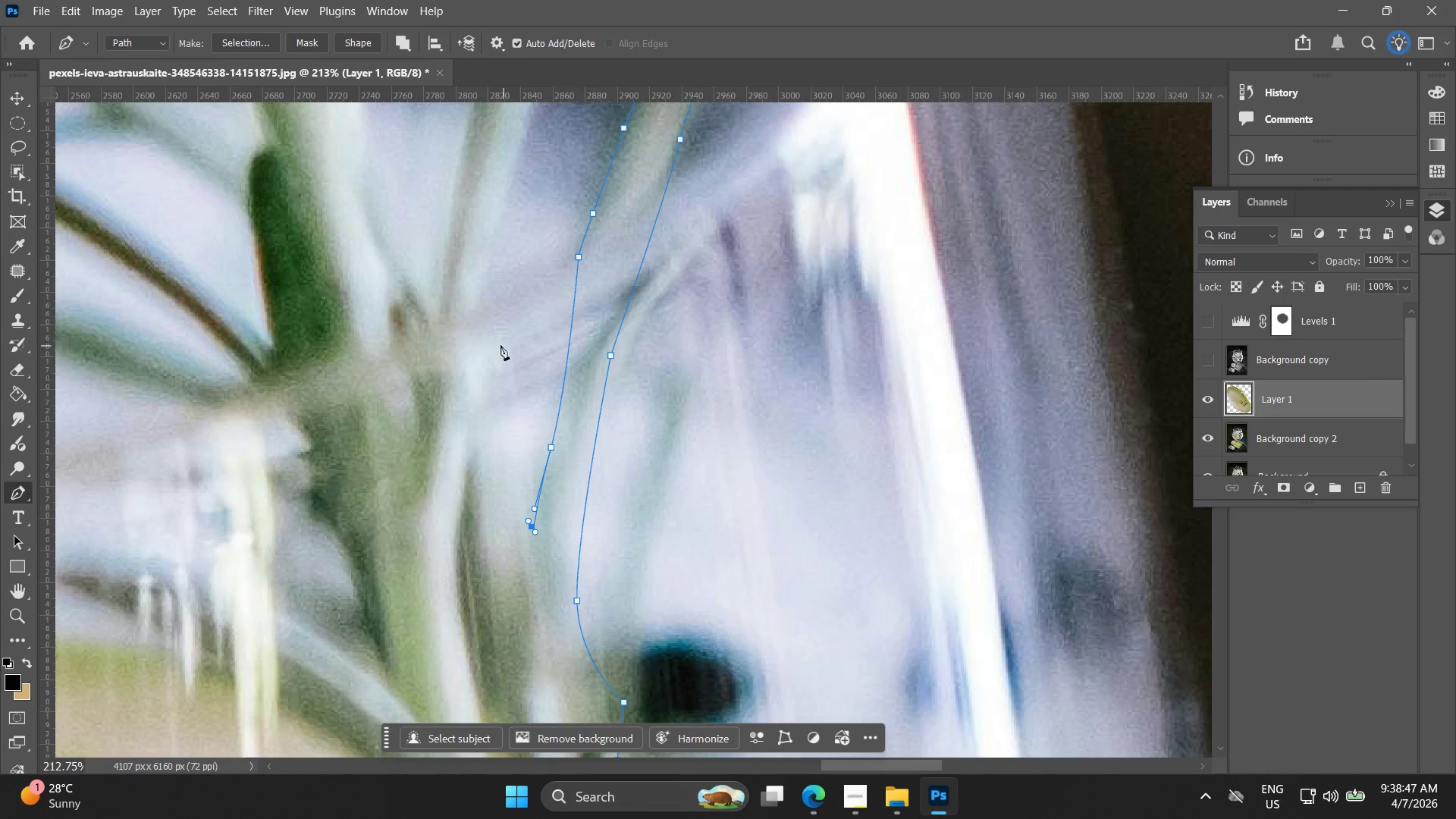 
left_click_drag(start_coordinate=[491, 339], to_coordinate=[483, 290])
 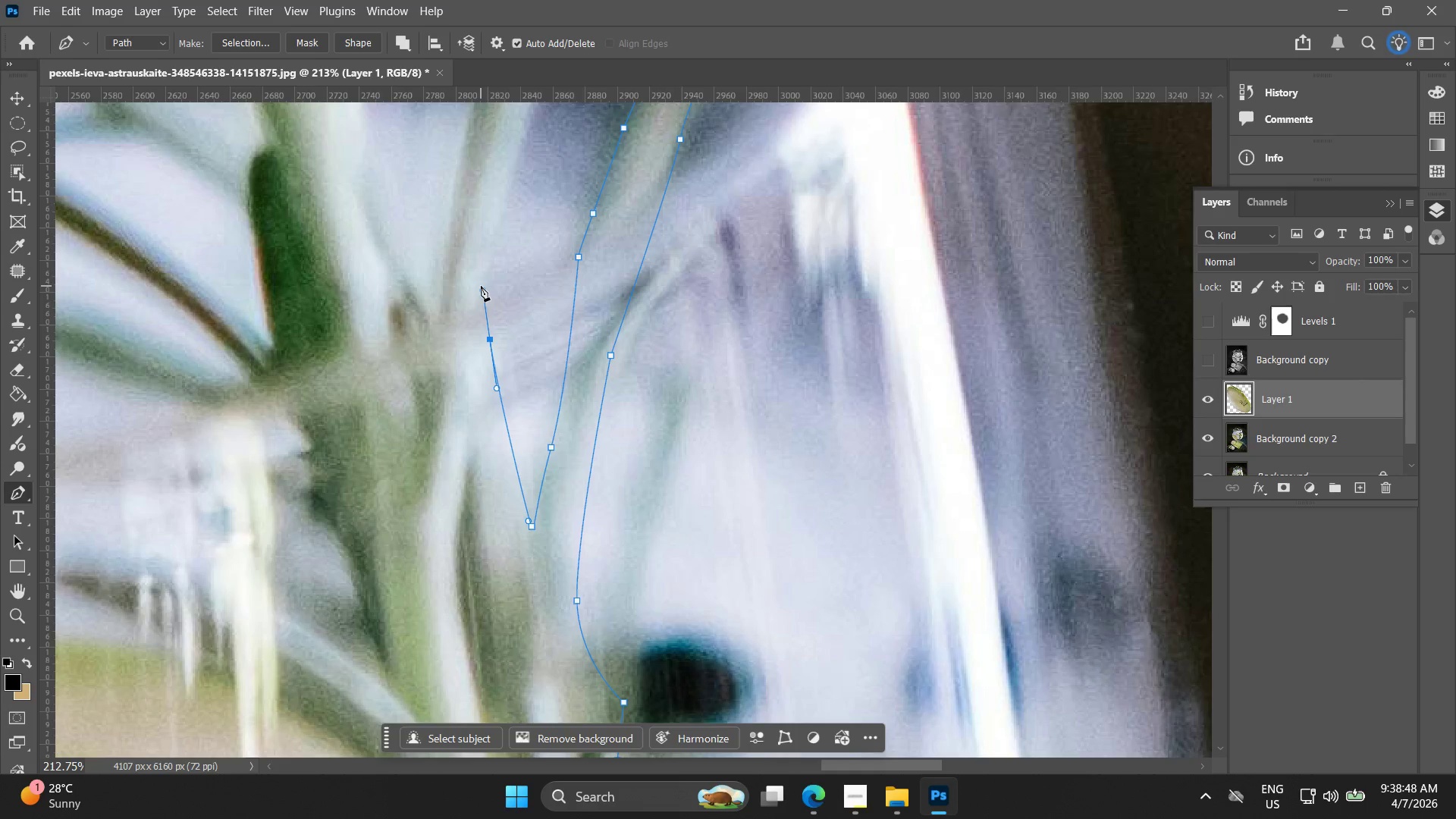 
hold_key(key=Space, duration=0.58)
 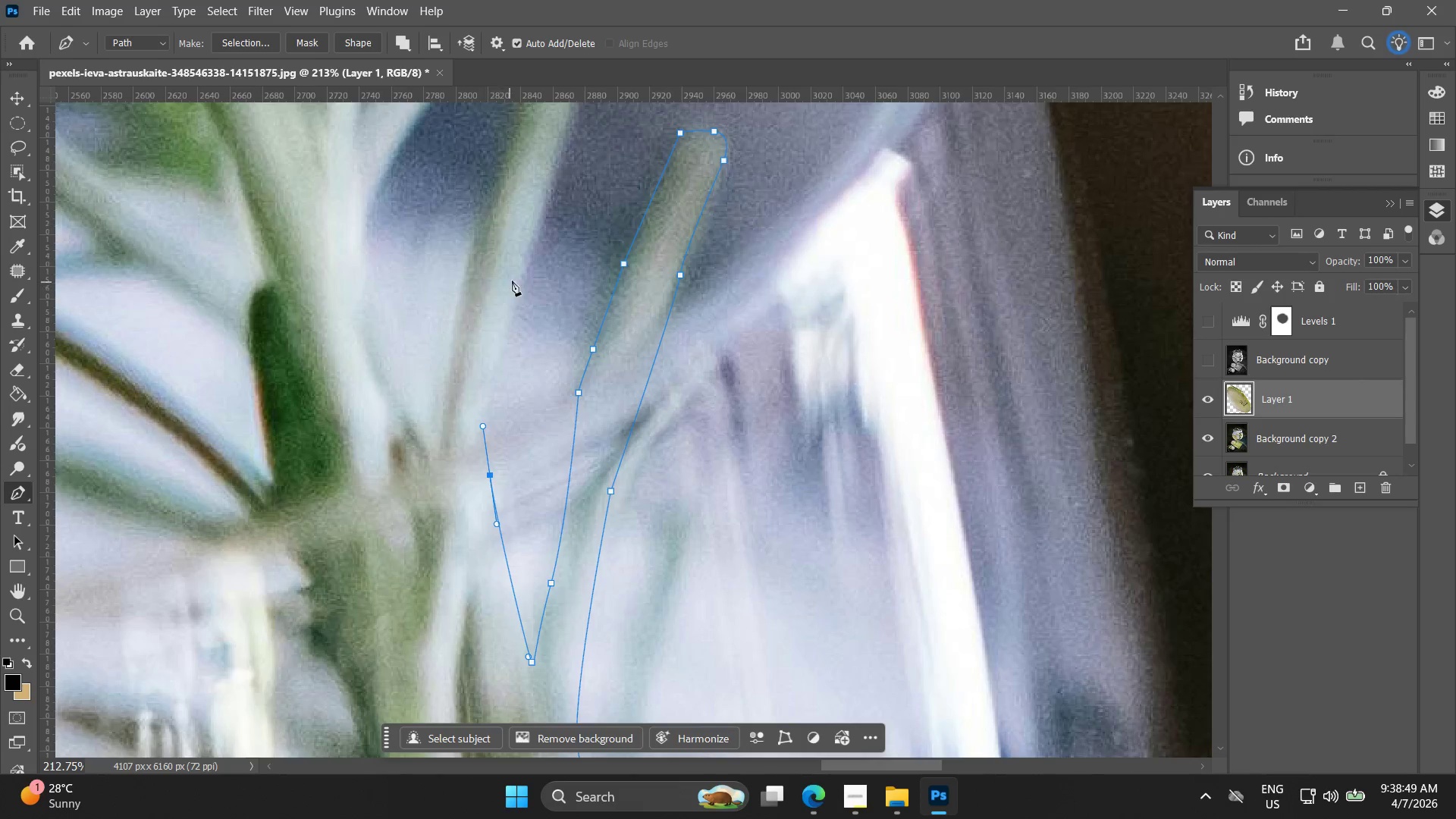 
left_click_drag(start_coordinate=[481, 285], to_coordinate=[481, 421])
 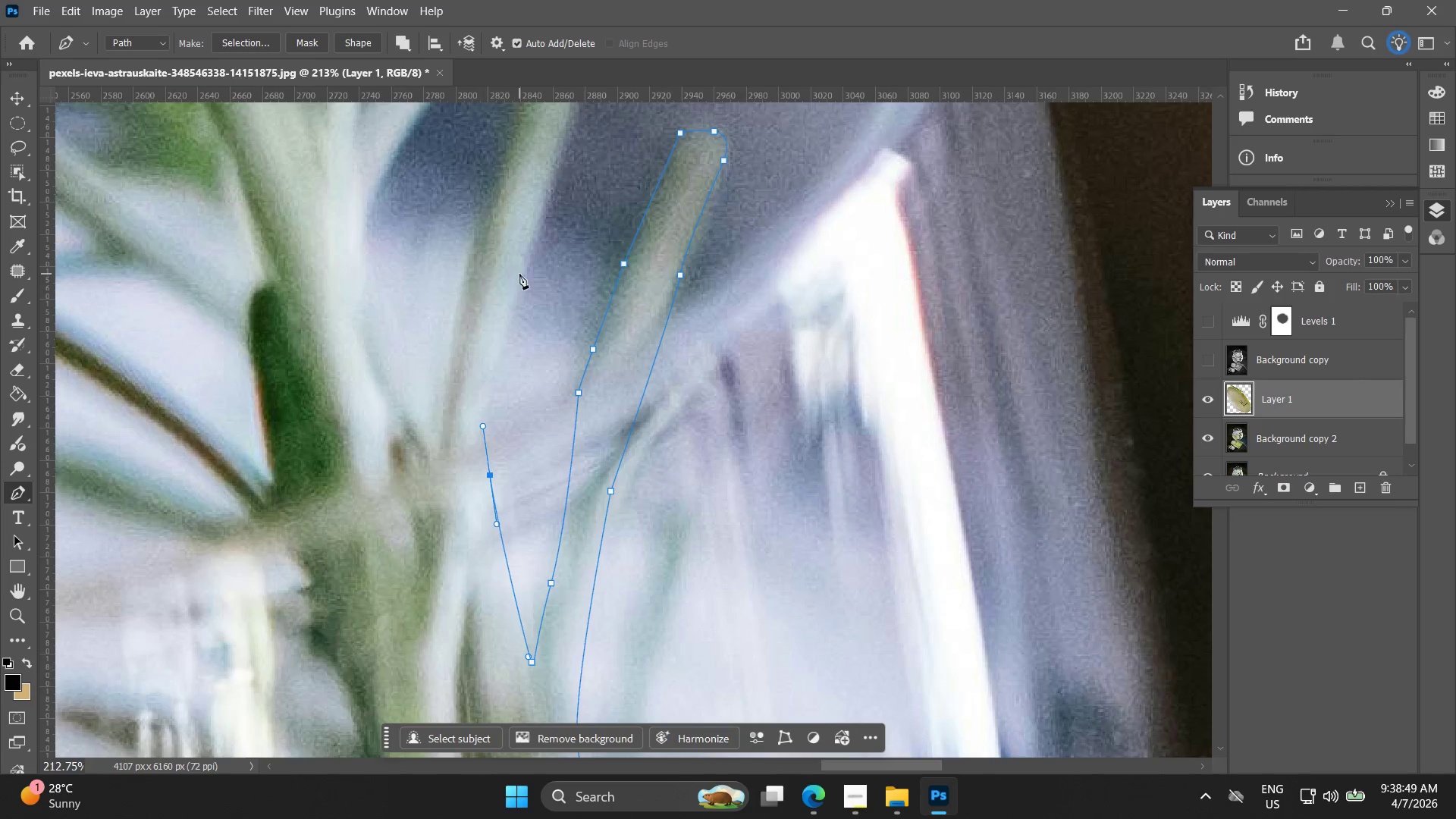 
left_click_drag(start_coordinate=[533, 260], to_coordinate=[544, 222])
 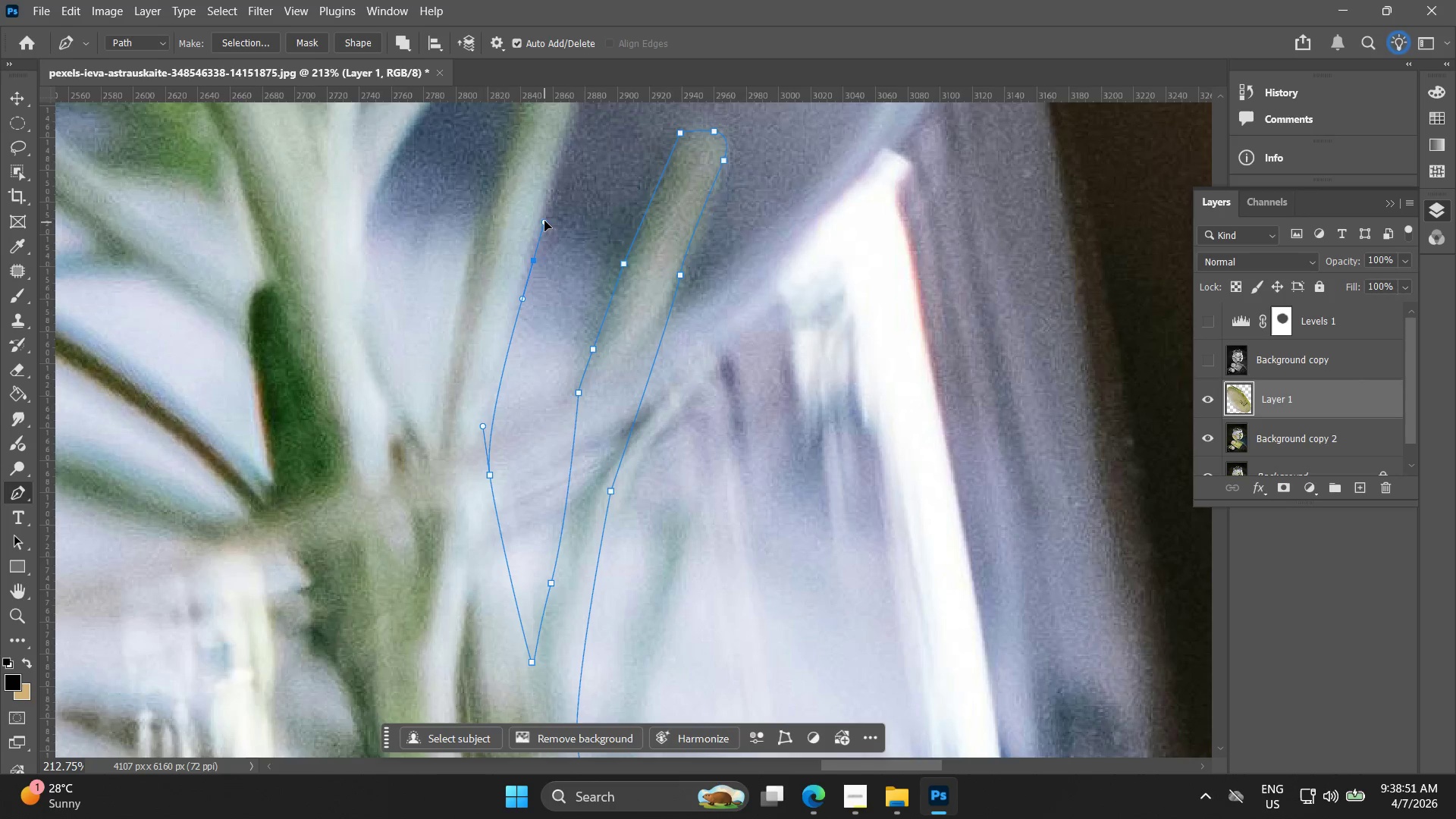 
hold_key(key=Space, duration=0.75)
 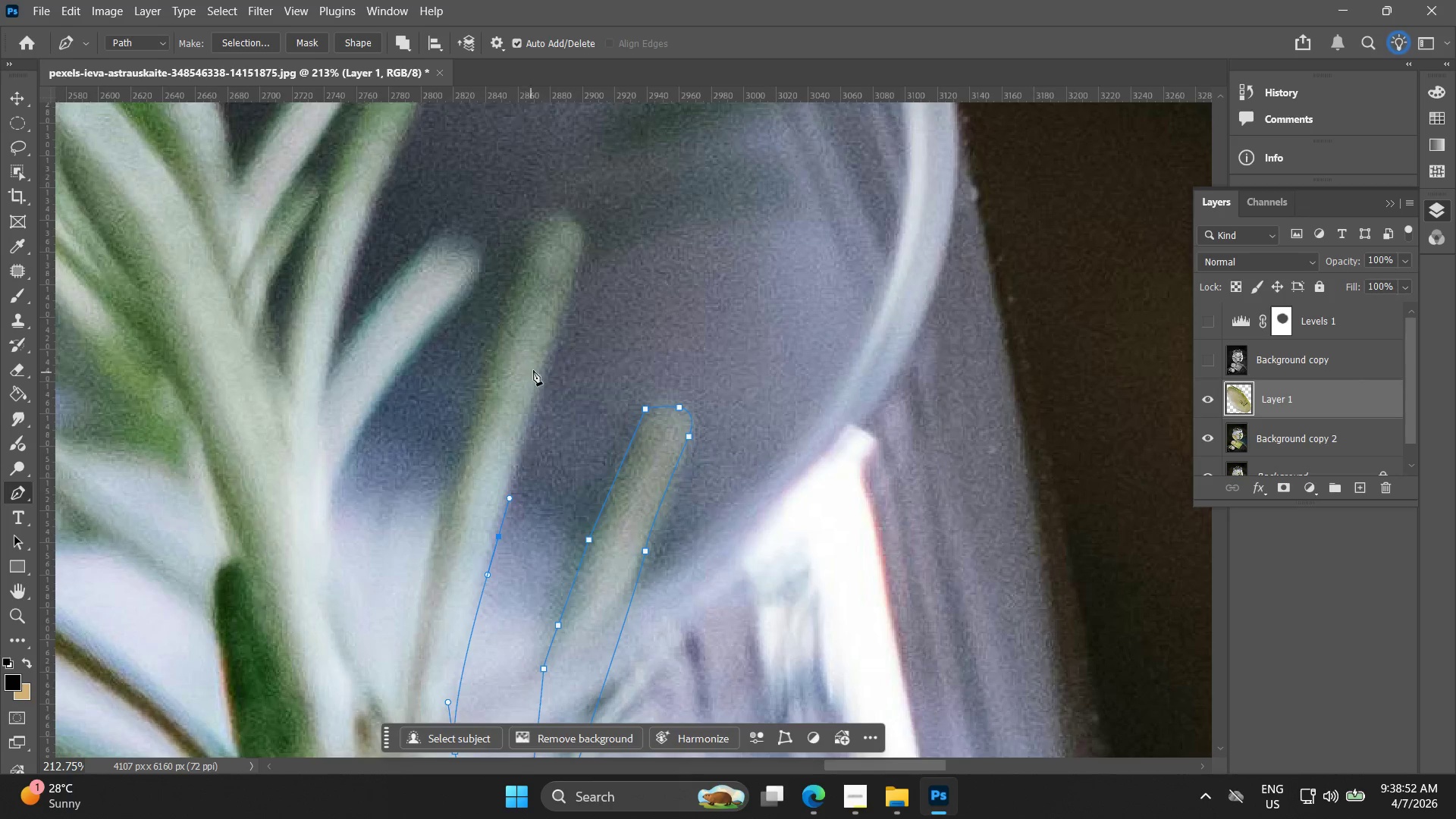 
left_click_drag(start_coordinate=[544, 217], to_coordinate=[509, 493])
 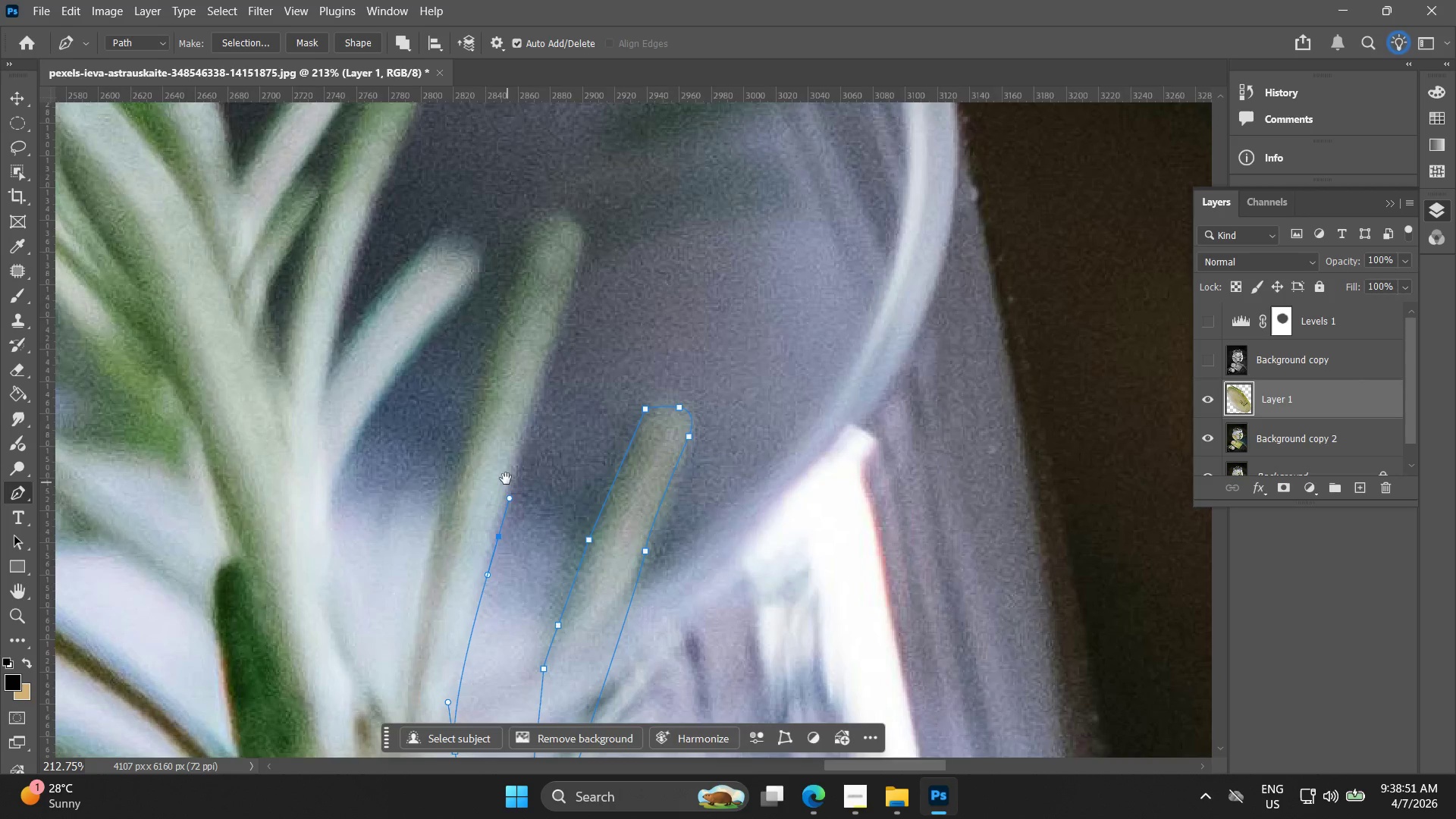 
hold_key(key=Space, duration=1.97)
 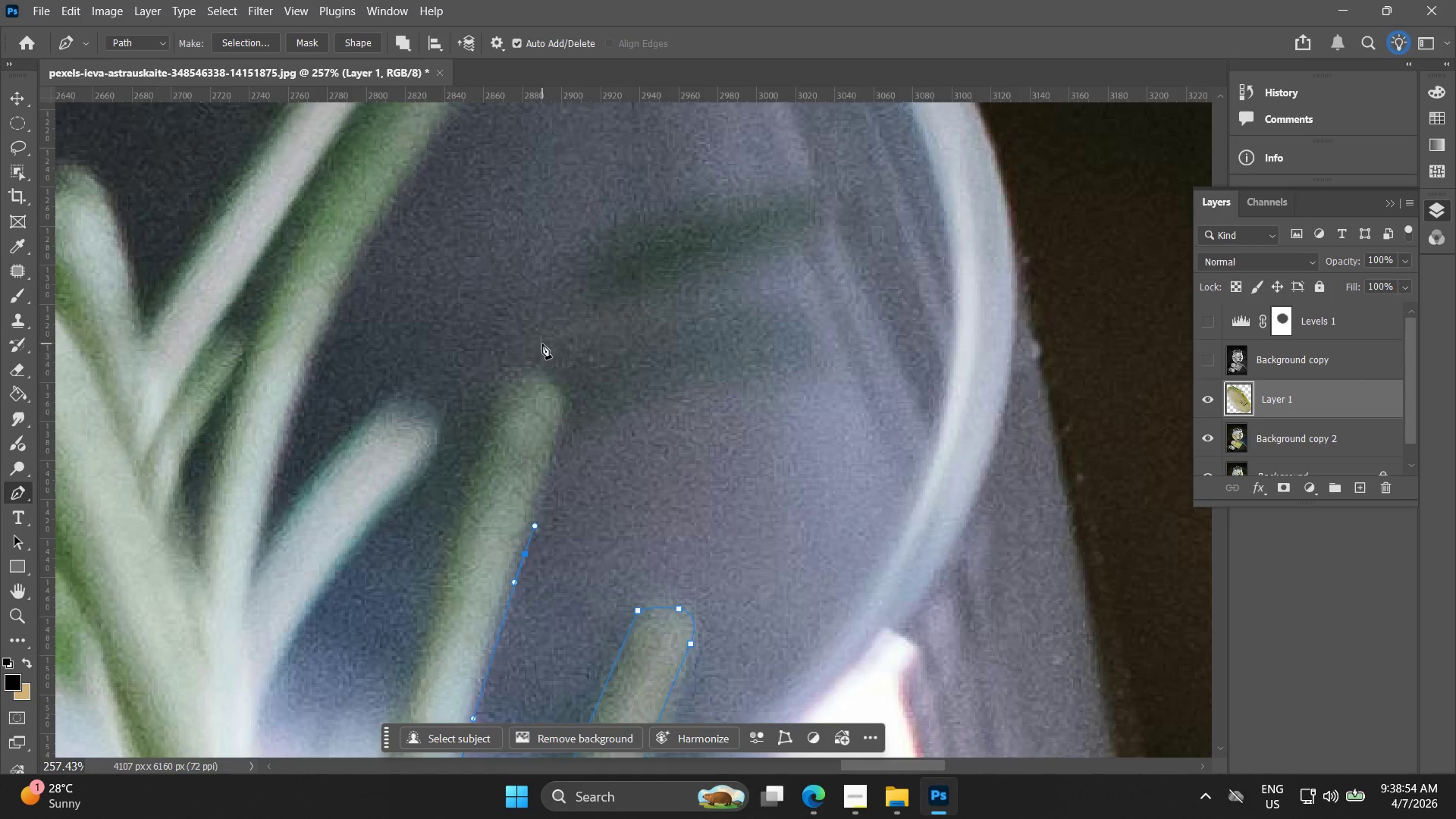 
left_click_drag(start_coordinate=[552, 362], to_coordinate=[560, 339])
 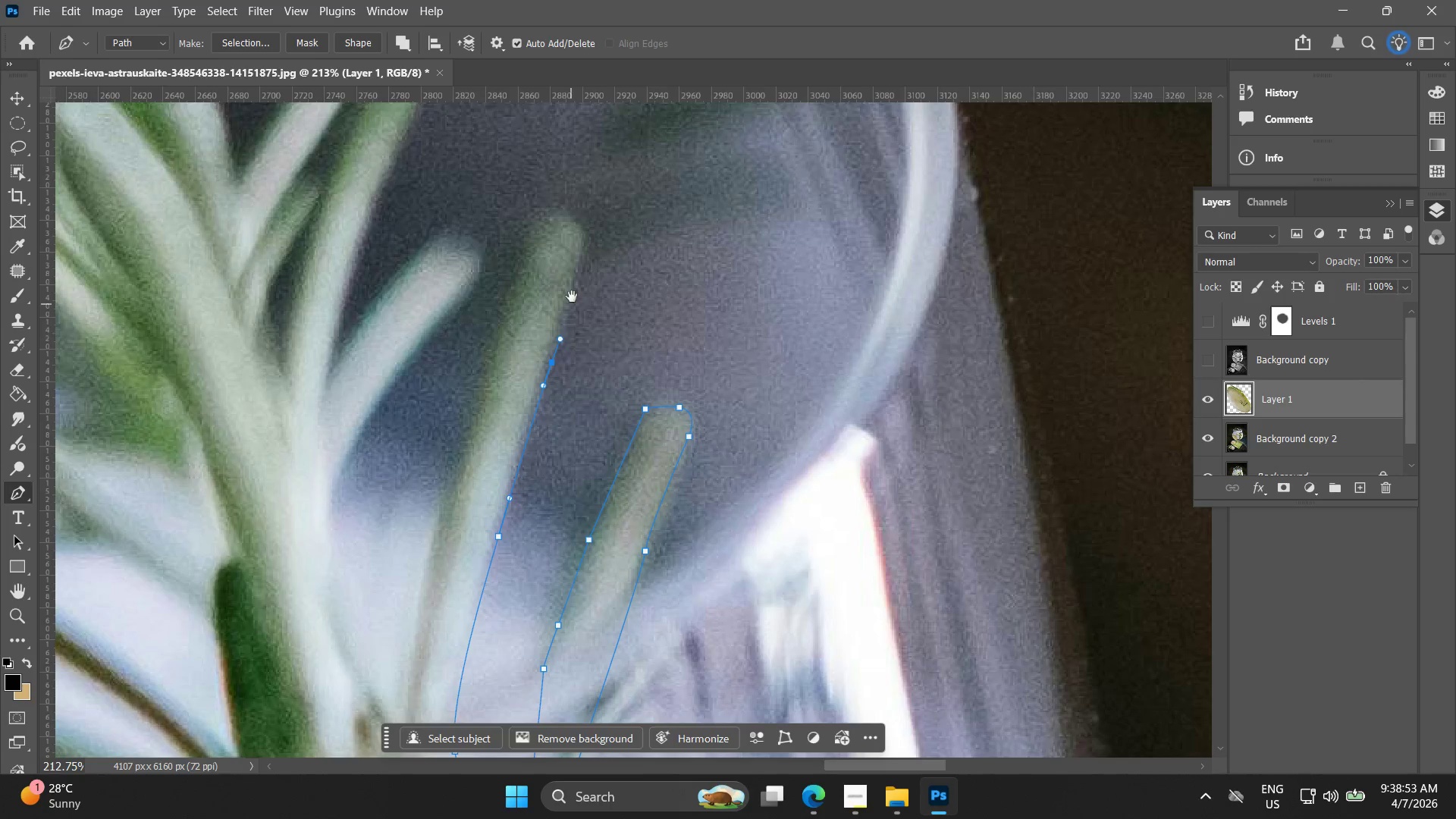 
left_click_drag(start_coordinate=[564, 294], to_coordinate=[540, 450])
 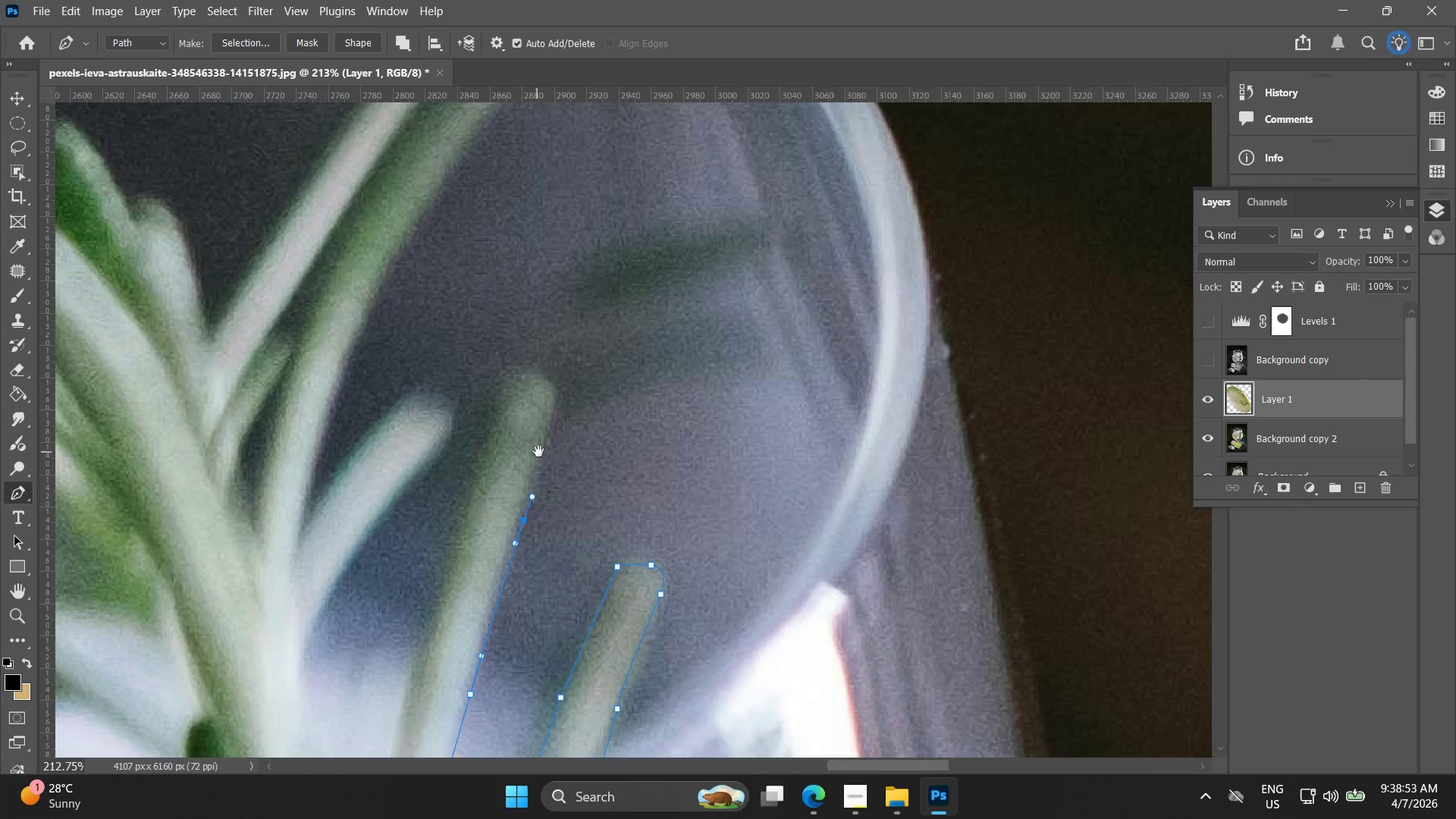 
key(Space)
 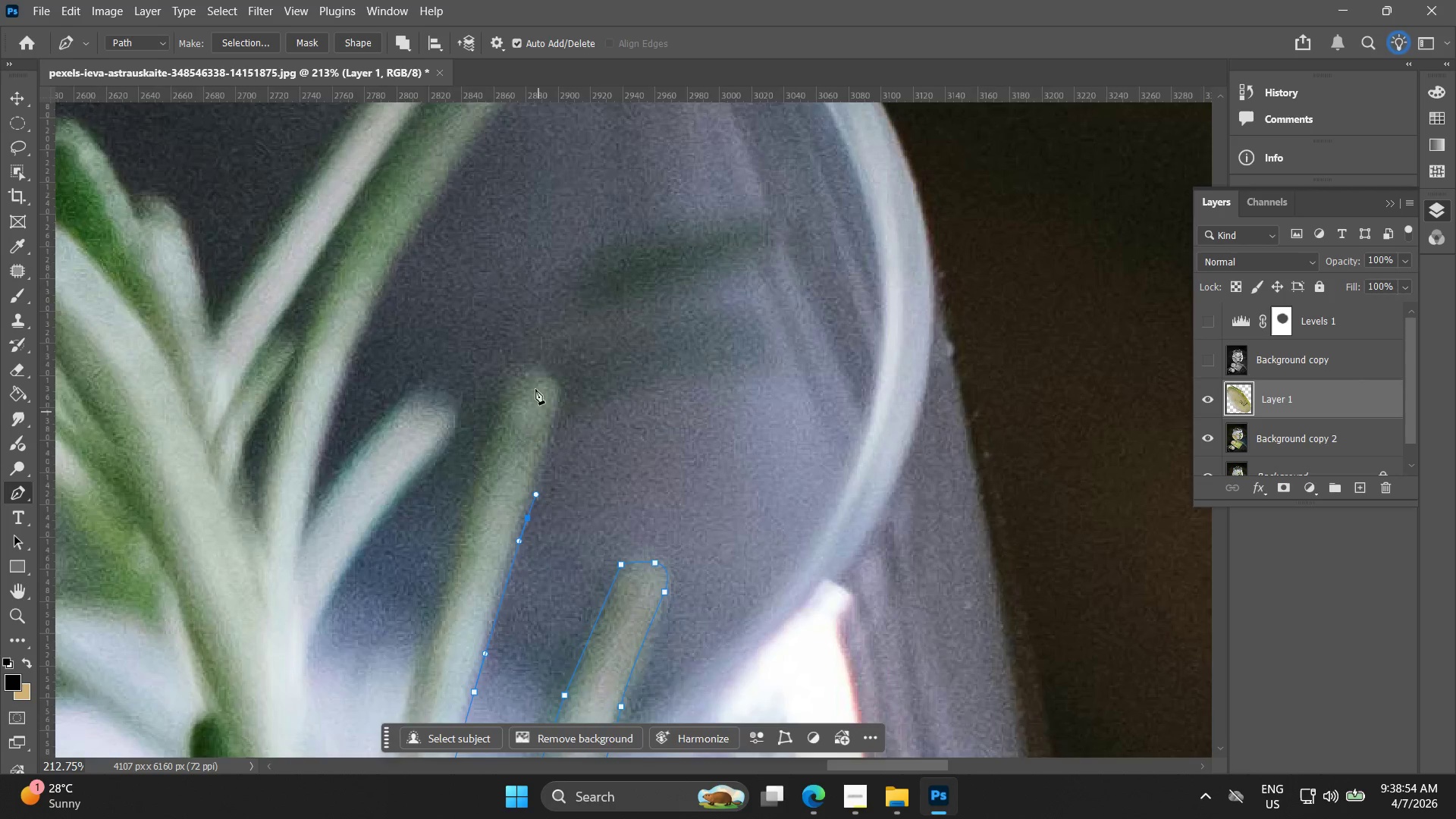 
key(Alt+AltLeft)
 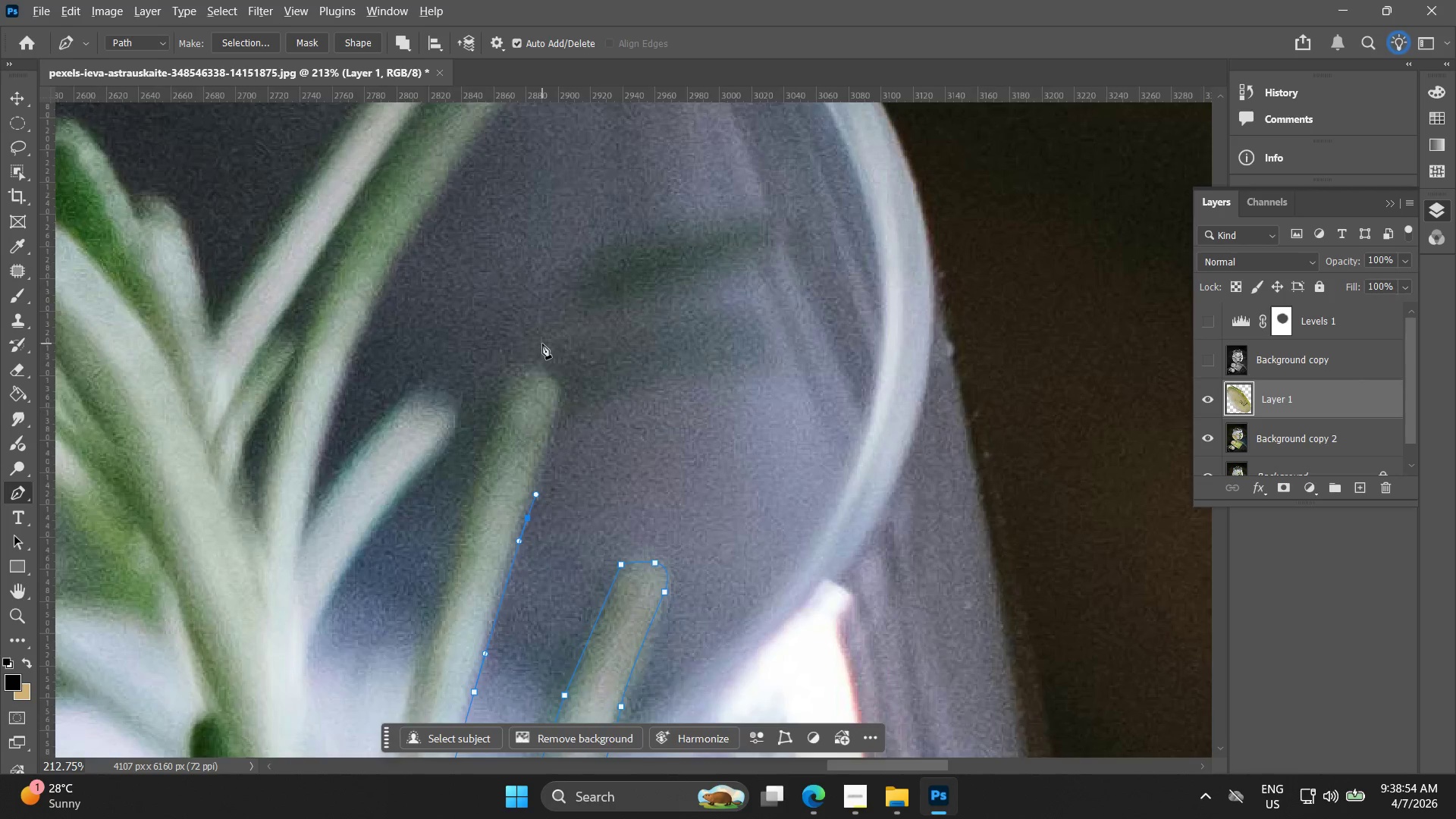 
key(Alt+AltLeft)
 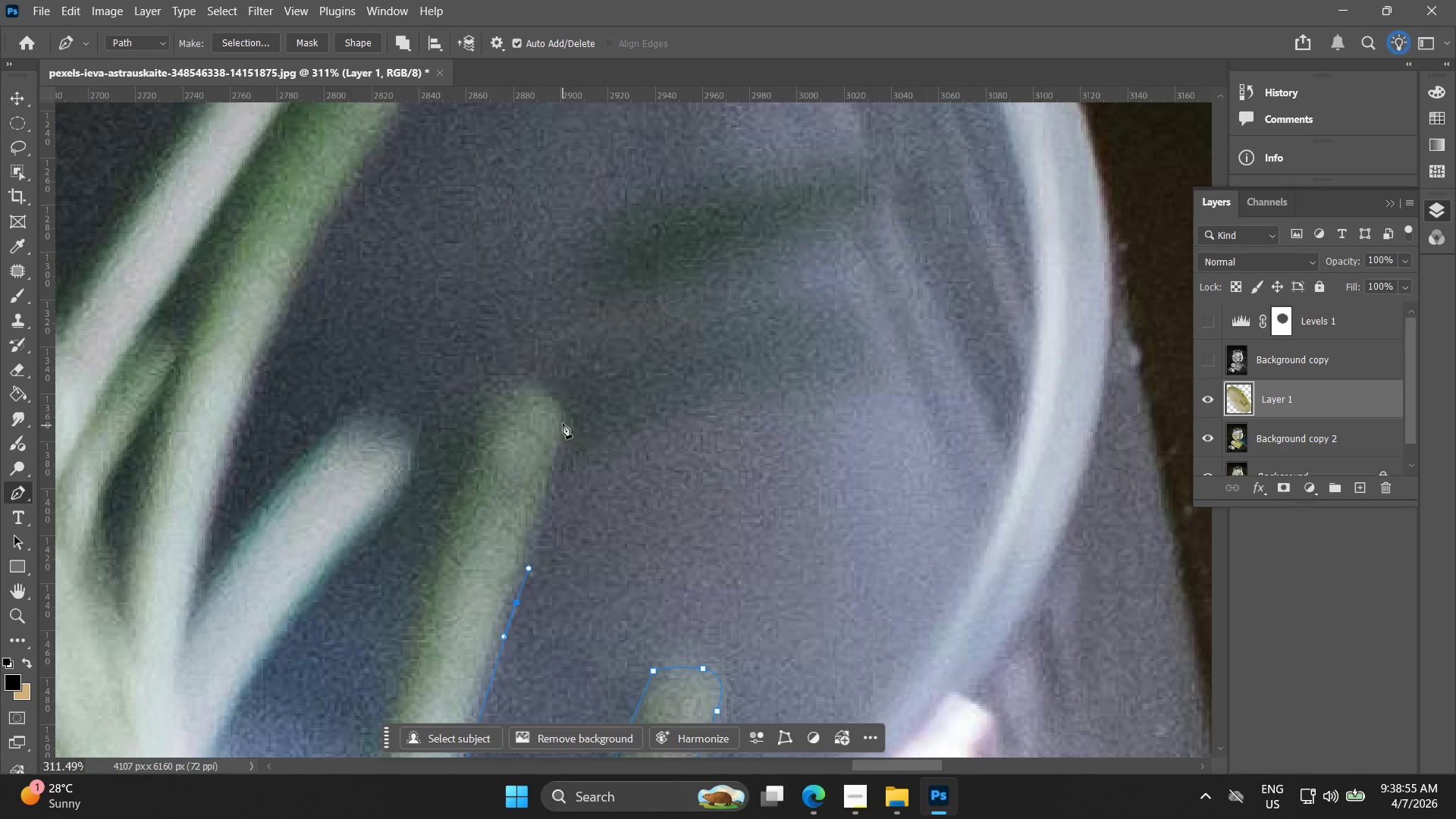 
scroll: coordinate [564, 416], scroll_direction: up, amount: 5.0
 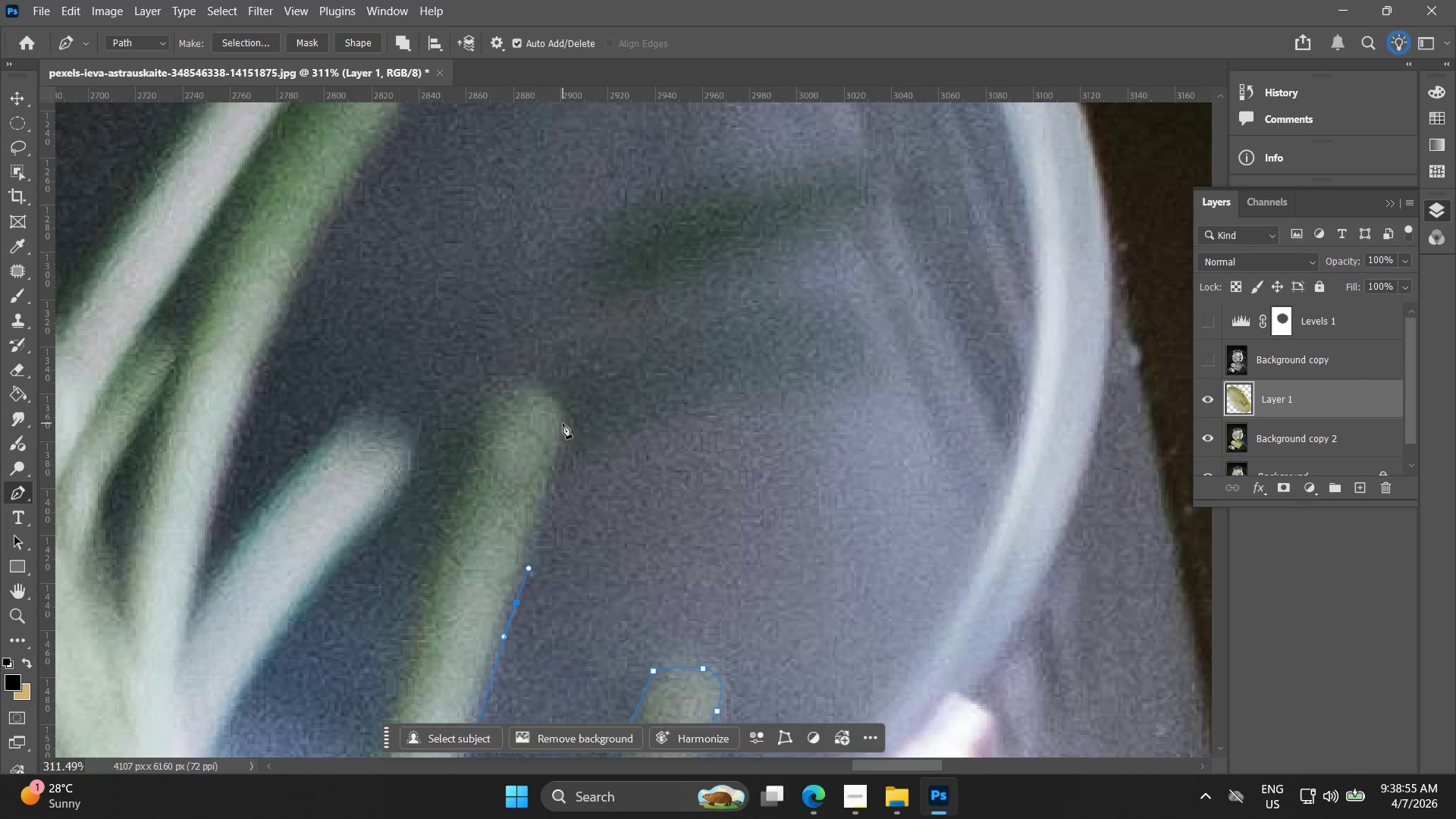 
left_click([564, 421])
 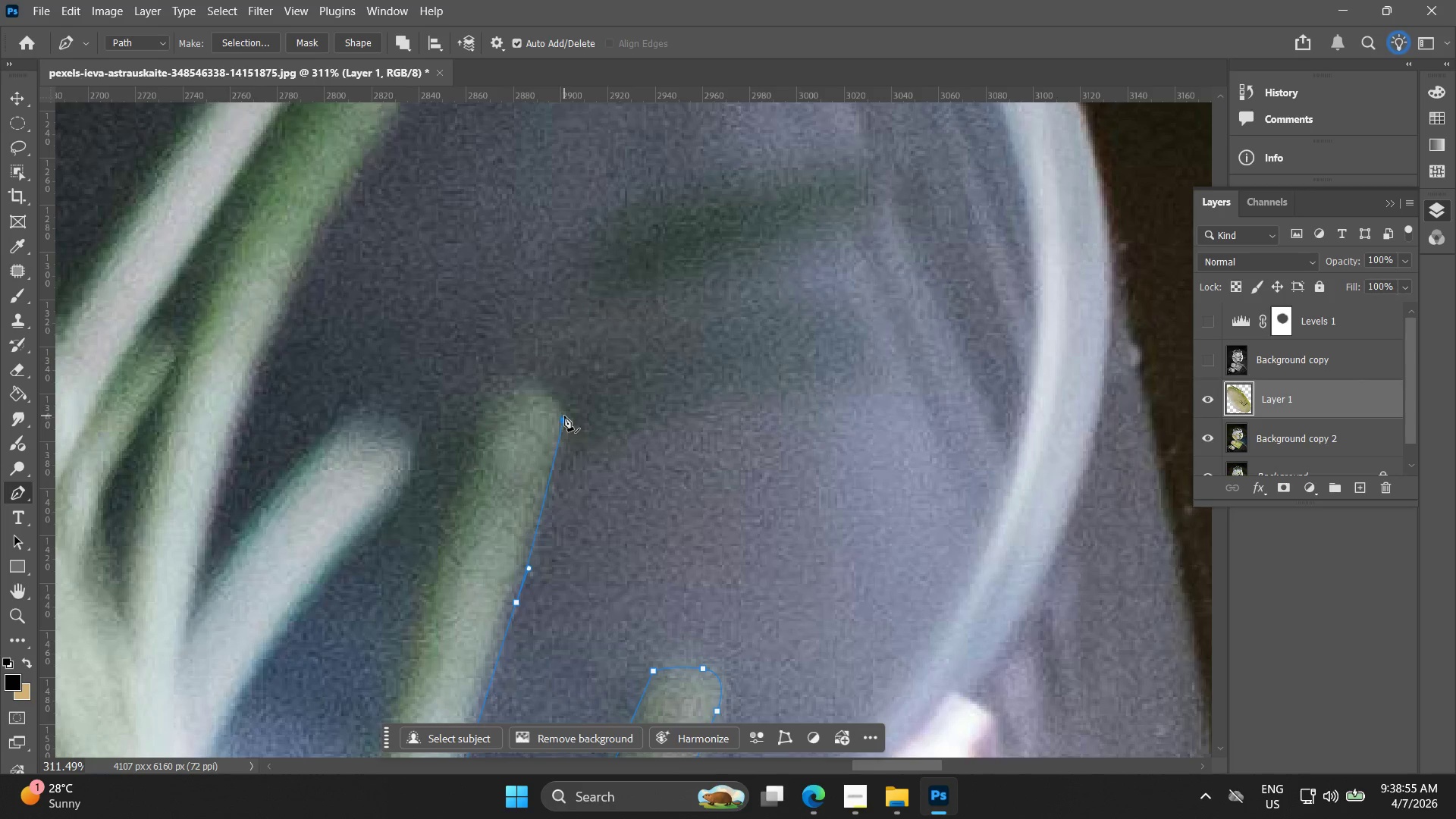 
key(Alt+AltLeft)
 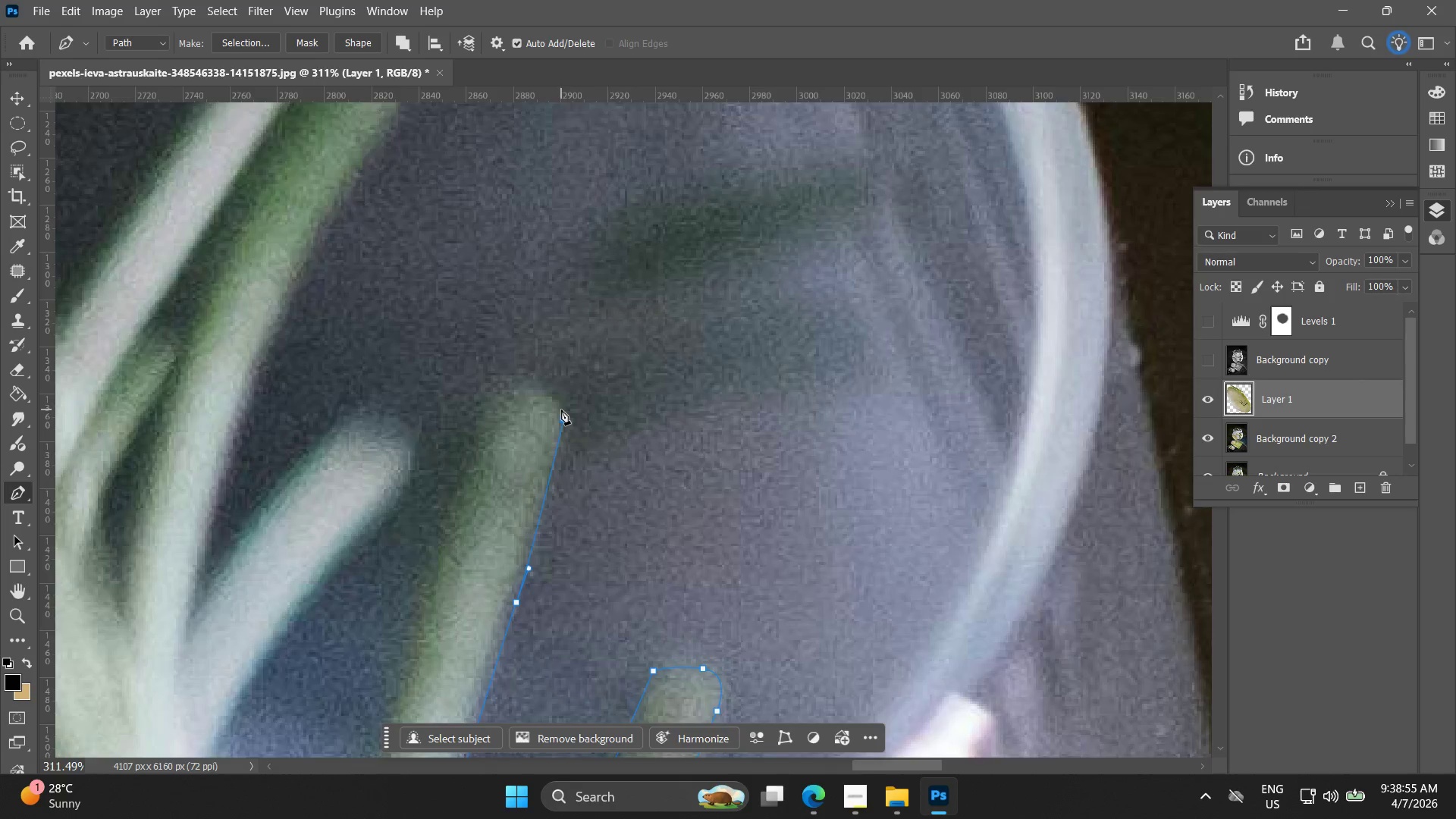 
scroll: coordinate [561, 408], scroll_direction: up, amount: 2.0
 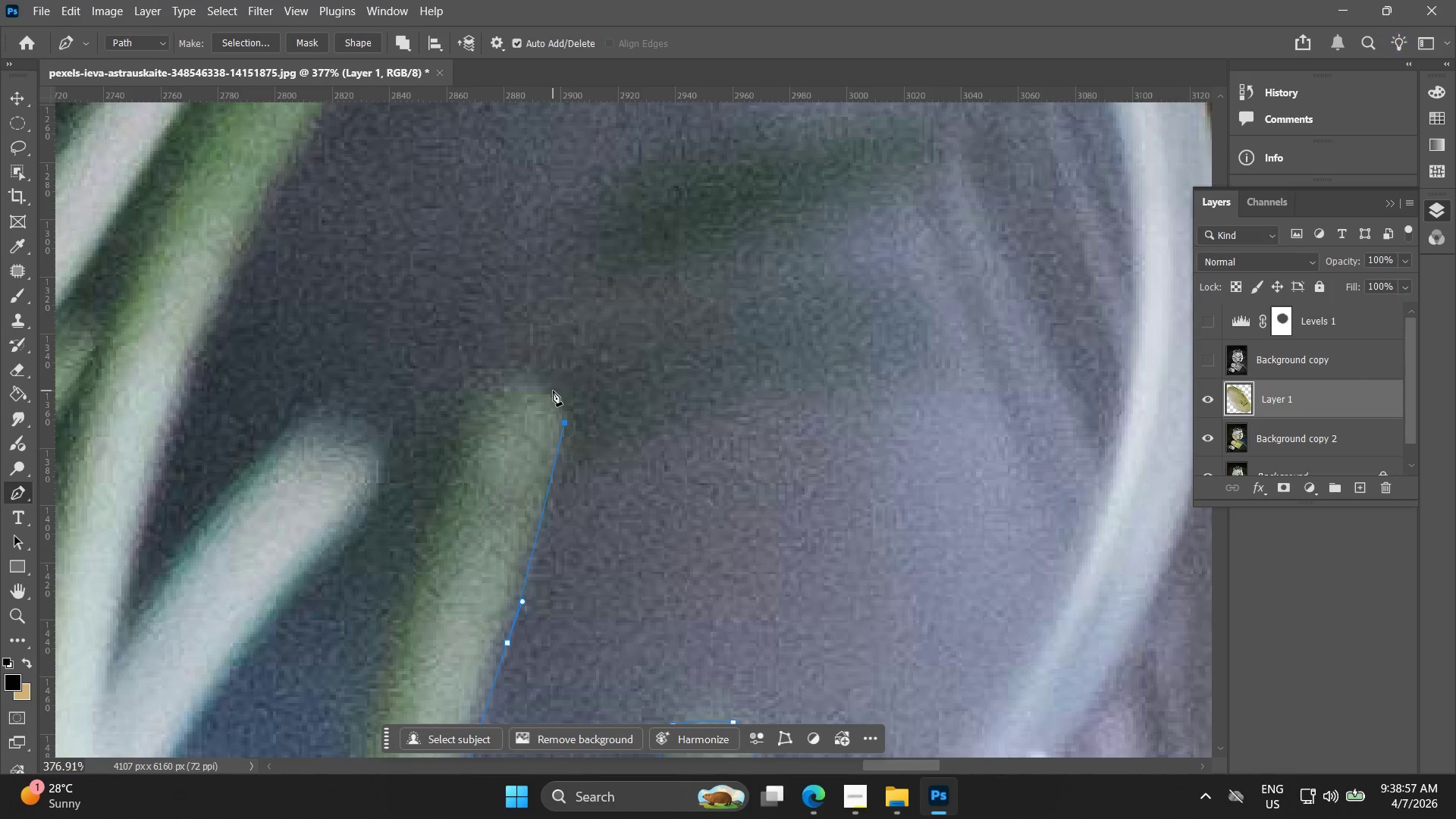 
left_click_drag(start_coordinate=[542, 393], to_coordinate=[530, 394])
 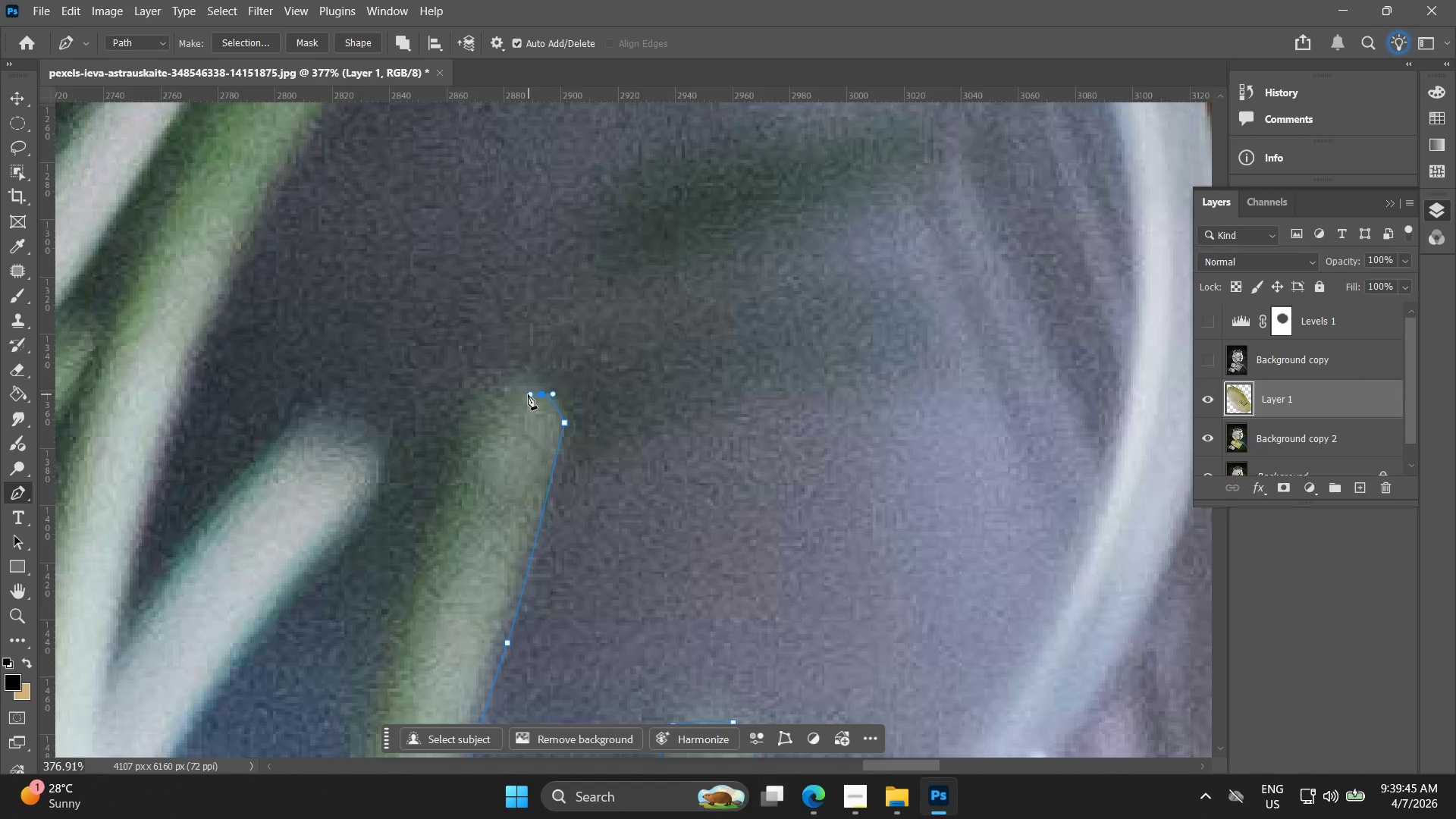 
wait(52.7)
 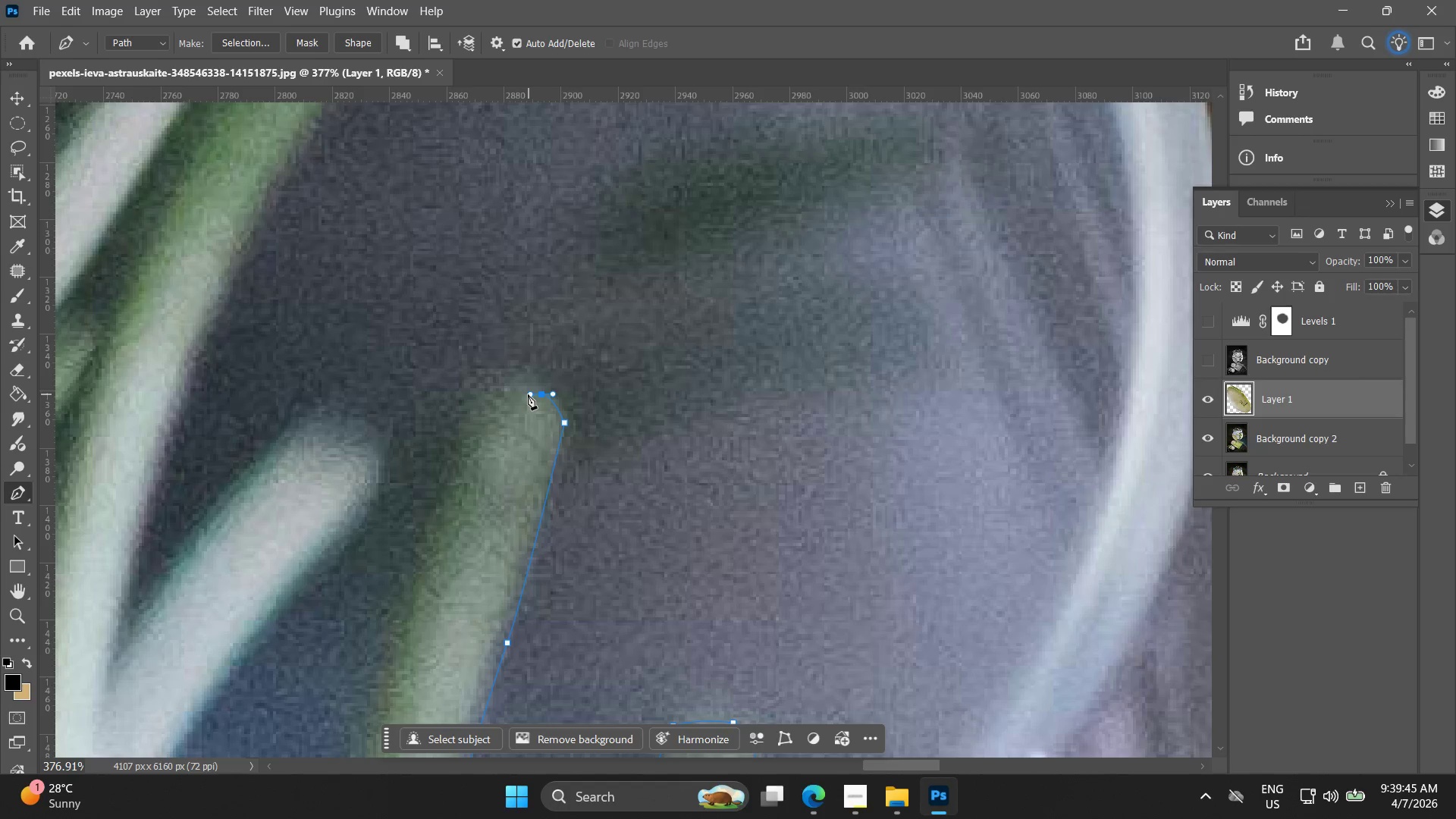 
left_click([494, 390])
 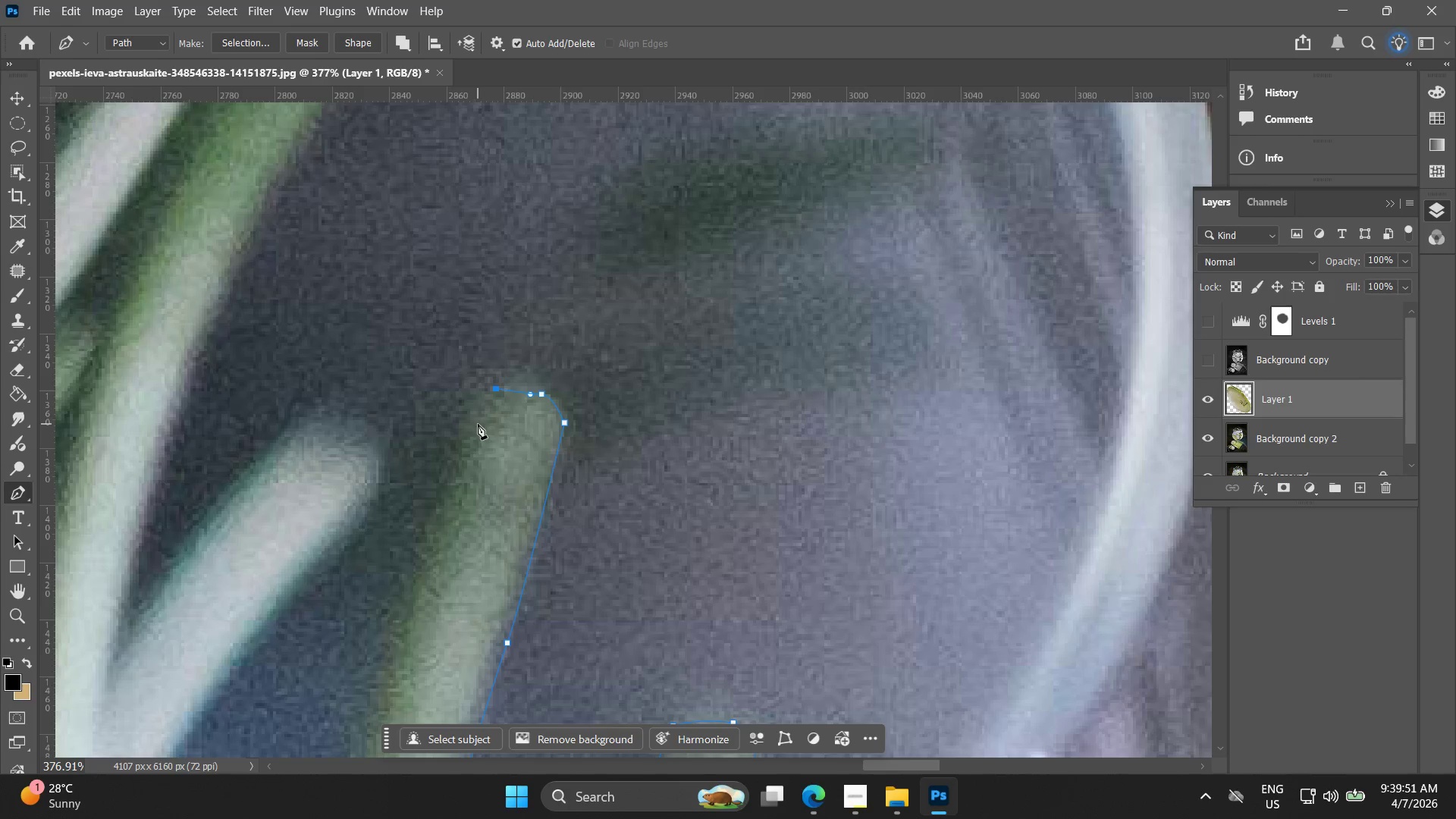 
left_click_drag(start_coordinate=[466, 440], to_coordinate=[457, 485])
 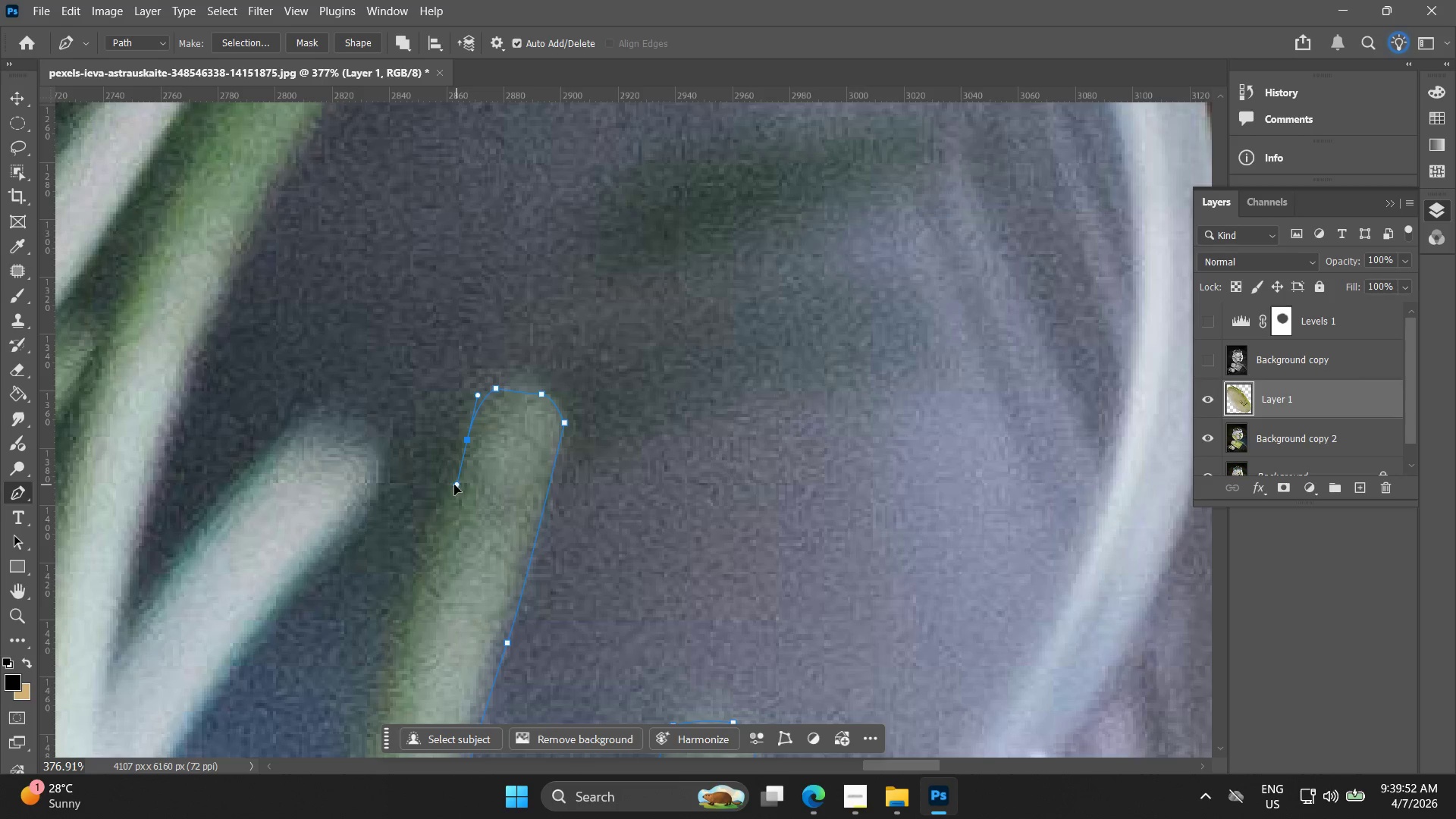 
hold_key(key=Space, duration=0.56)
 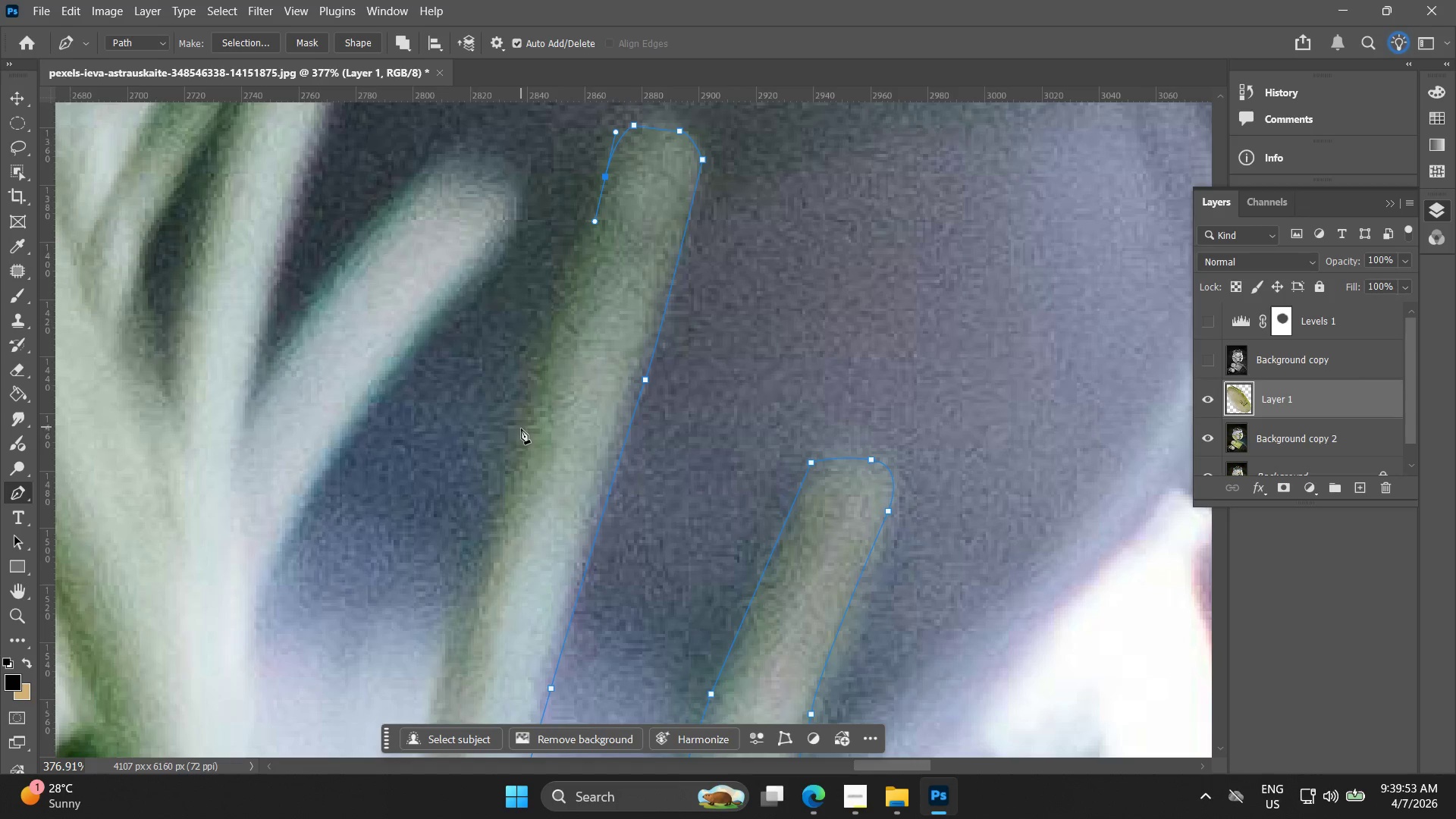 
left_click_drag(start_coordinate=[451, 495], to_coordinate=[589, 232])
 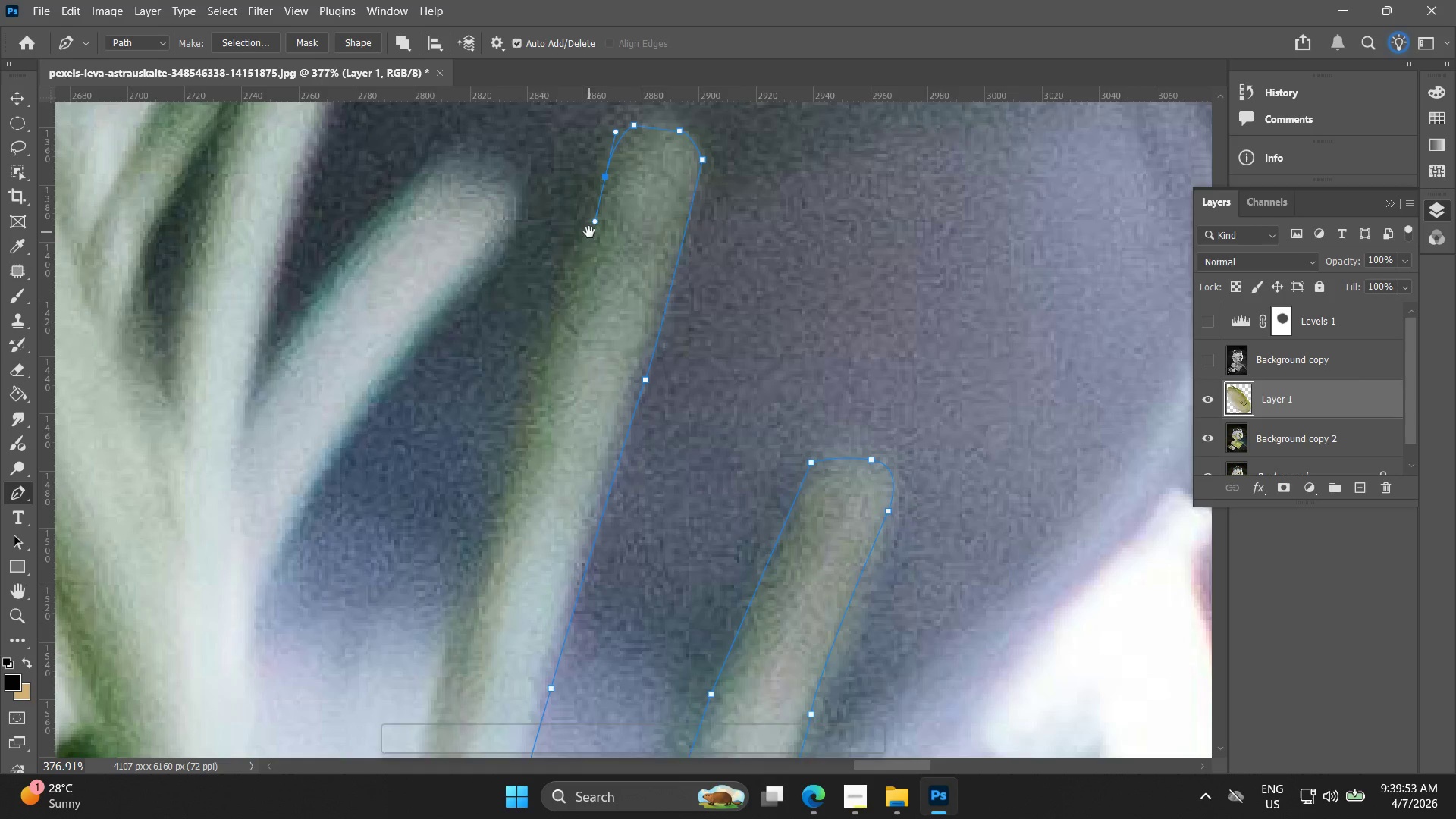 
hold_key(key=Space, duration=2.42)
 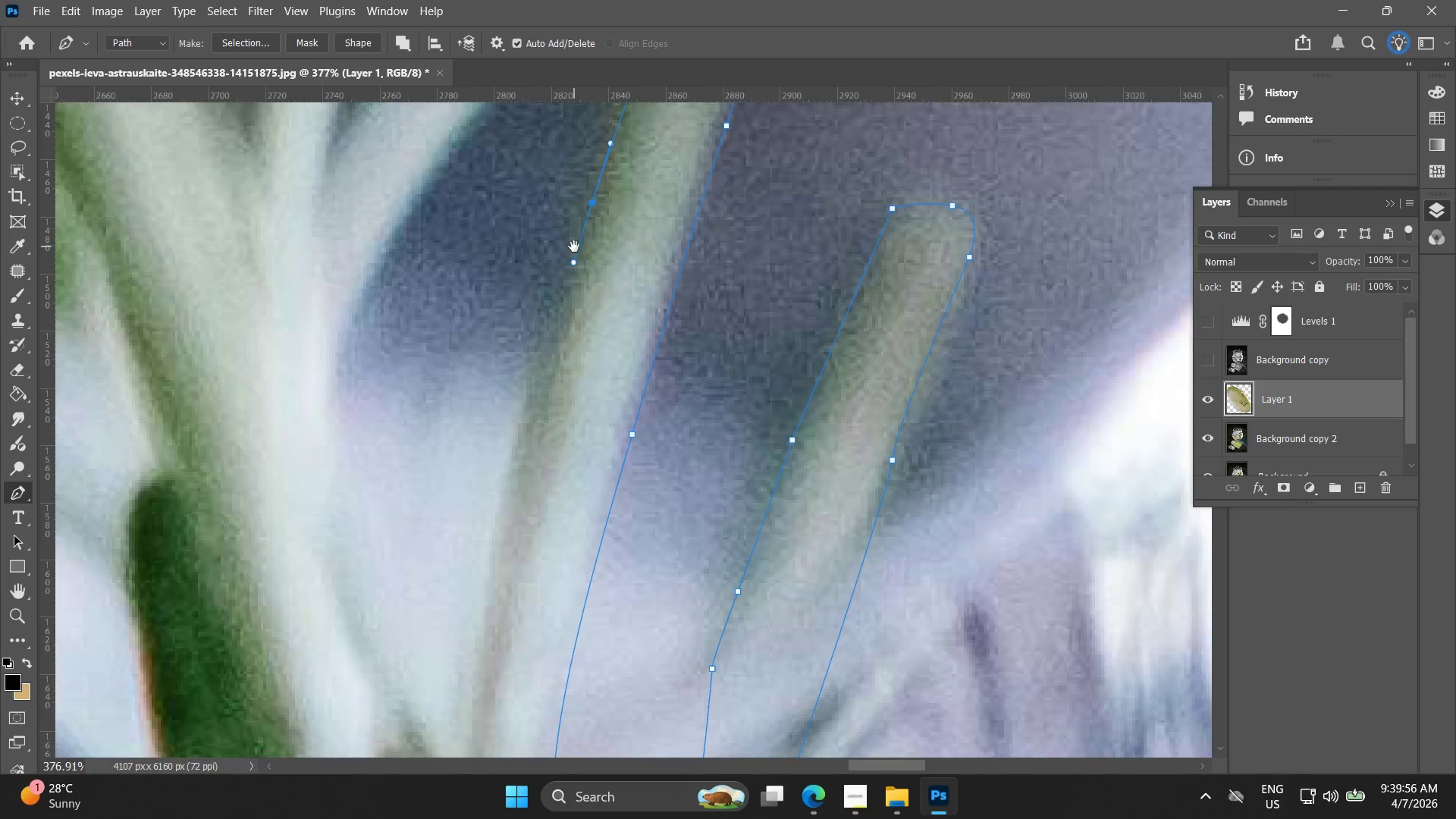 
left_click_drag(start_coordinate=[521, 438], to_coordinate=[511, 467])
 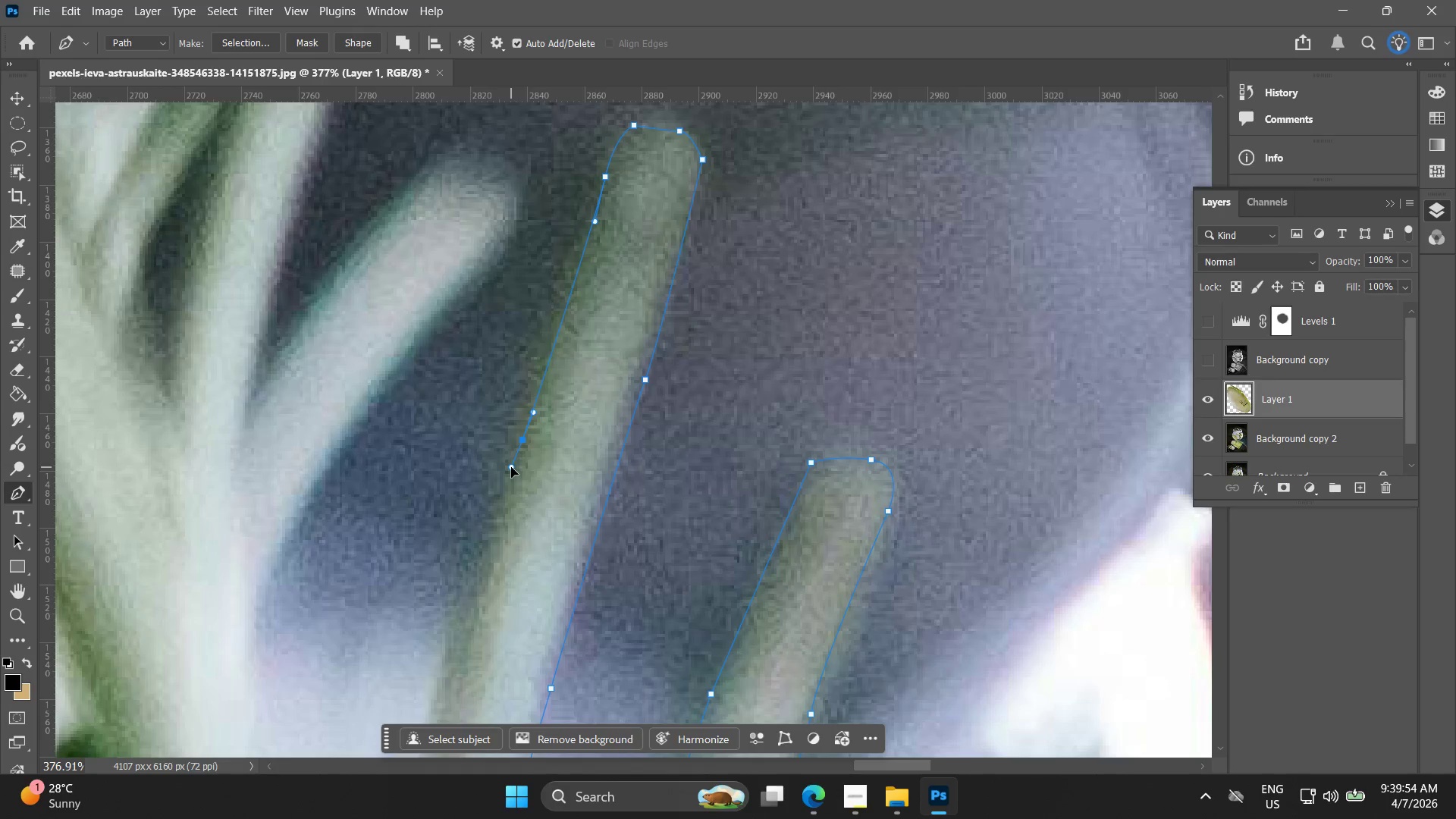 
key(Control+ControlLeft)
 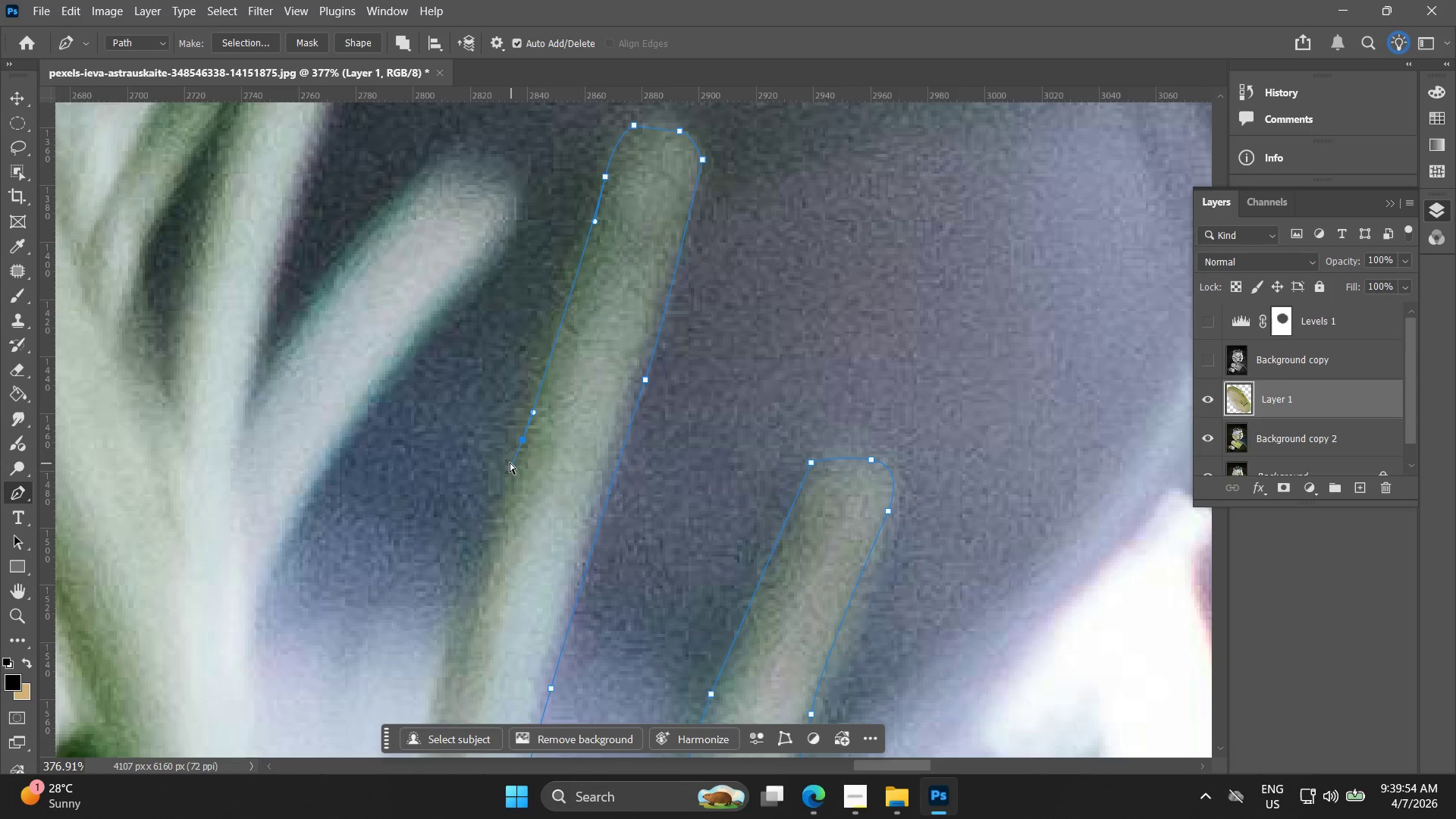 
key(Control+Z)
 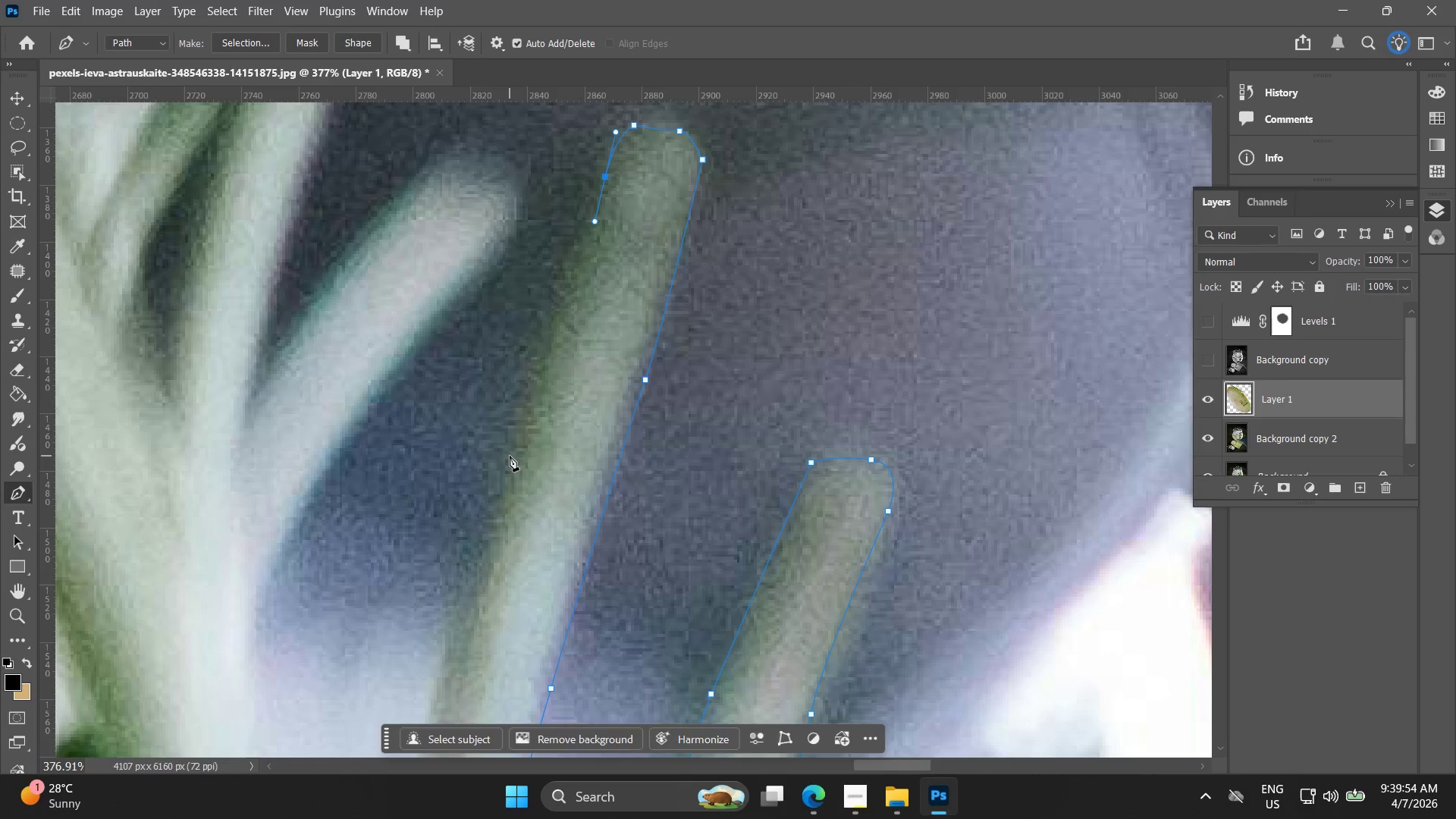 
left_click_drag(start_coordinate=[510, 458], to_coordinate=[492, 516])
 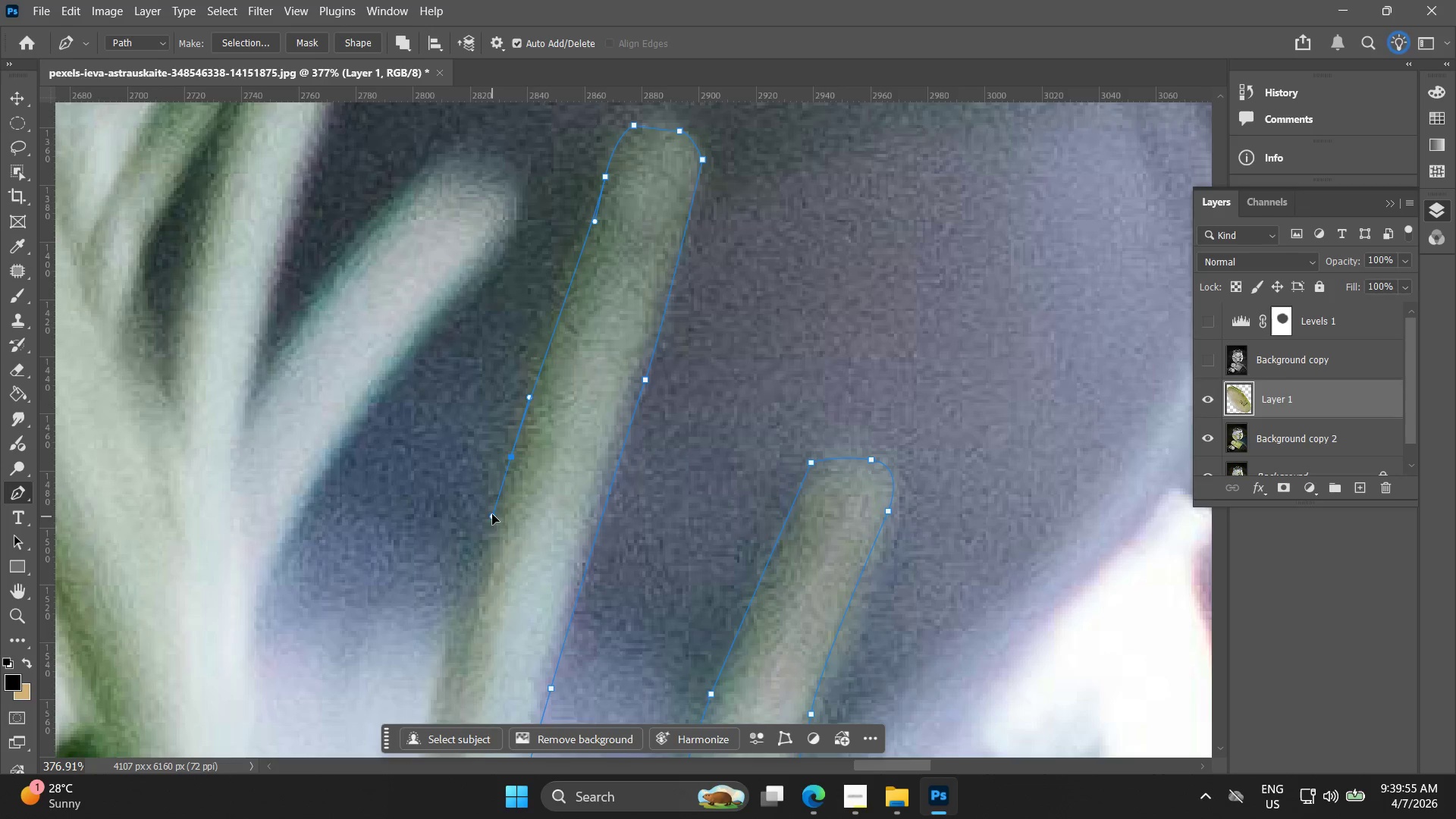 
hold_key(key=Space, duration=0.53)
 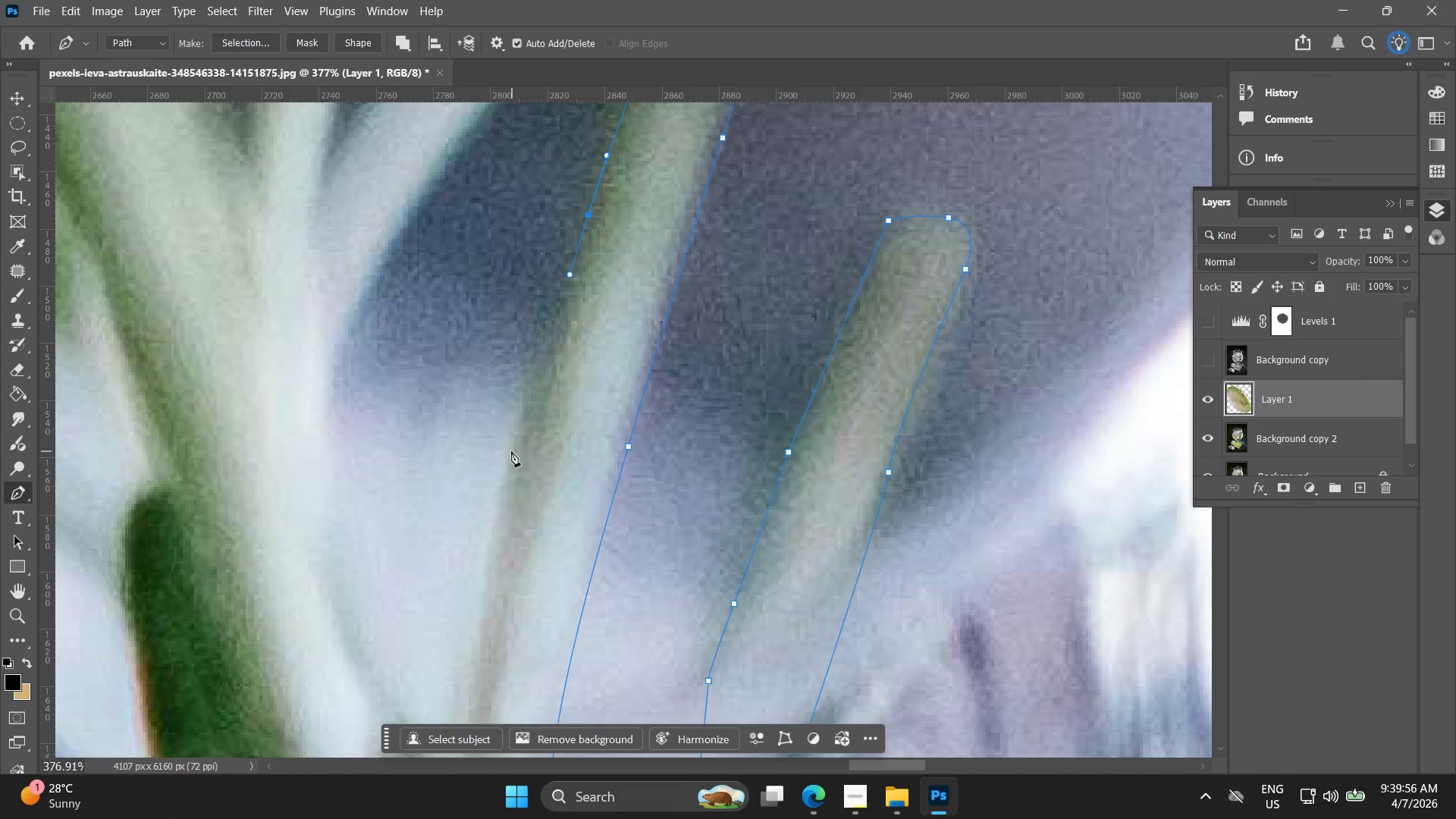 
left_click_drag(start_coordinate=[493, 500], to_coordinate=[570, 259])
 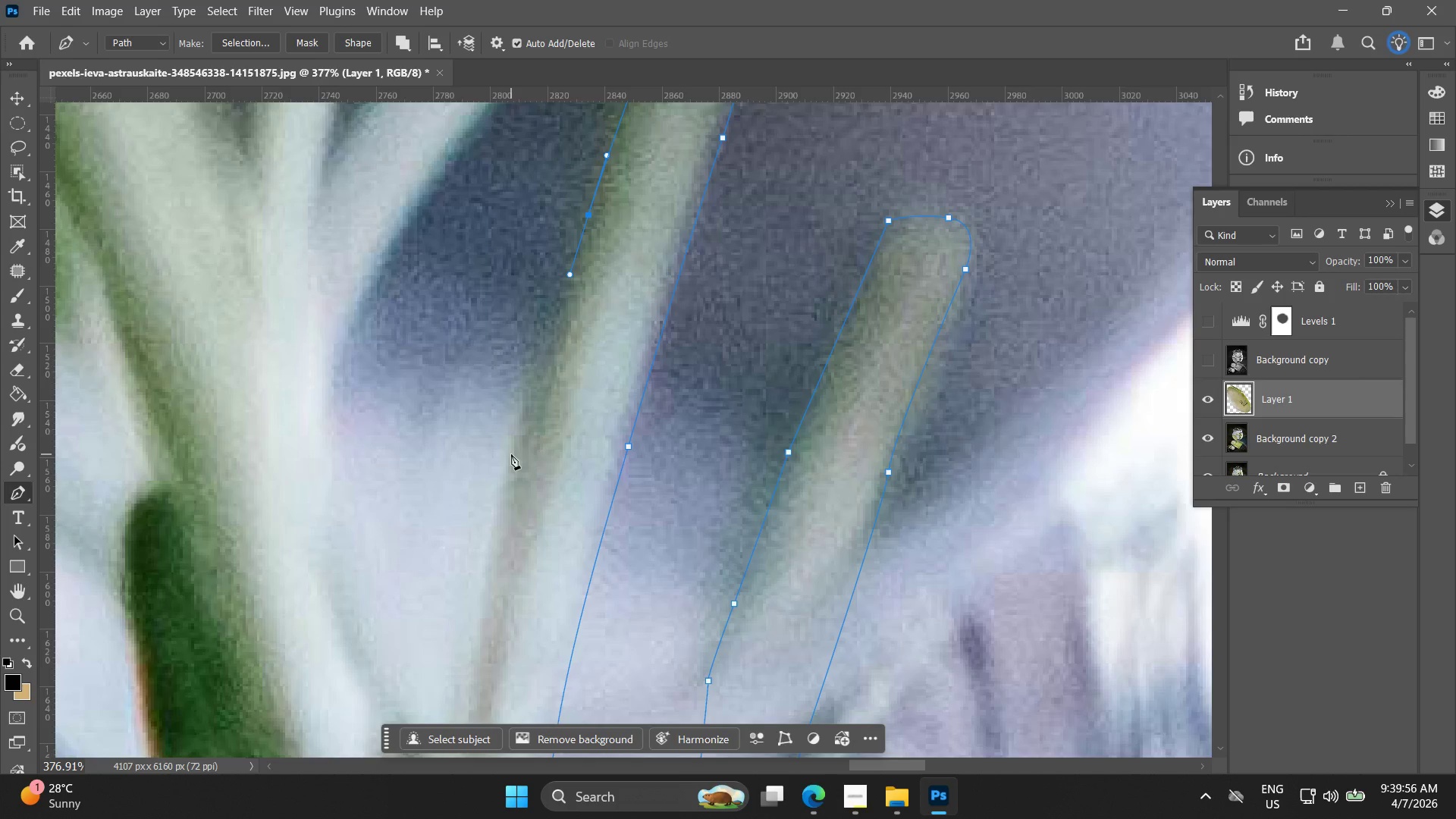 
left_click_drag(start_coordinate=[504, 462], to_coordinate=[502, 486])
 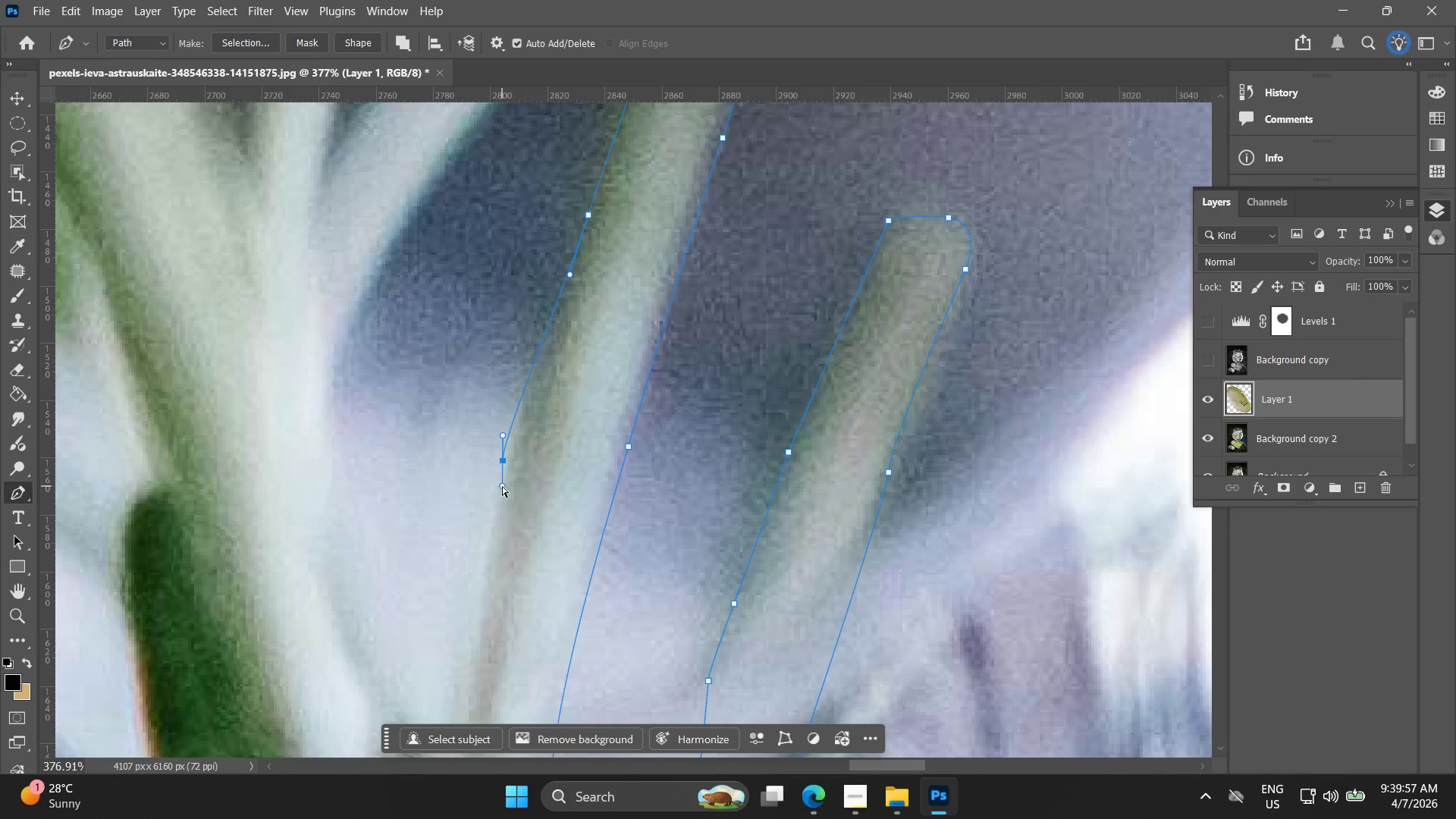 
key(Control+ControlLeft)
 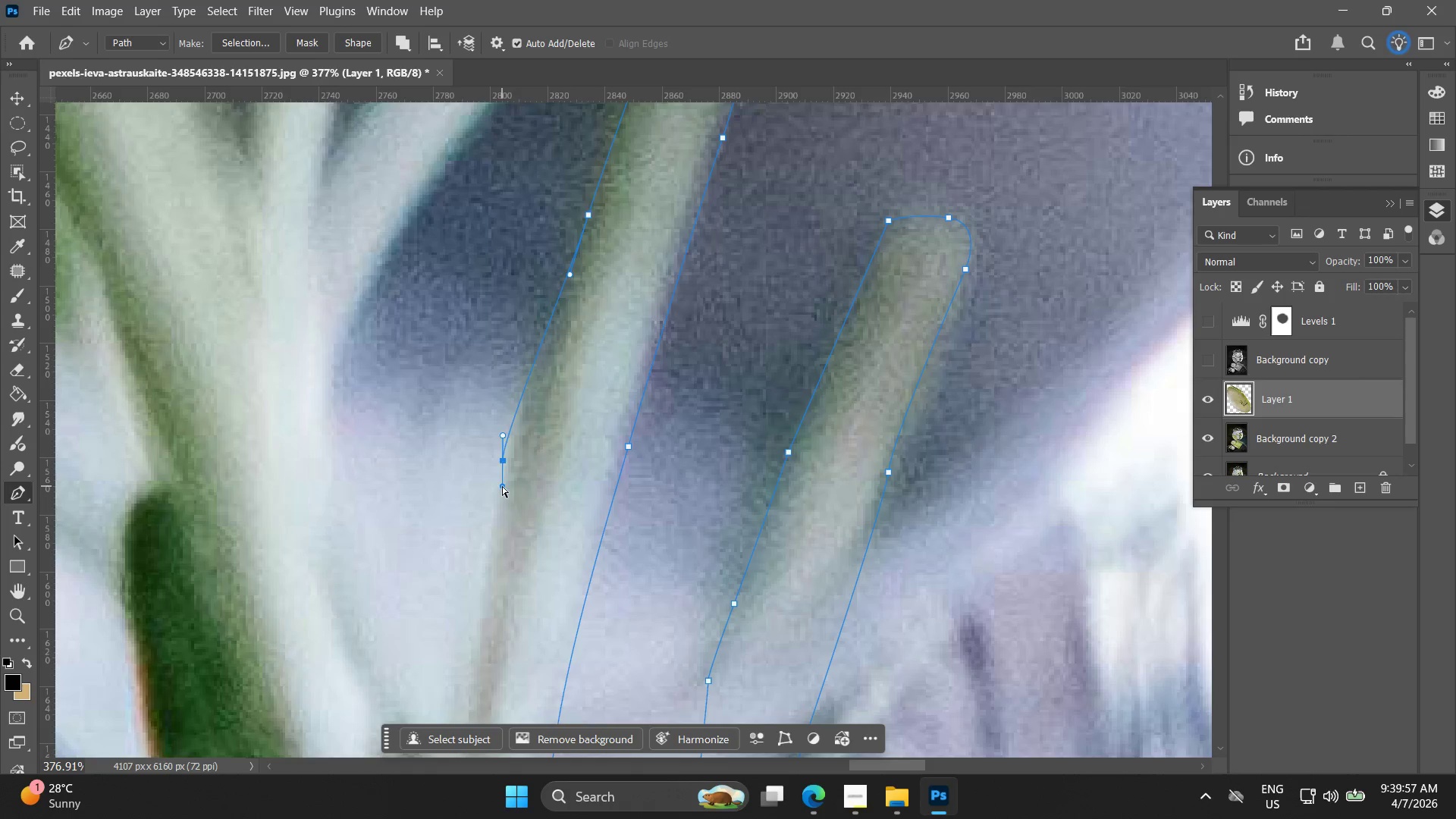 
key(Control+Z)
 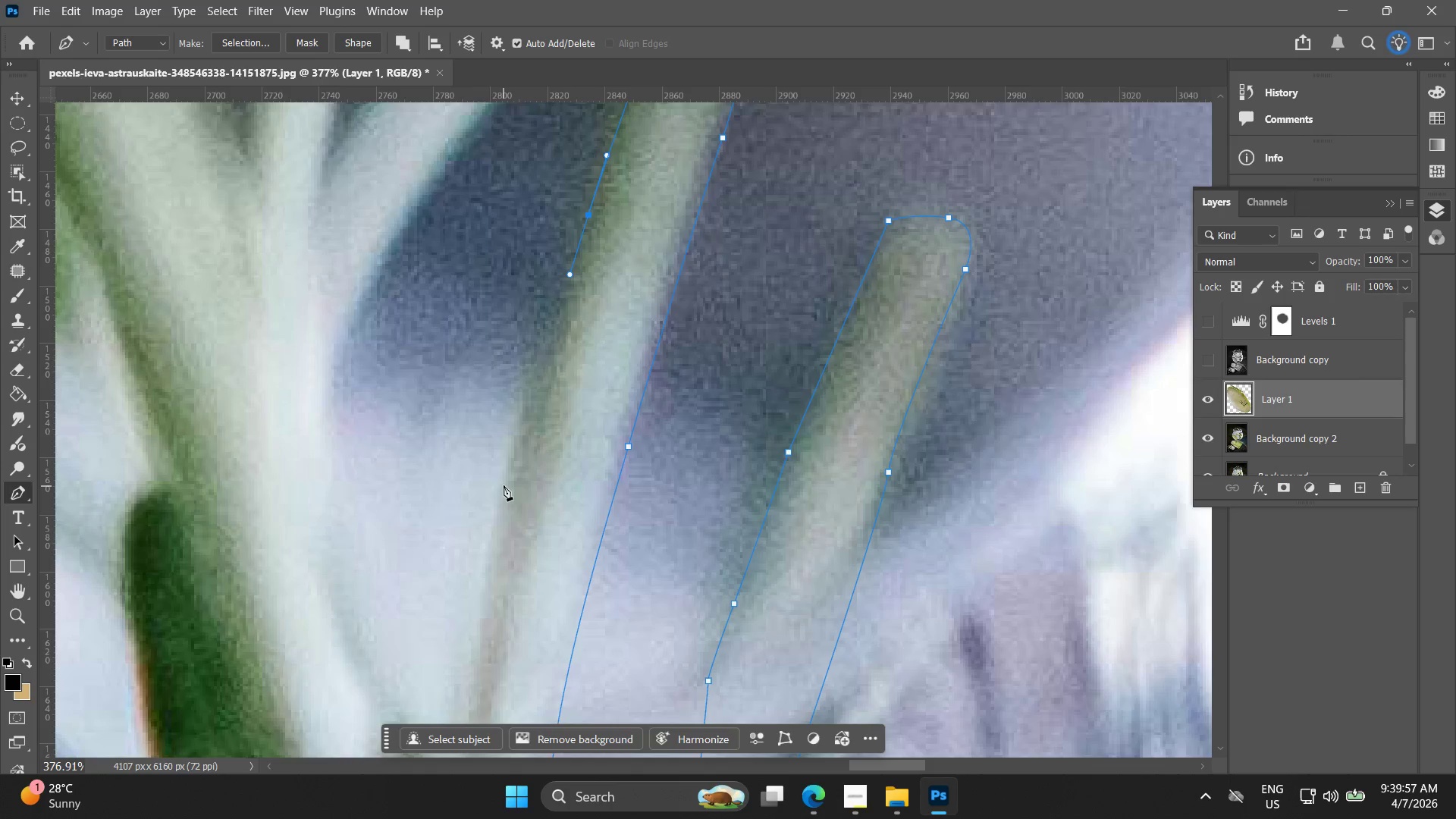 
left_click_drag(start_coordinate=[504, 488], to_coordinate=[494, 523])
 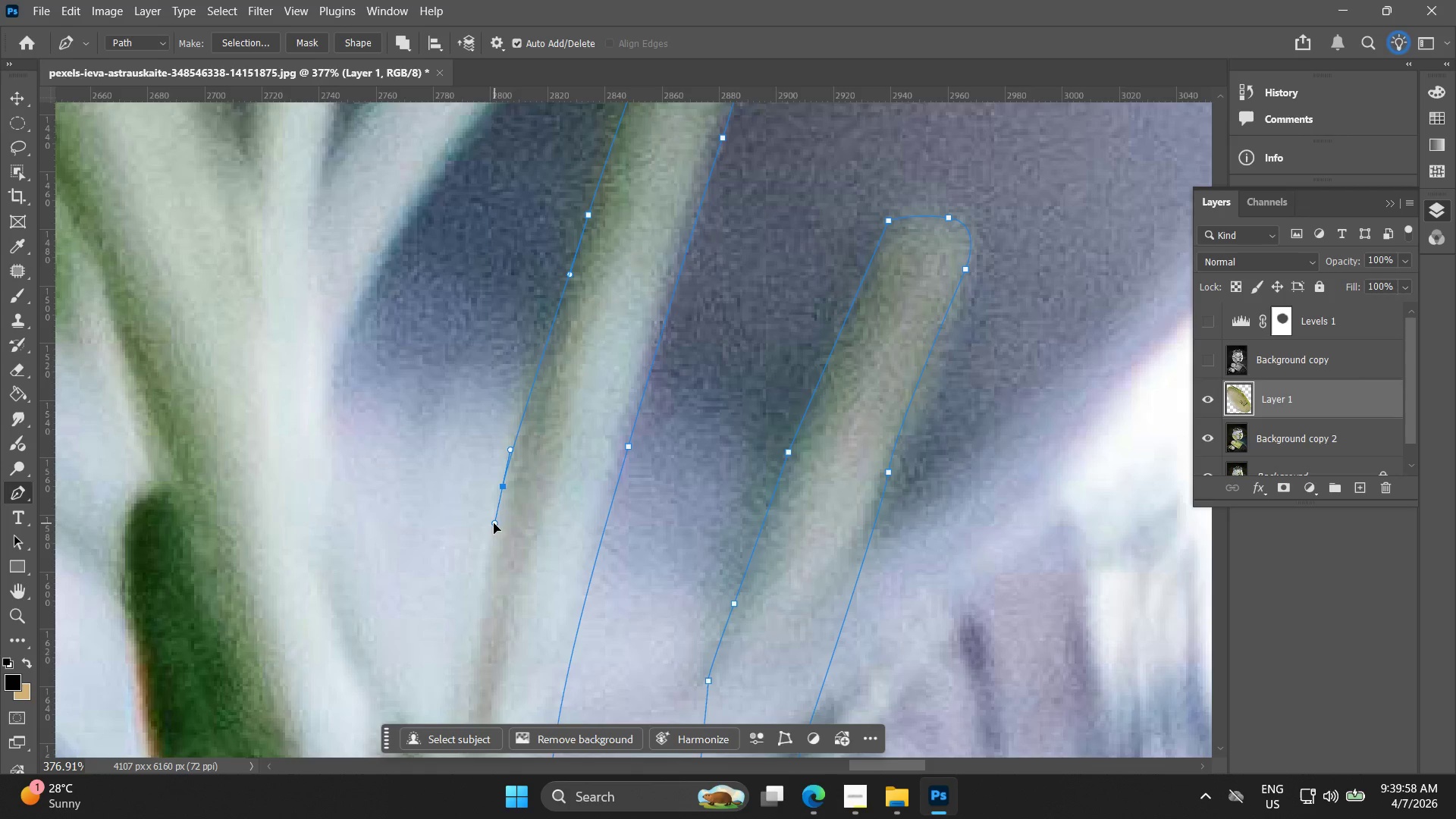 
hold_key(key=Space, duration=0.45)
 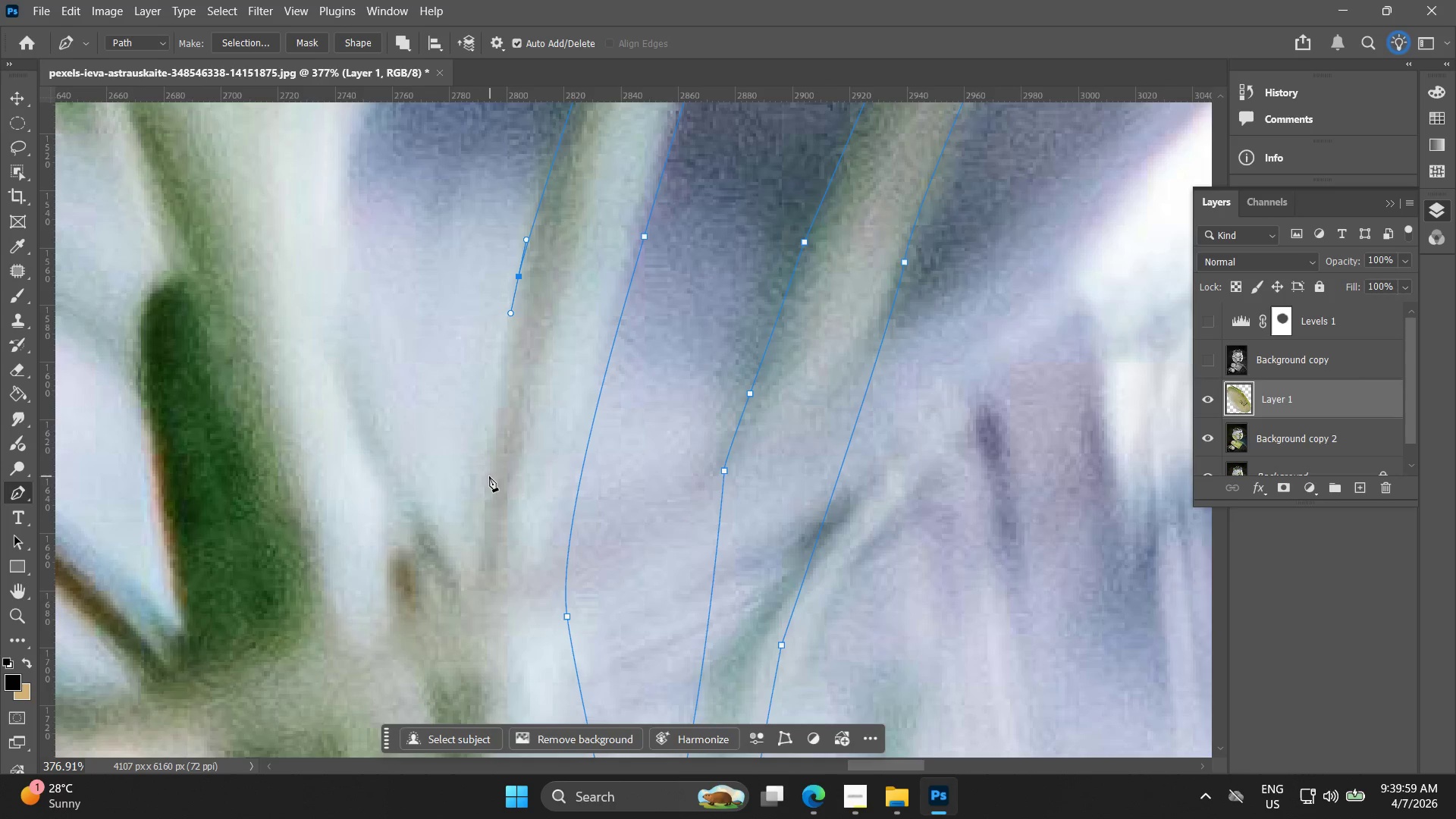 
left_click_drag(start_coordinate=[492, 524], to_coordinate=[508, 331])
 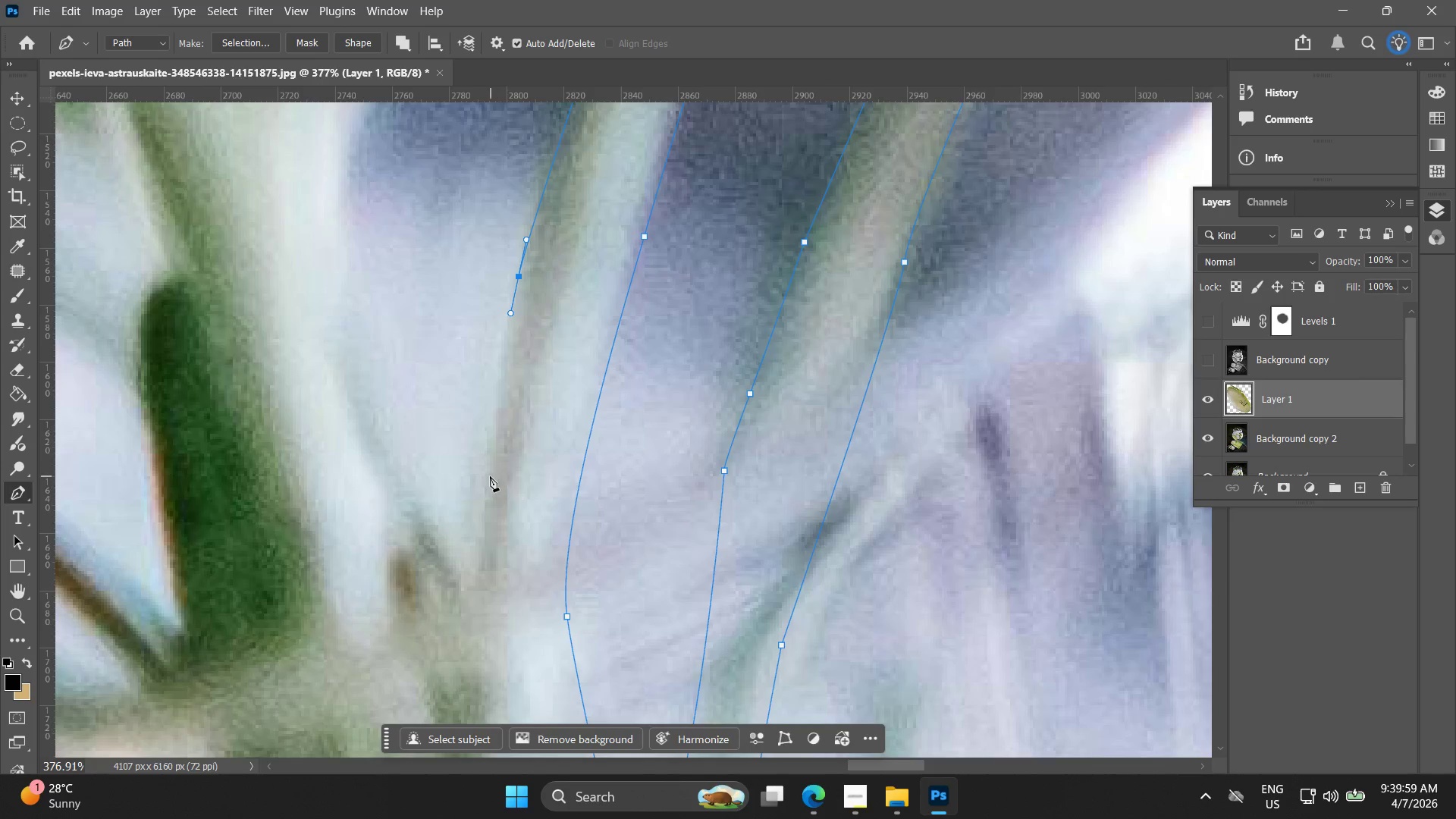 
left_click_drag(start_coordinate=[483, 489], to_coordinate=[481, 514])
 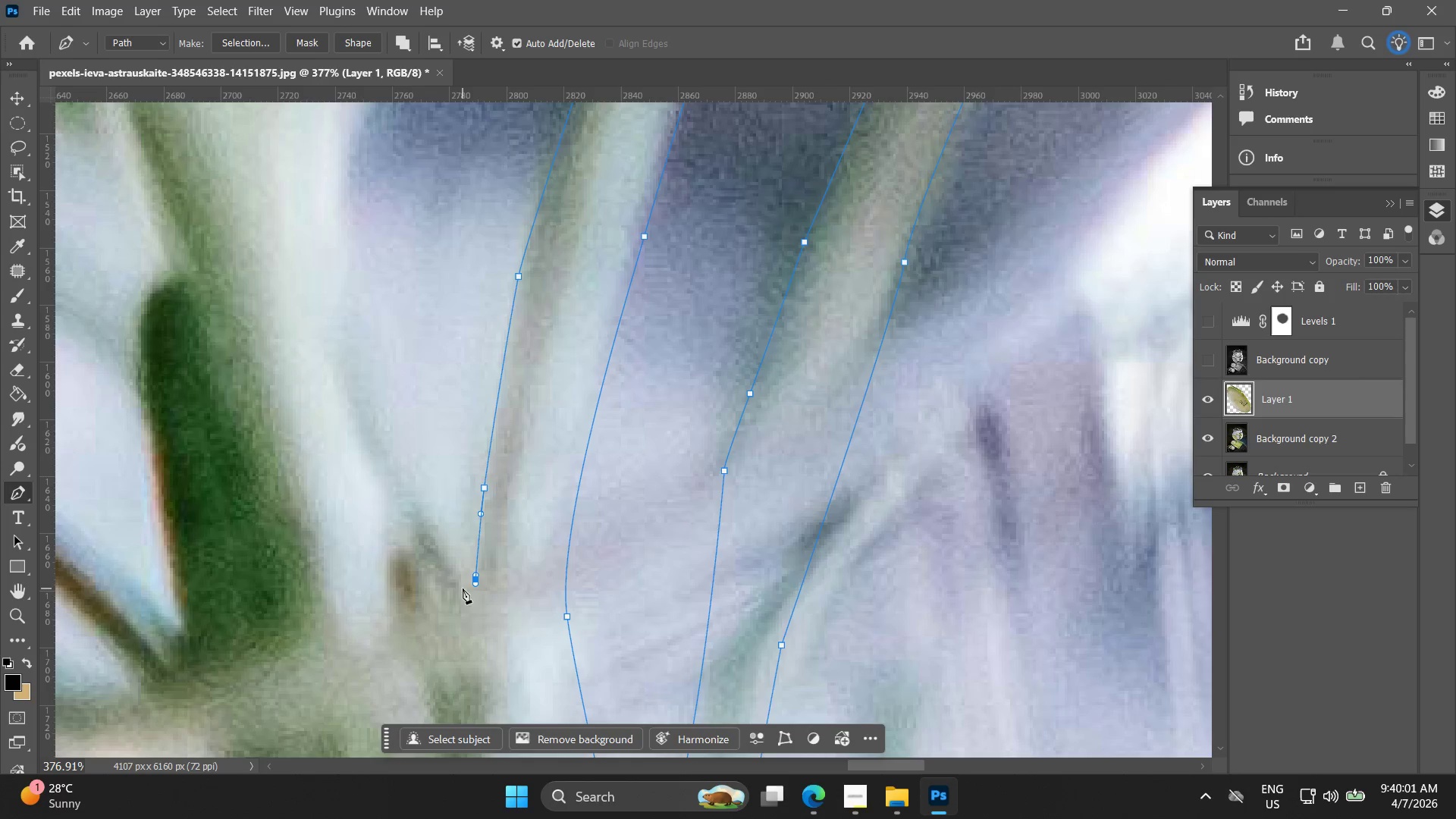 
left_click_drag(start_coordinate=[459, 584], to_coordinate=[453, 580])
 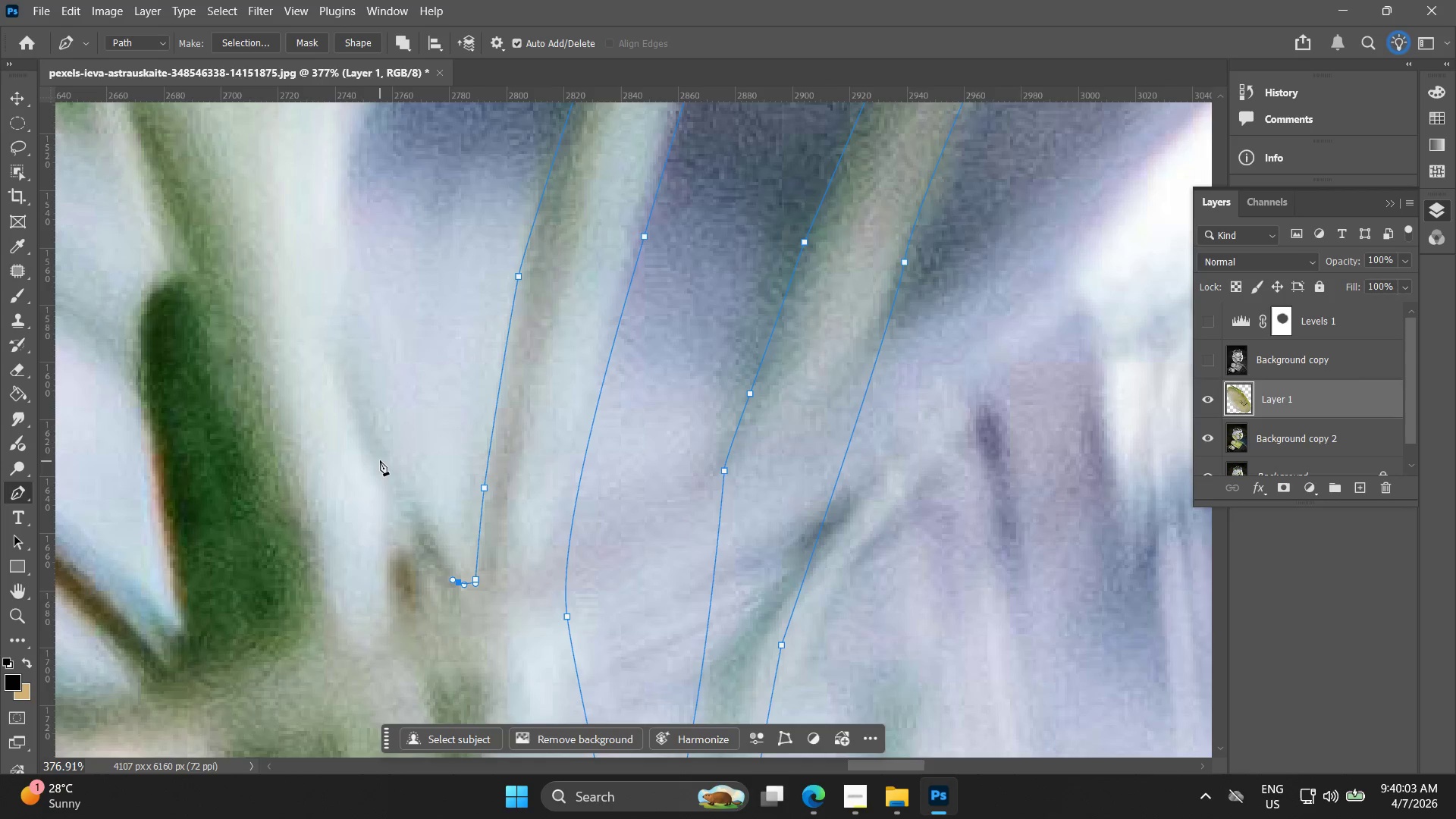 
left_click_drag(start_coordinate=[381, 441], to_coordinate=[375, 438])
 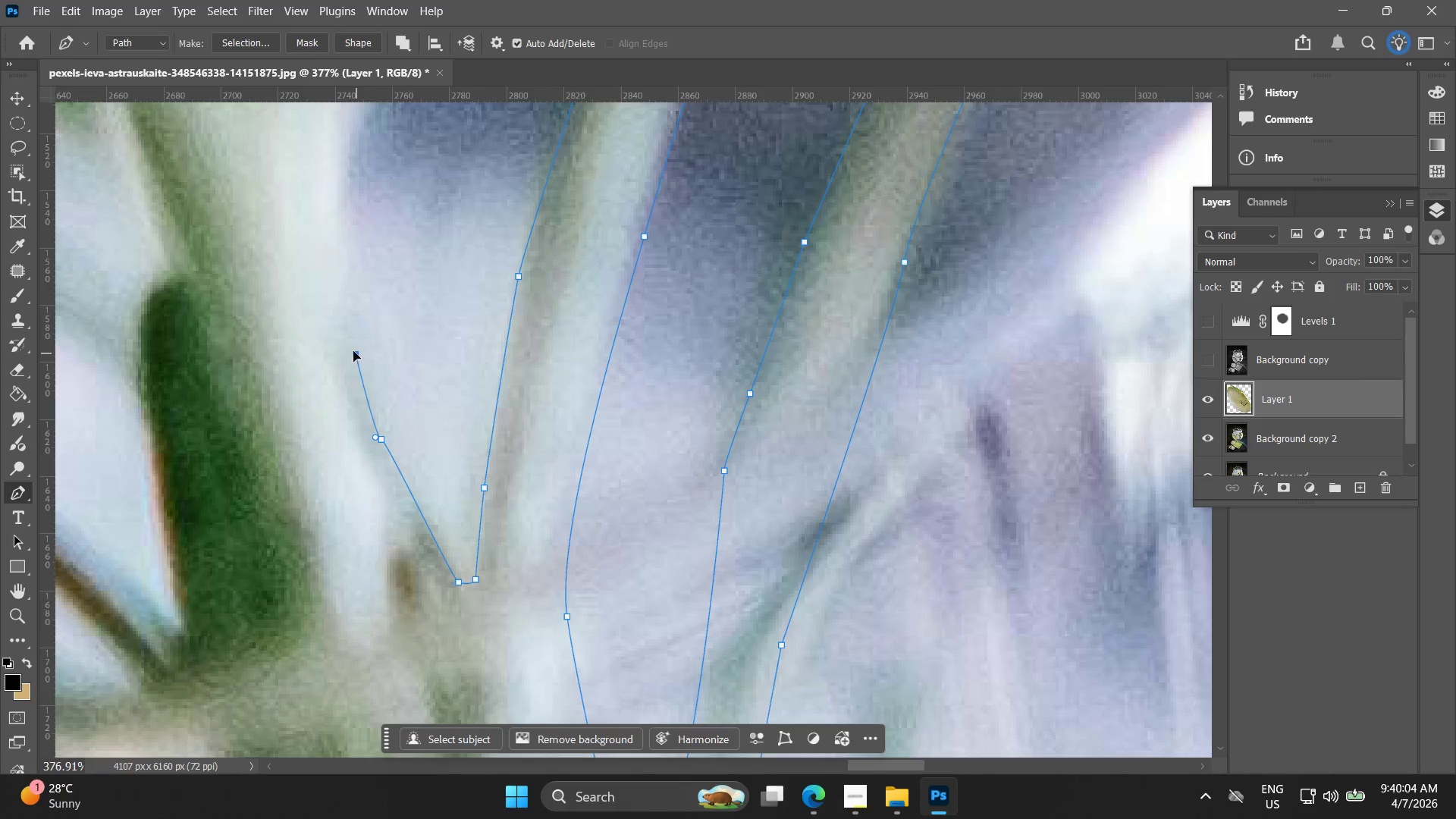 
hold_key(key=Space, duration=0.47)
 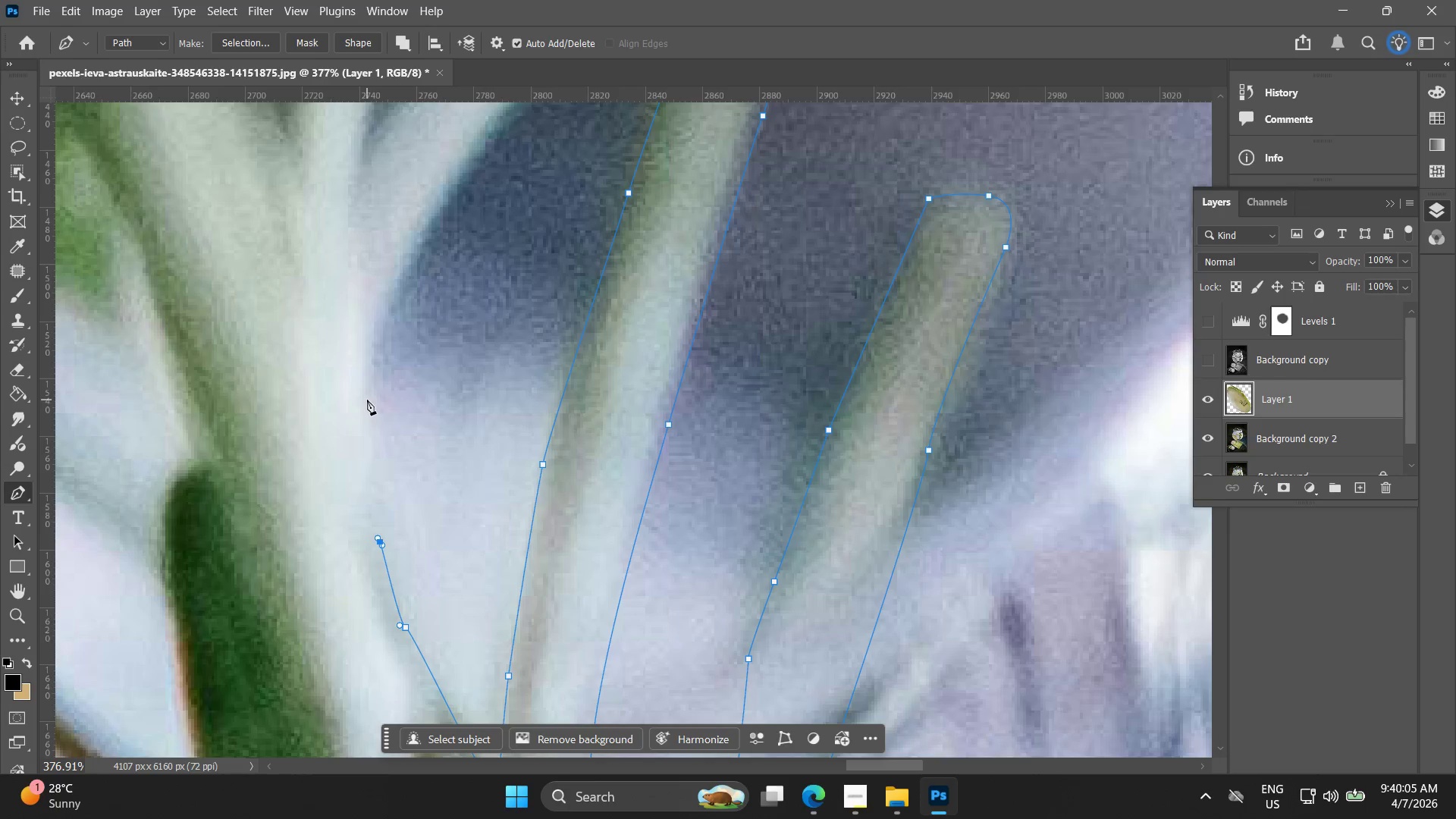 
left_click_drag(start_coordinate=[349, 303], to_coordinate=[373, 491])
 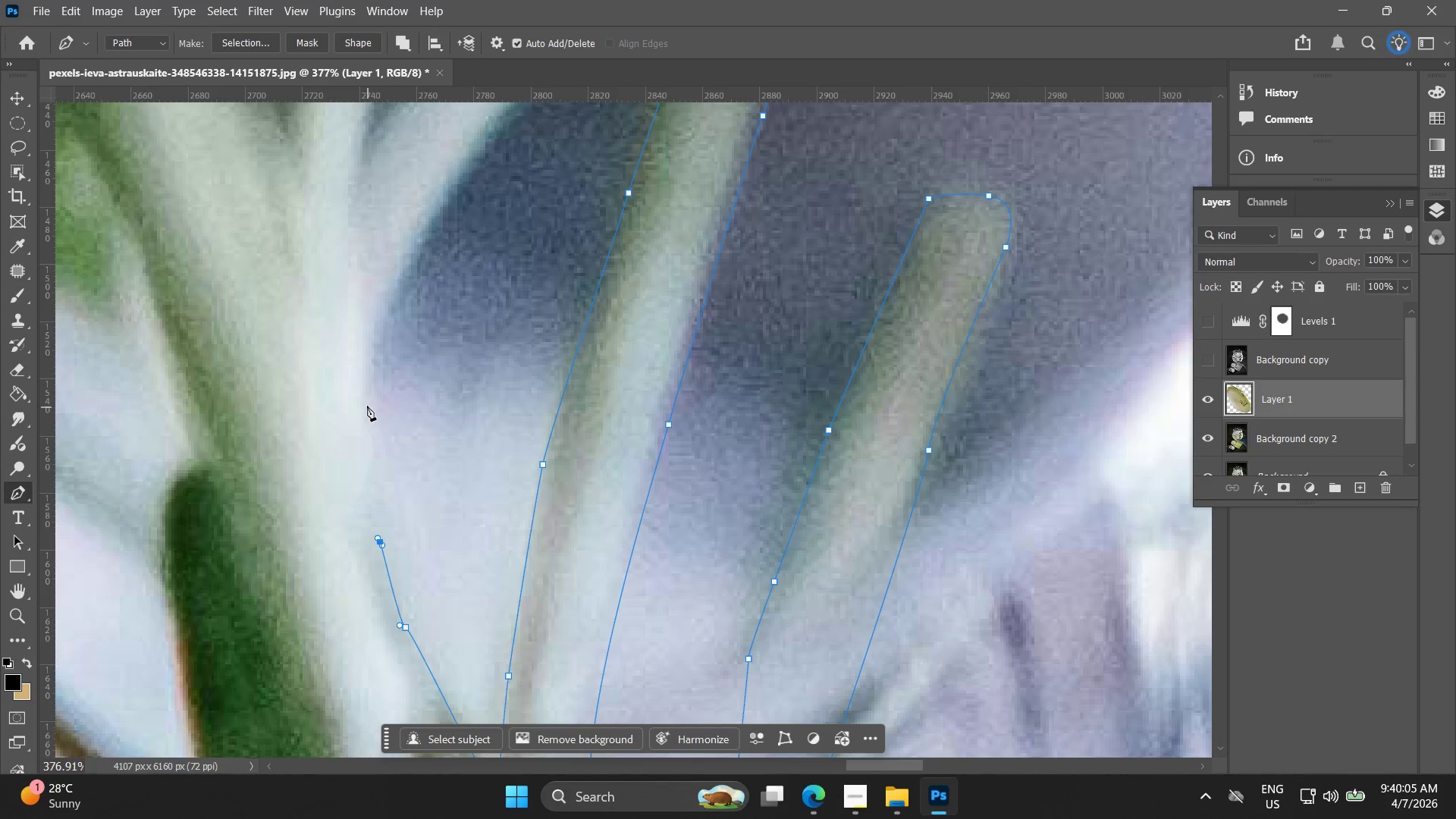 
left_click_drag(start_coordinate=[368, 400], to_coordinate=[367, 365])
 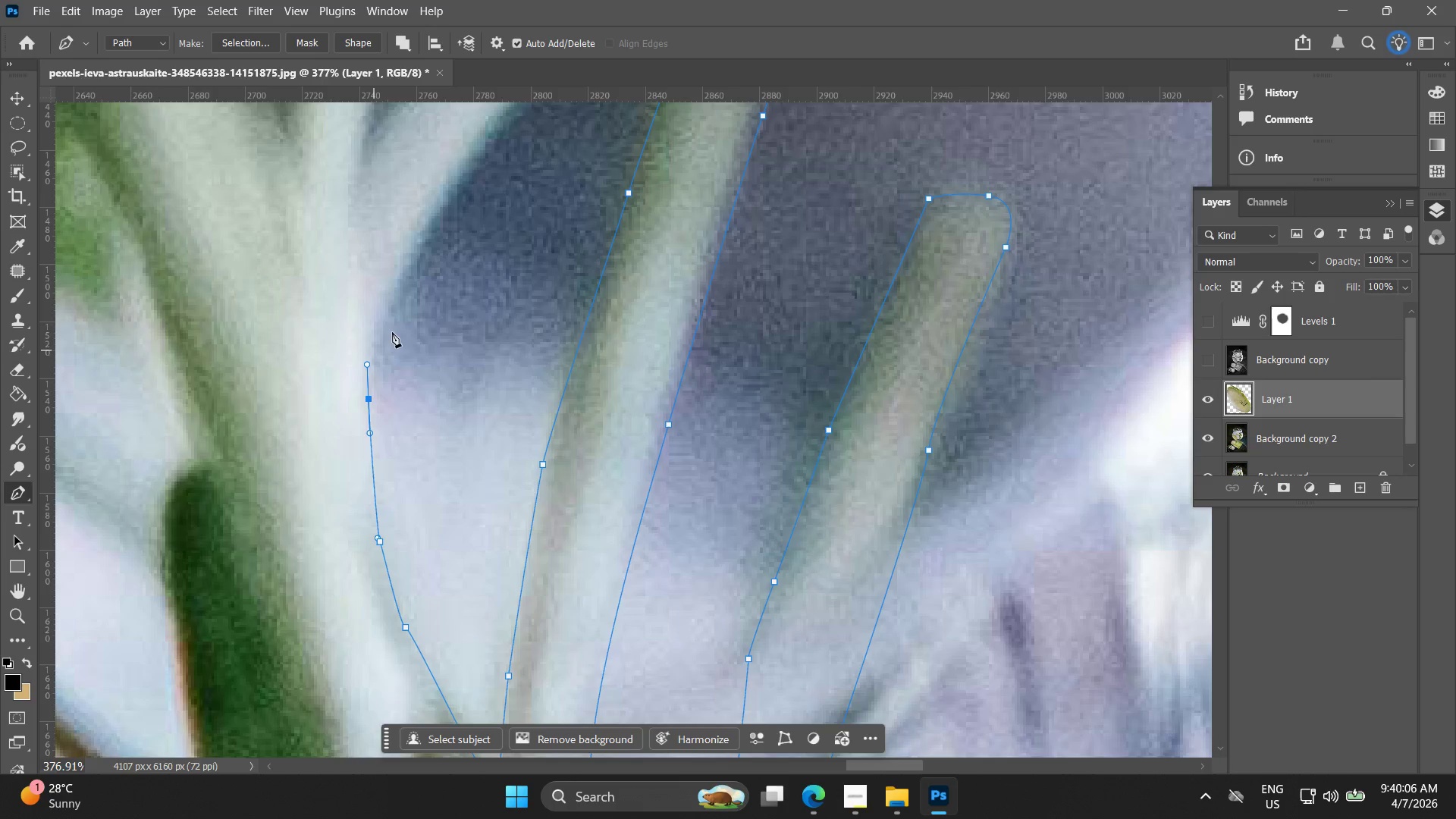 
hold_key(key=Space, duration=0.41)
 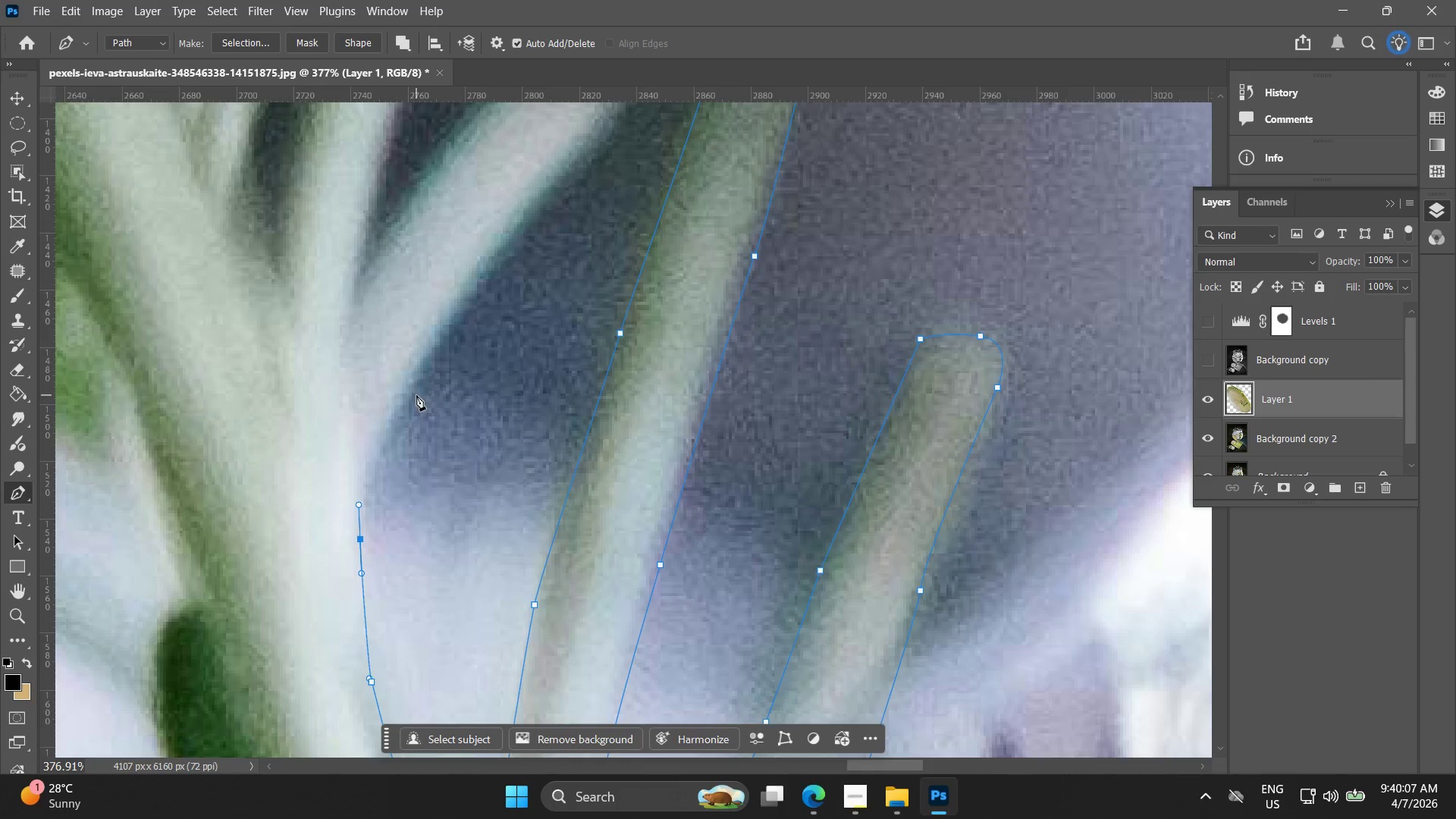 
left_click_drag(start_coordinate=[399, 314], to_coordinate=[391, 416])
 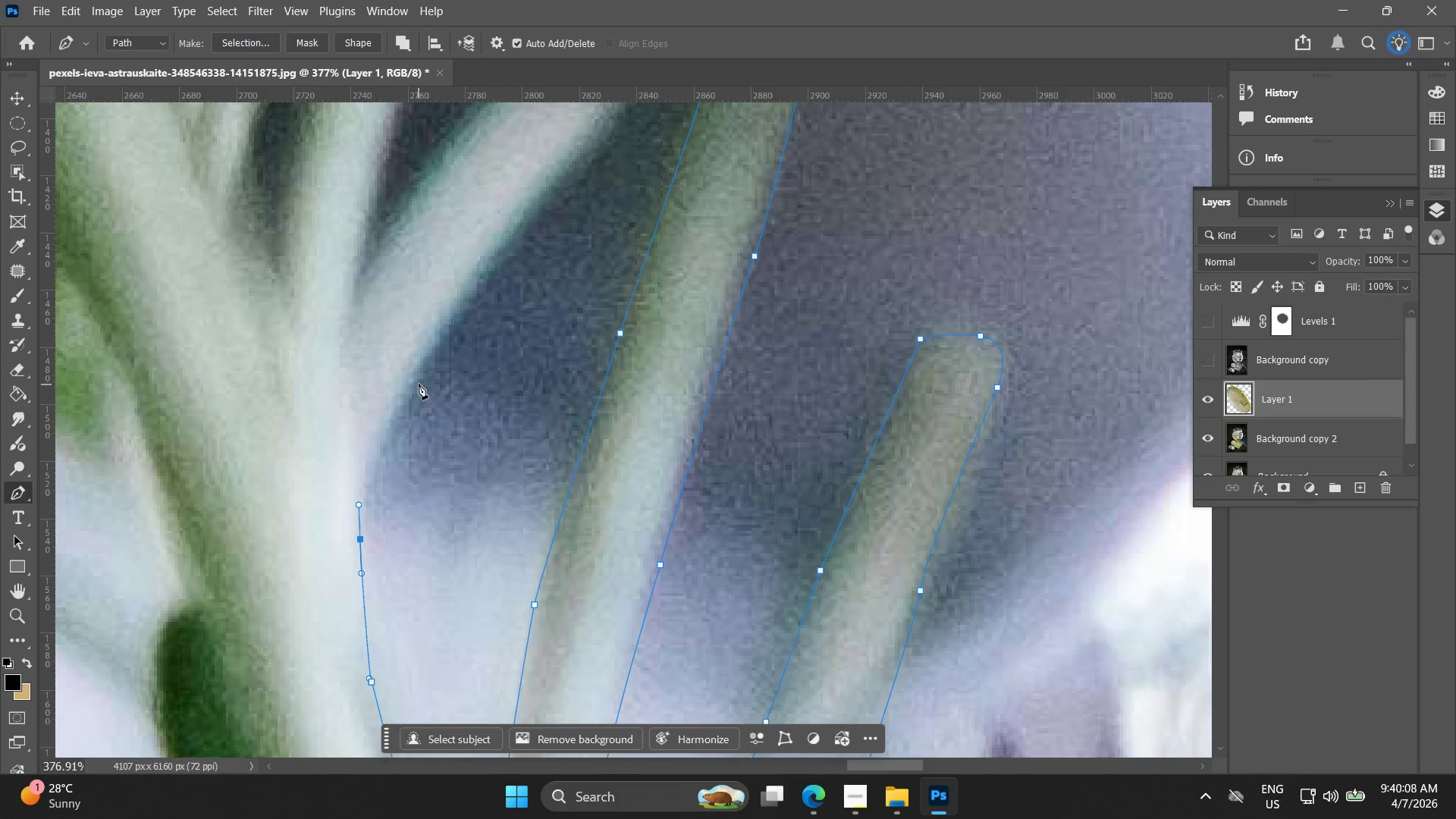 
left_click_drag(start_coordinate=[416, 375], to_coordinate=[436, 331])
 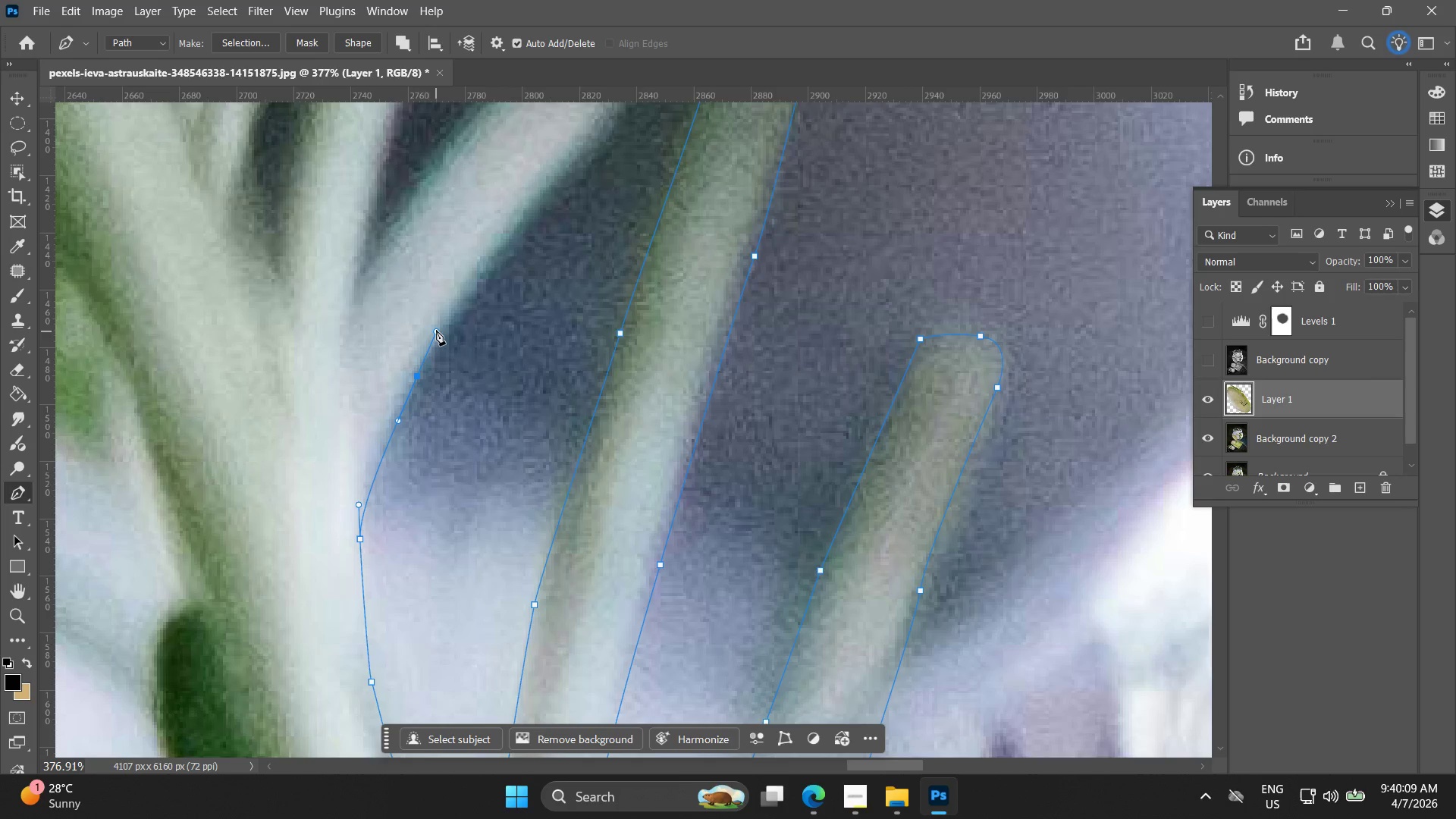 
key(Control+ControlLeft)
 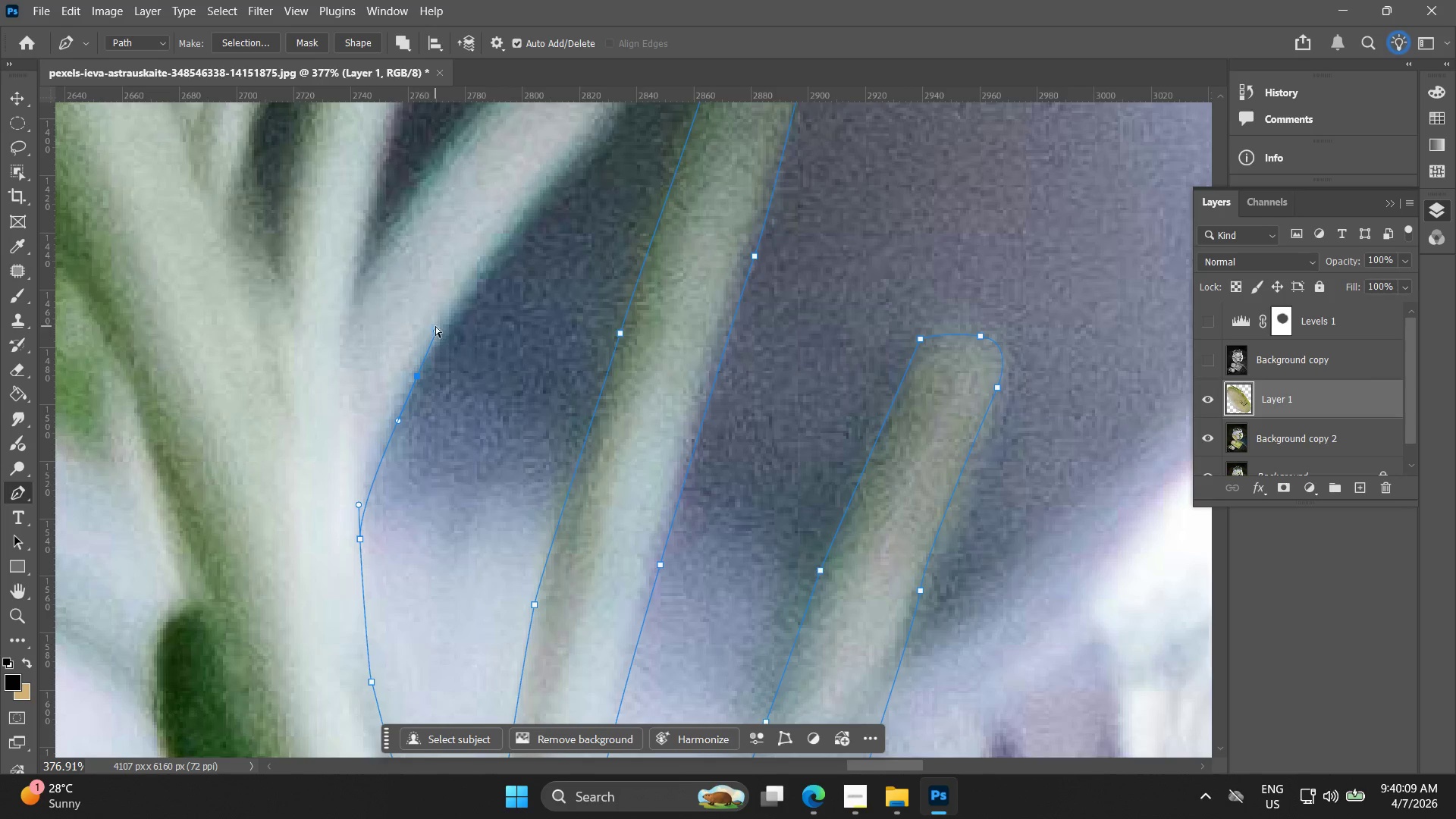 
key(Control+Z)
 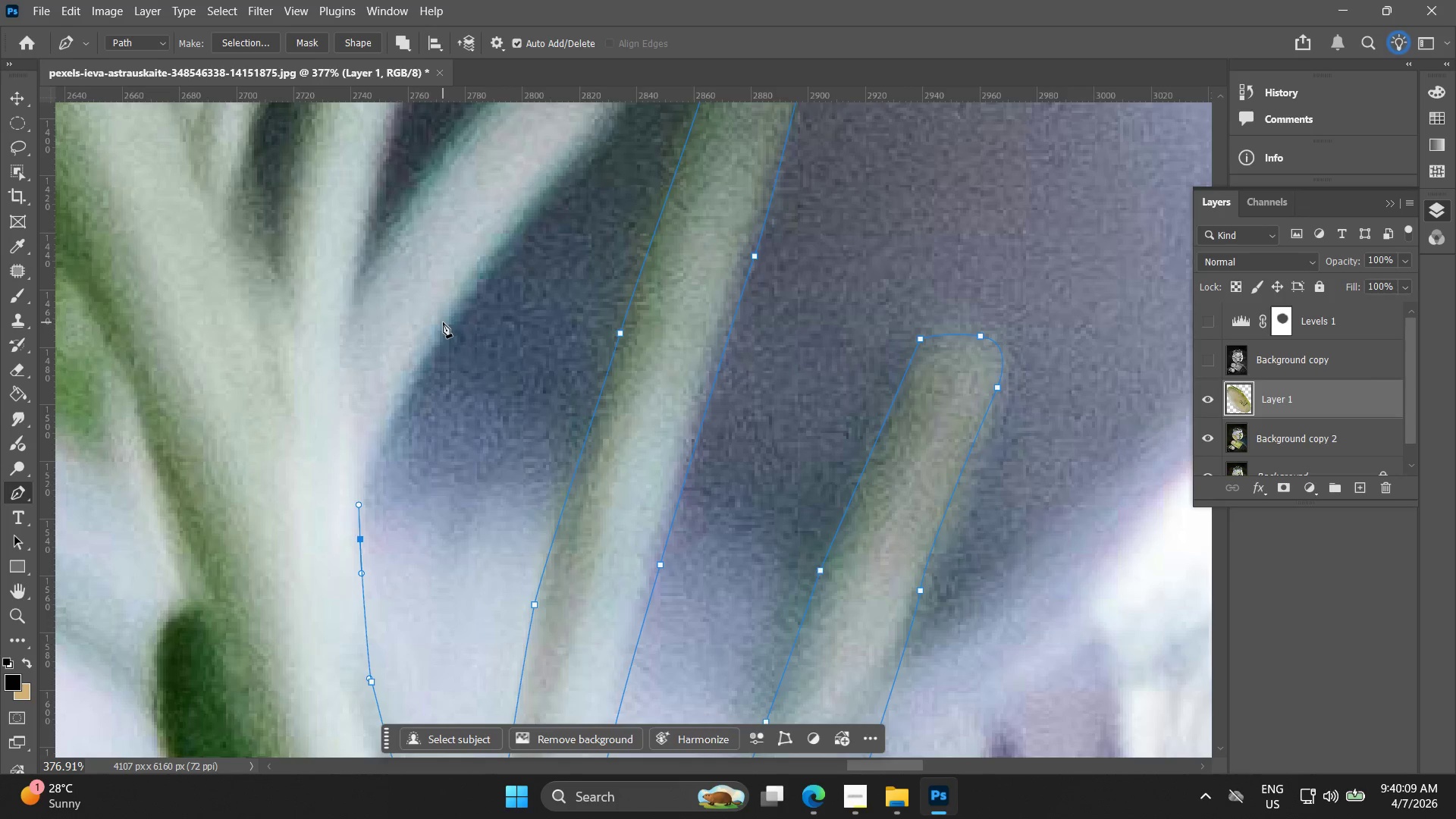 
left_click_drag(start_coordinate=[444, 323], to_coordinate=[460, 306])
 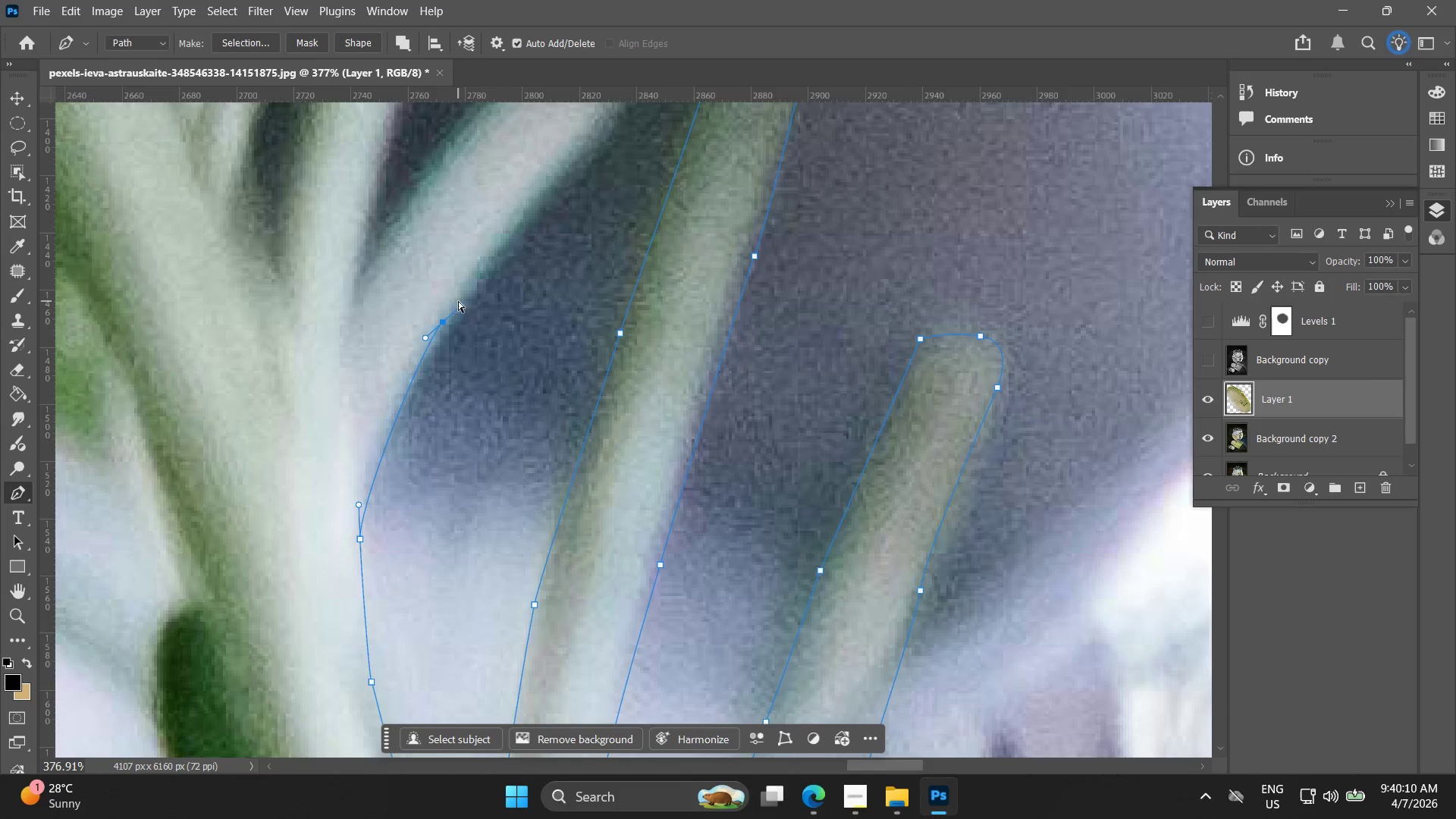 
key(Control+ControlLeft)
 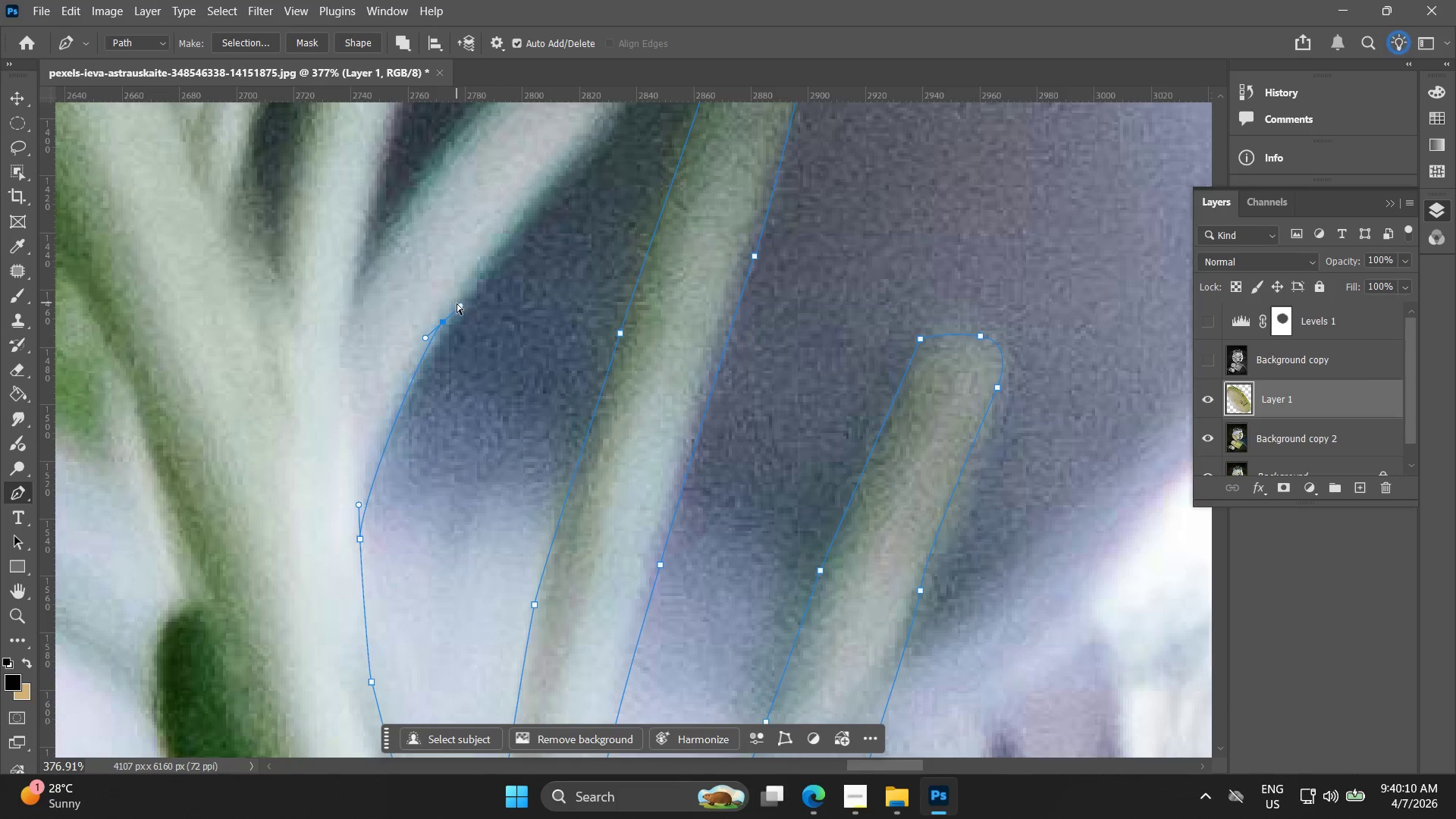 
key(Control+Z)
 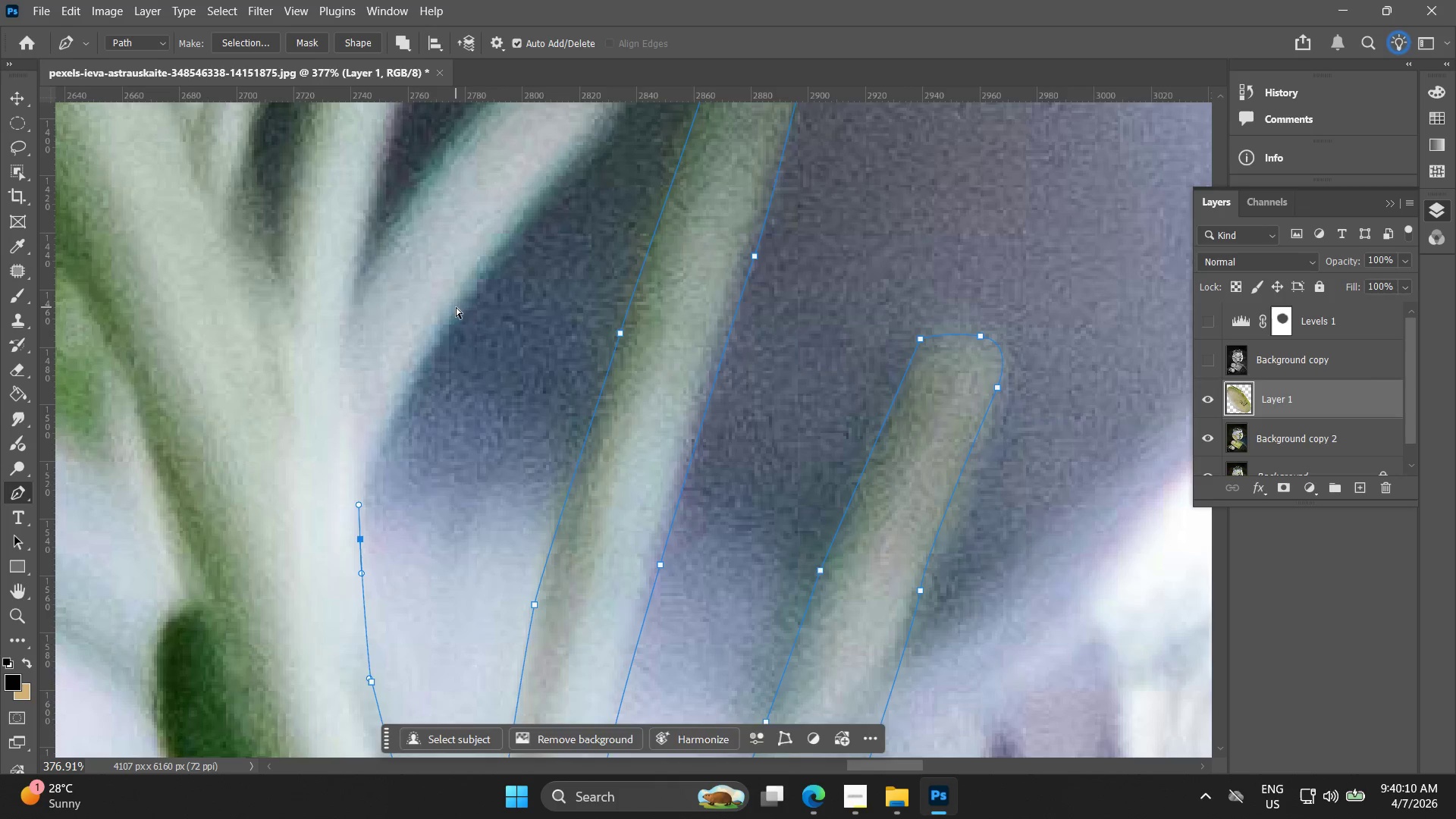 
left_click_drag(start_coordinate=[456, 309], to_coordinate=[485, 273])
 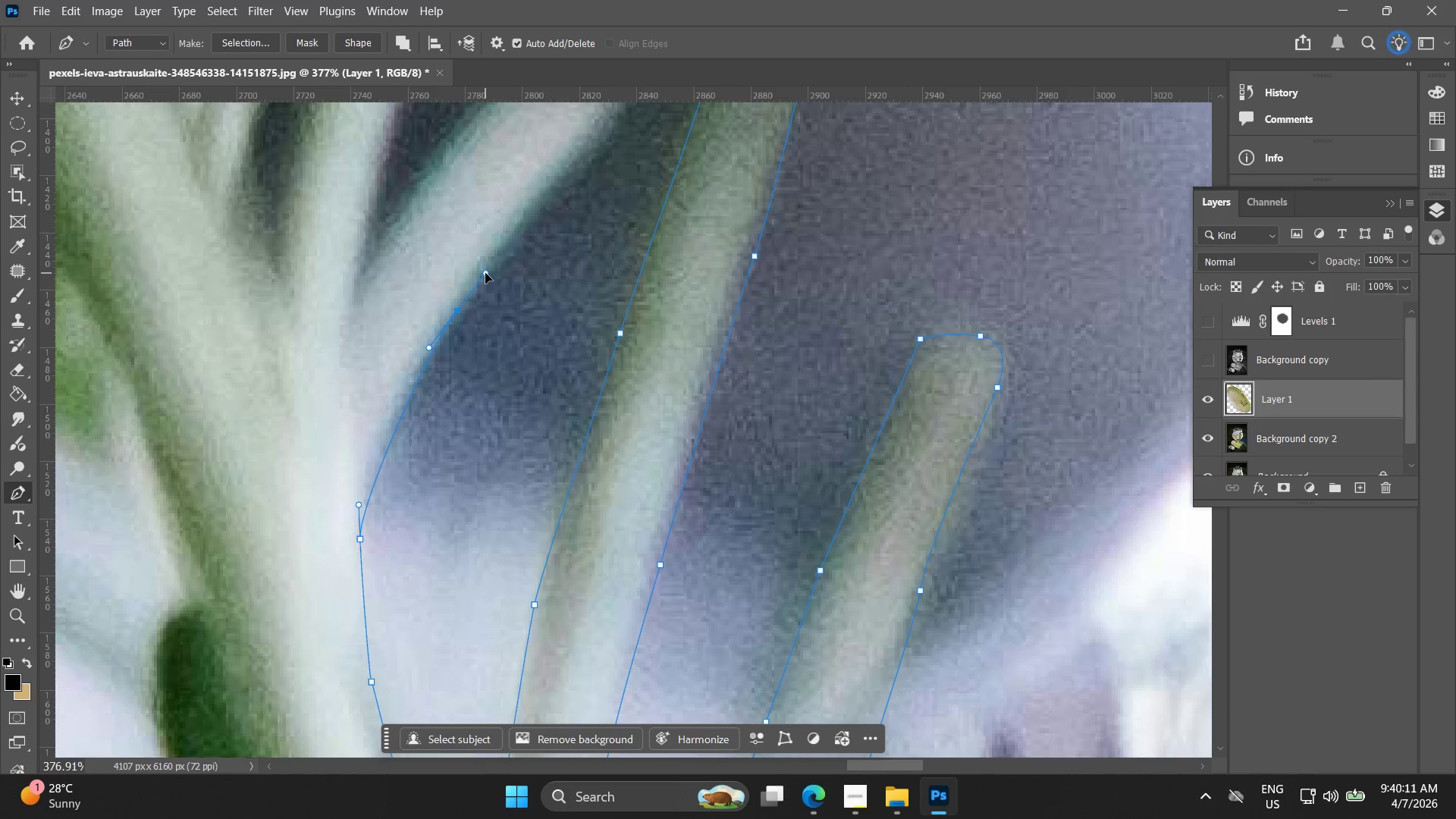 
hold_key(key=Space, duration=0.48)
 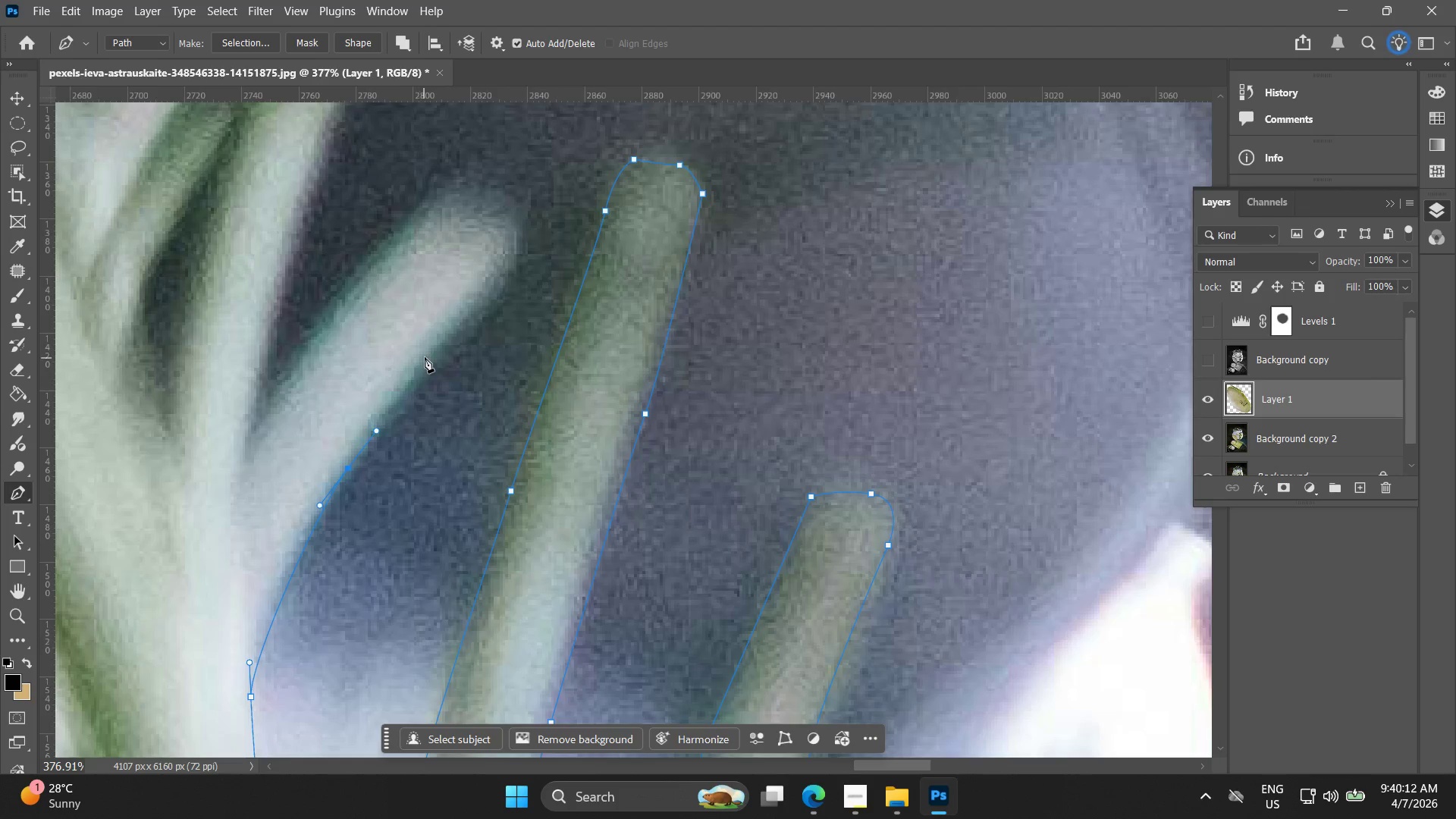 
left_click_drag(start_coordinate=[483, 266], to_coordinate=[376, 421])
 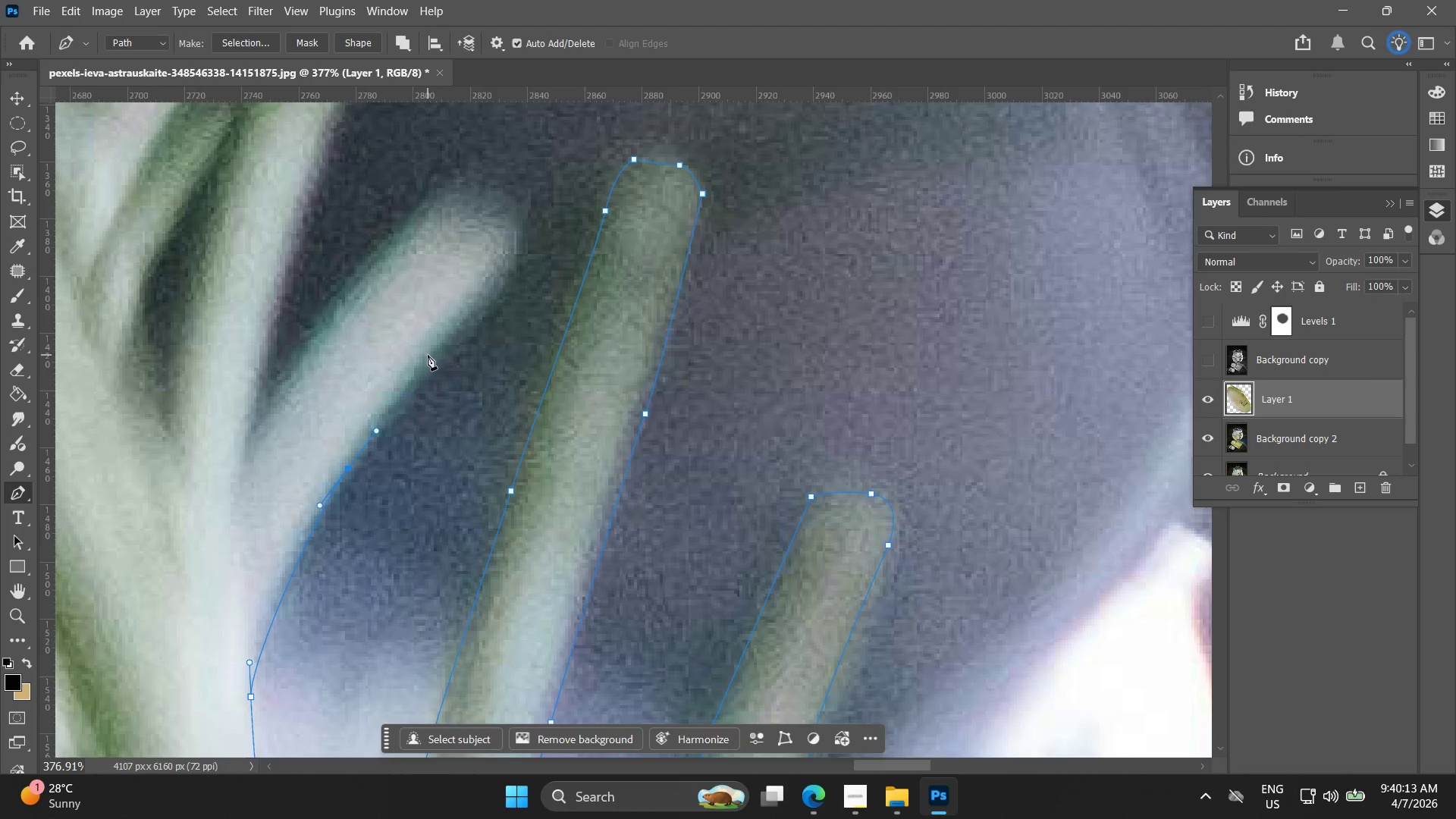 
left_click_drag(start_coordinate=[436, 357], to_coordinate=[460, 334])
 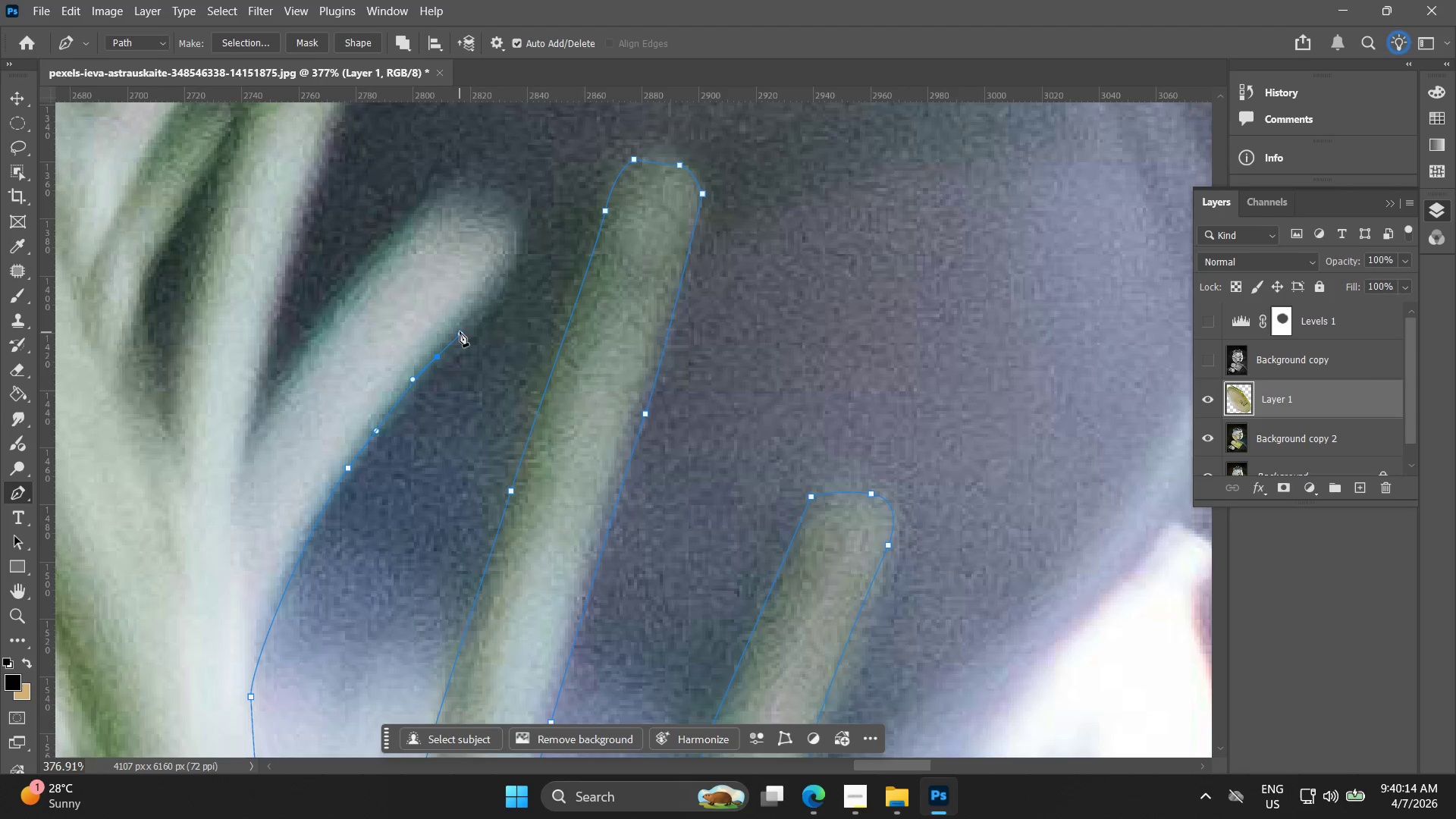 
hold_key(key=Space, duration=0.52)
 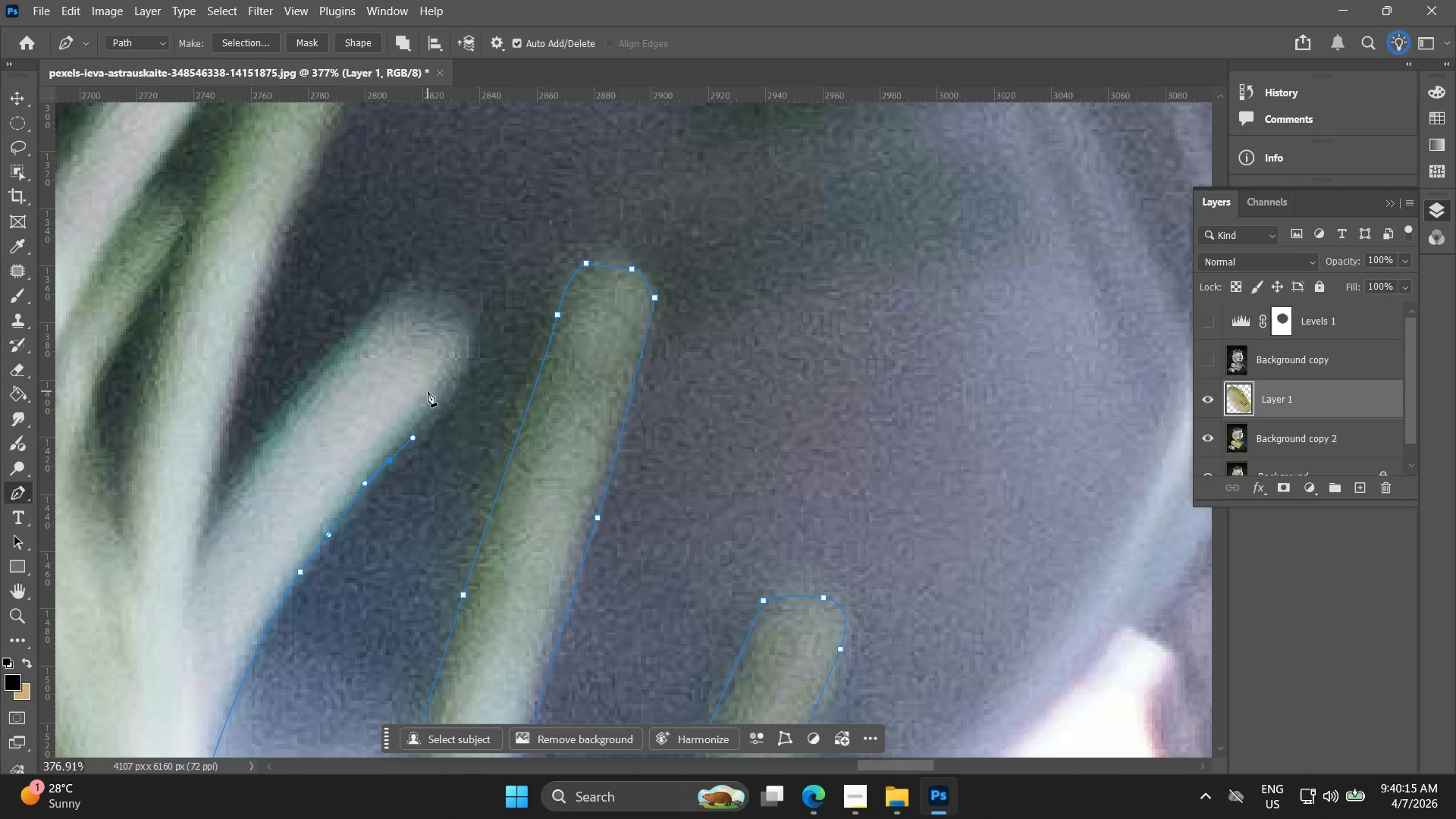 
left_click_drag(start_coordinate=[479, 314], to_coordinate=[431, 418])
 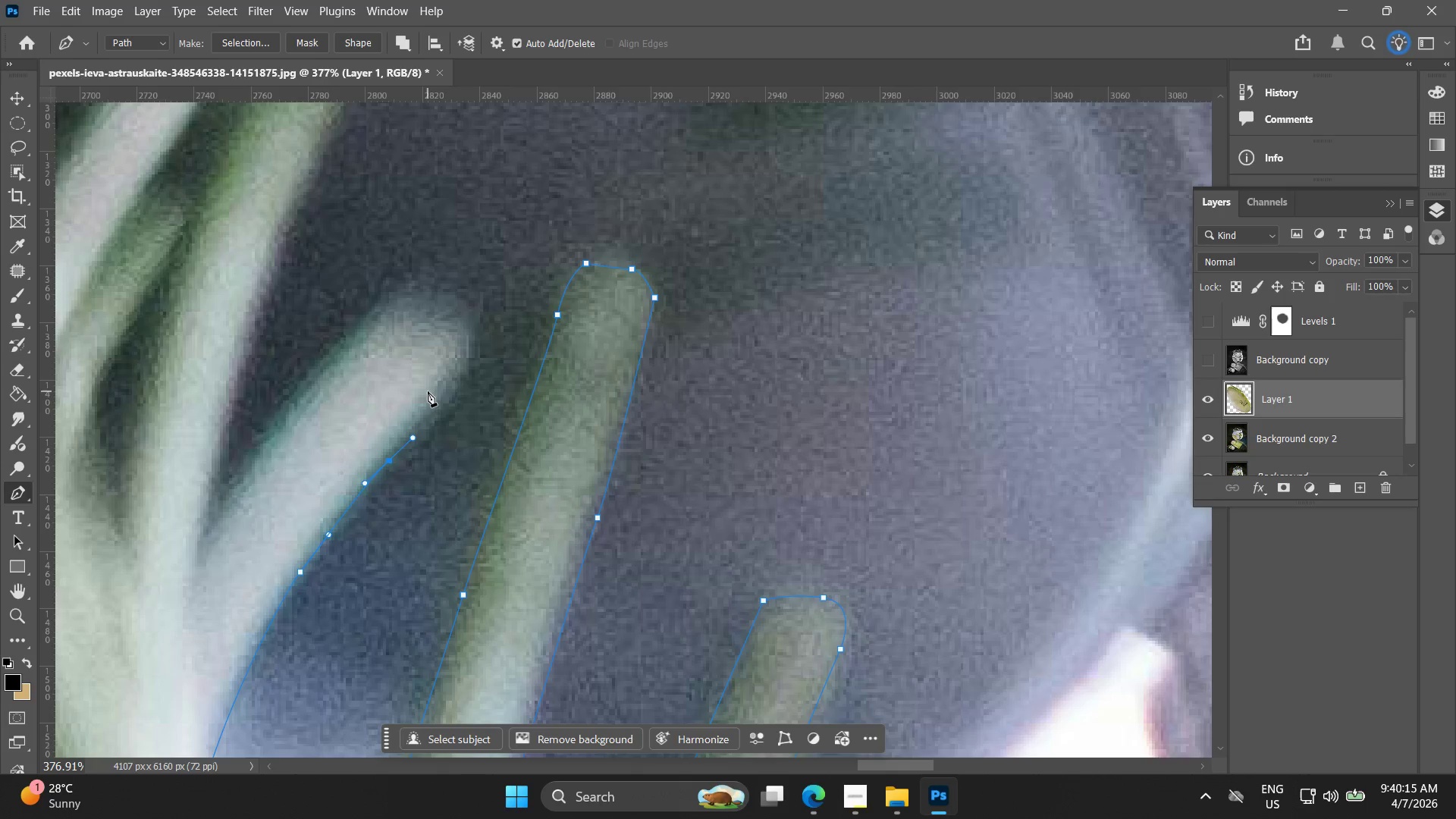 
hold_key(key=Space, duration=17.31)
 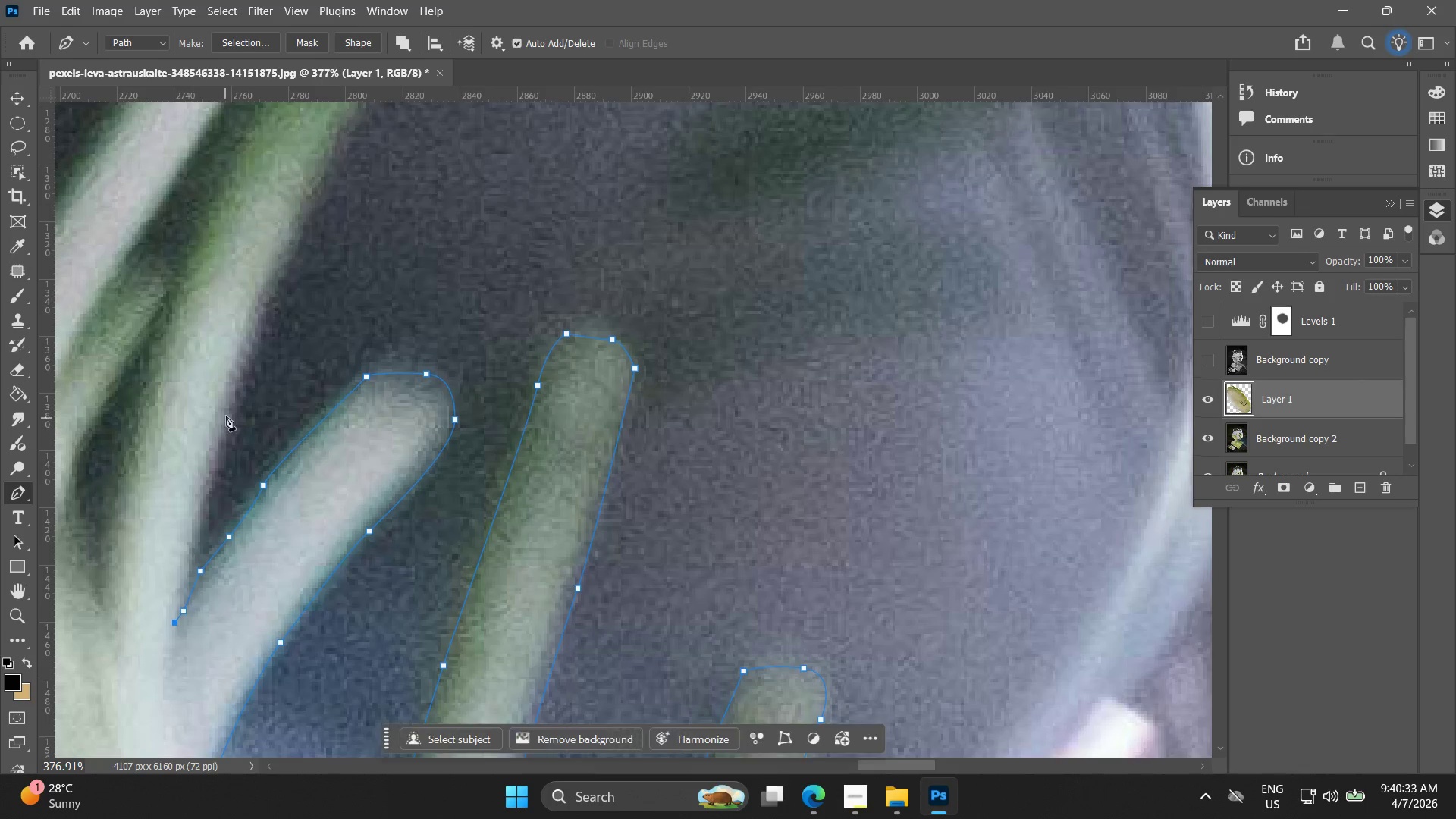 
left_click_drag(start_coordinate=[469, 350], to_coordinate=[476, 330])
 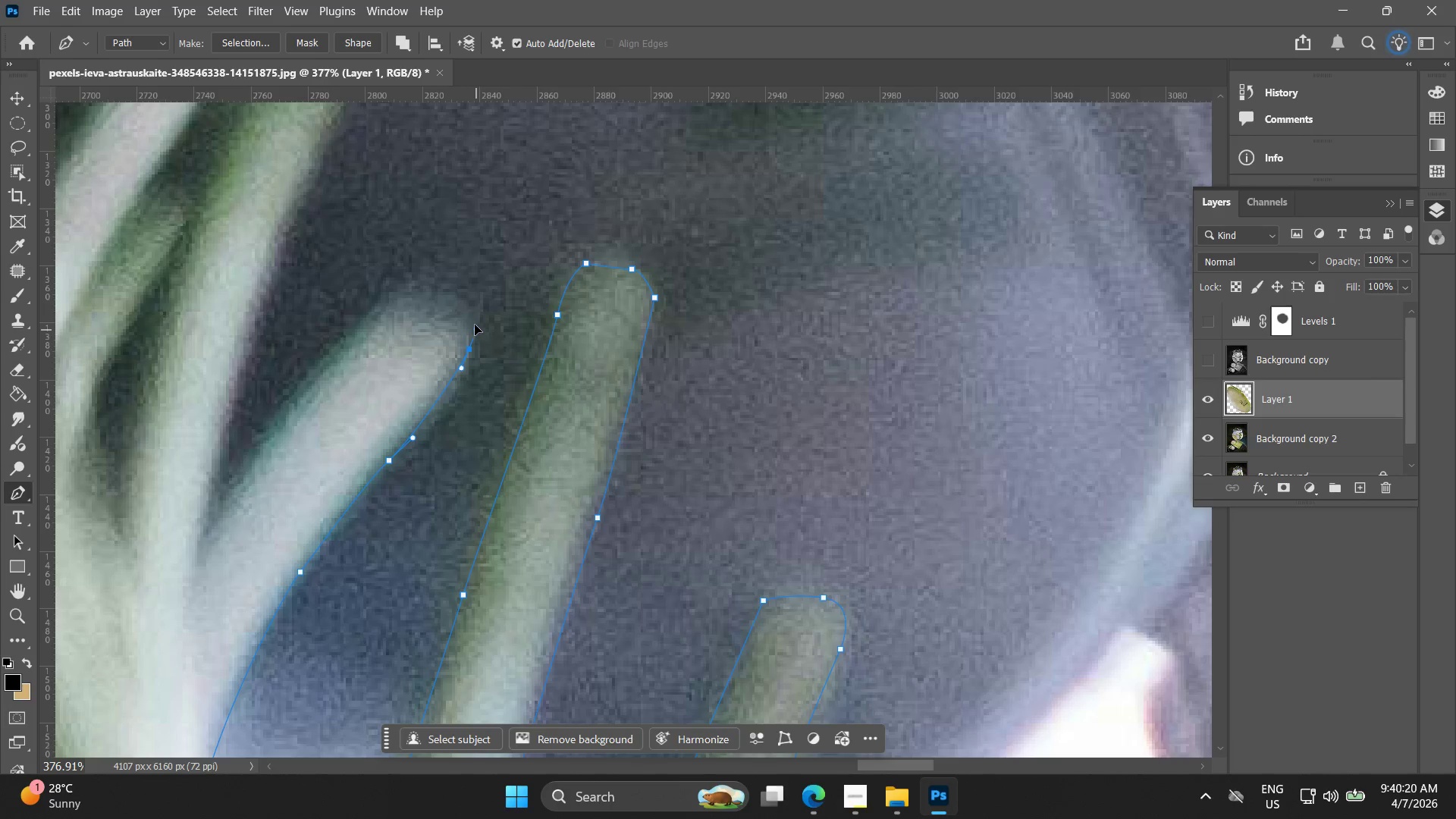 
key(Control+ControlLeft)
 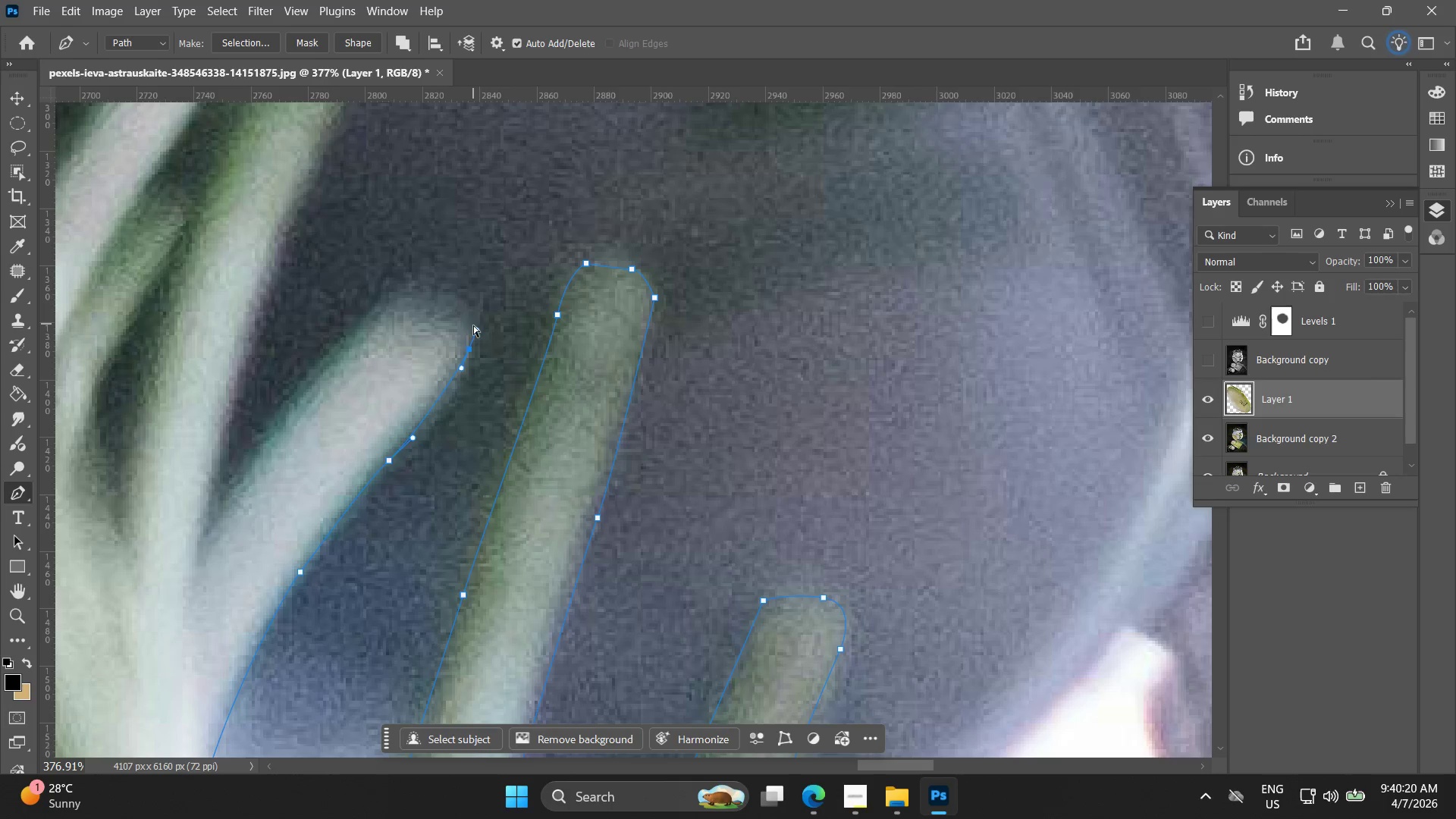 
key(Control+Z)
 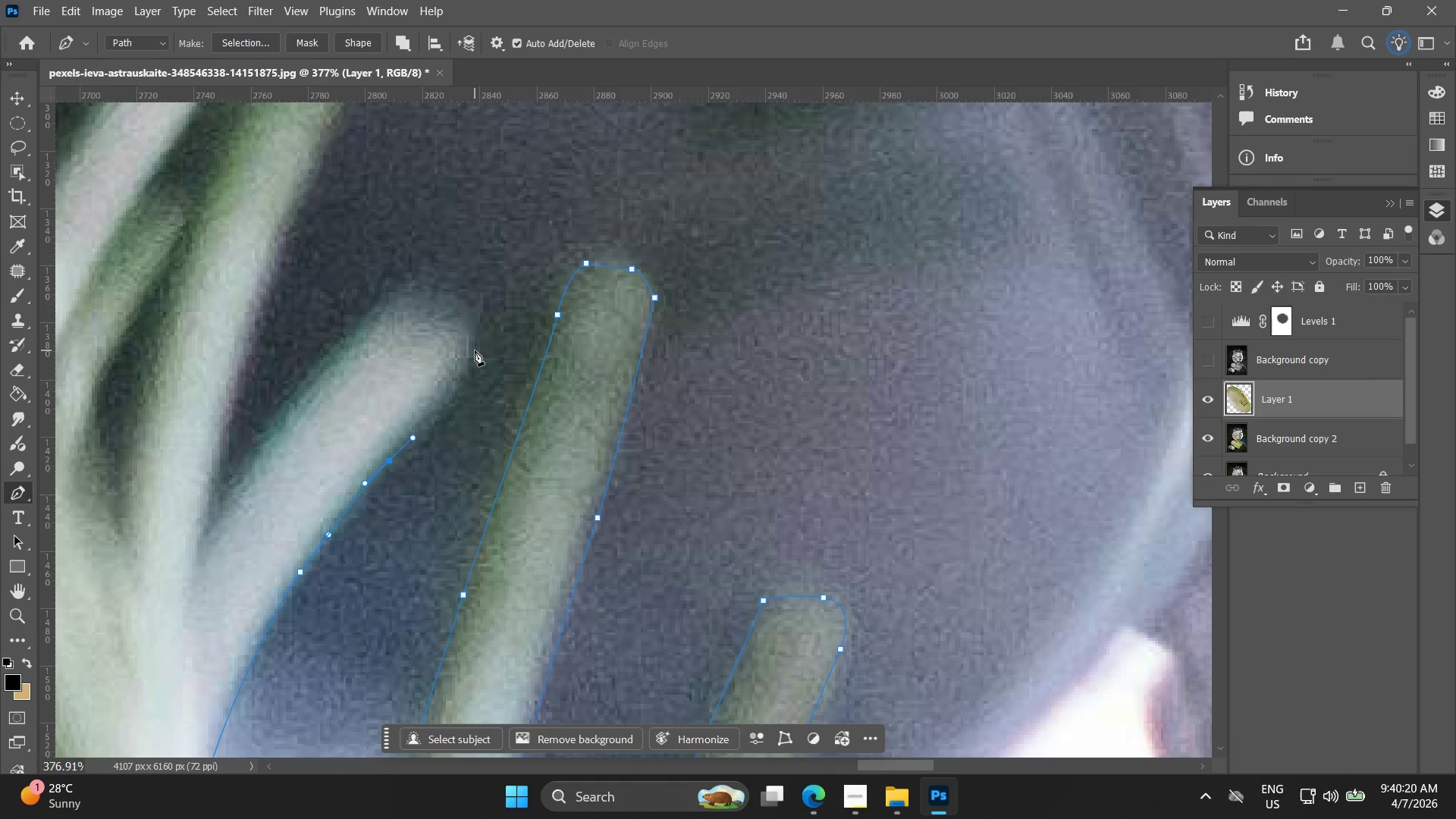 
left_click_drag(start_coordinate=[474, 350], to_coordinate=[475, 319])
 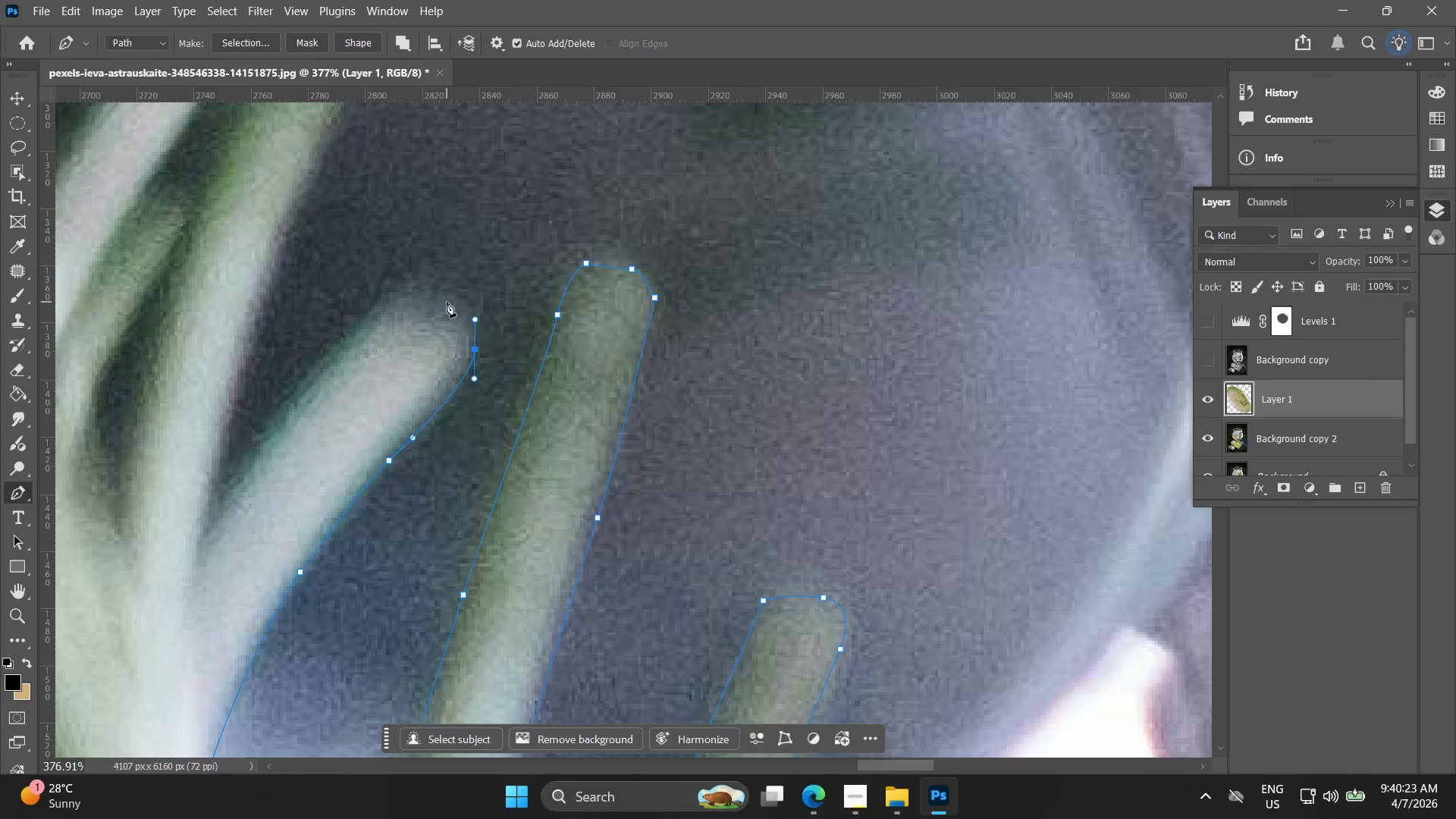 
left_click_drag(start_coordinate=[447, 302], to_coordinate=[428, 302])
 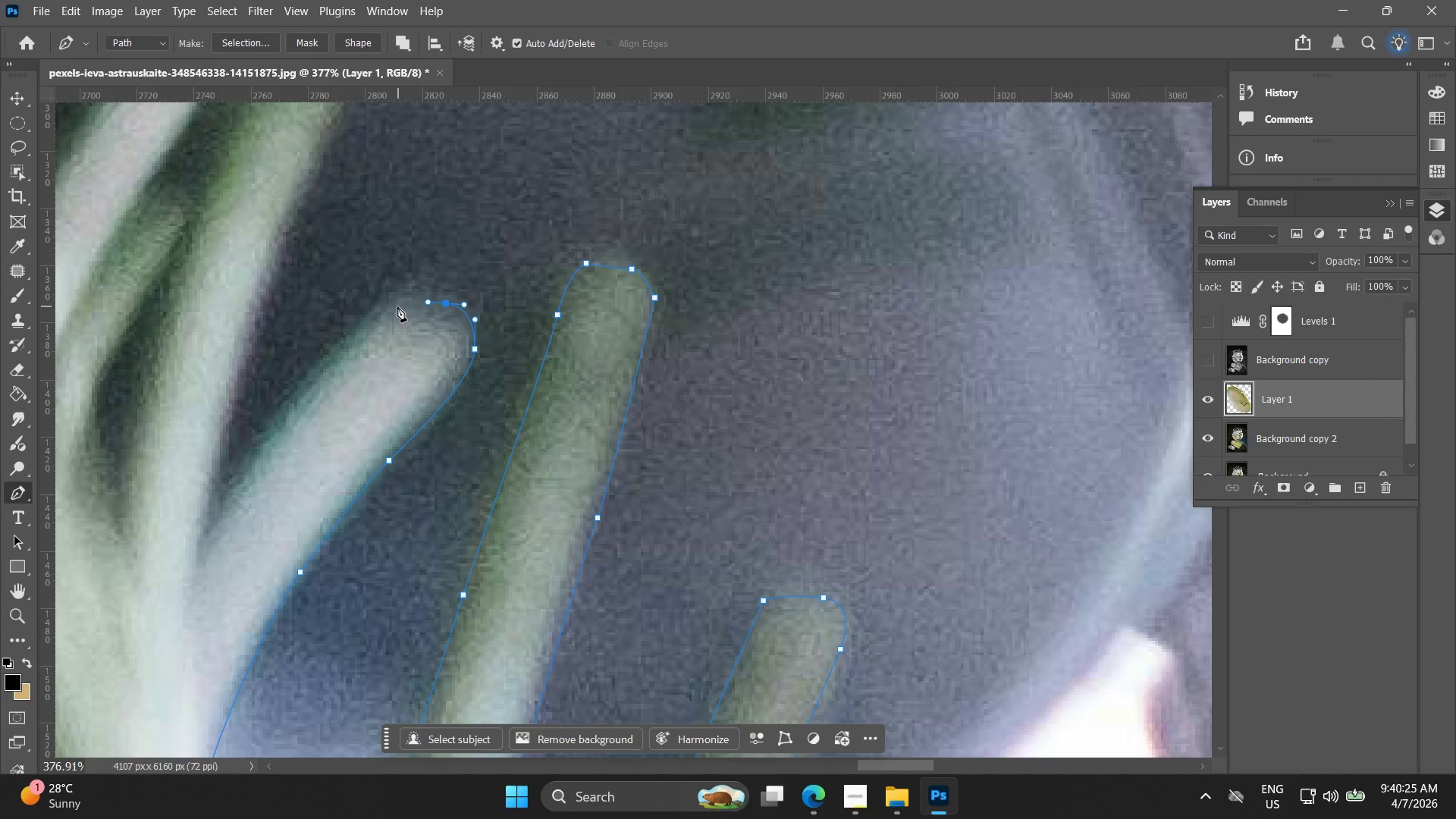 
left_click_drag(start_coordinate=[387, 306], to_coordinate=[384, 310])
 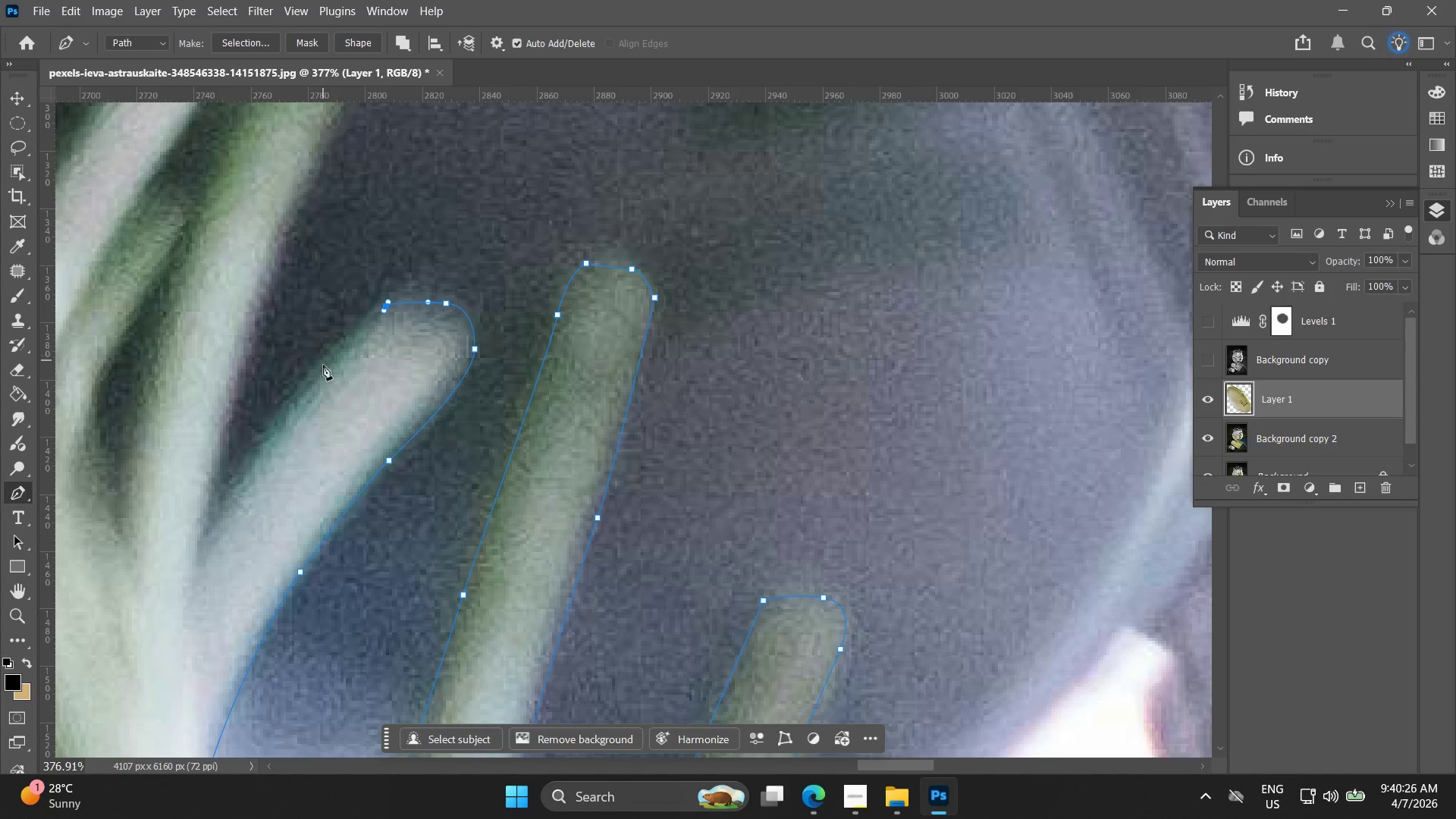 
left_click_drag(start_coordinate=[322, 375], to_coordinate=[303, 403])
 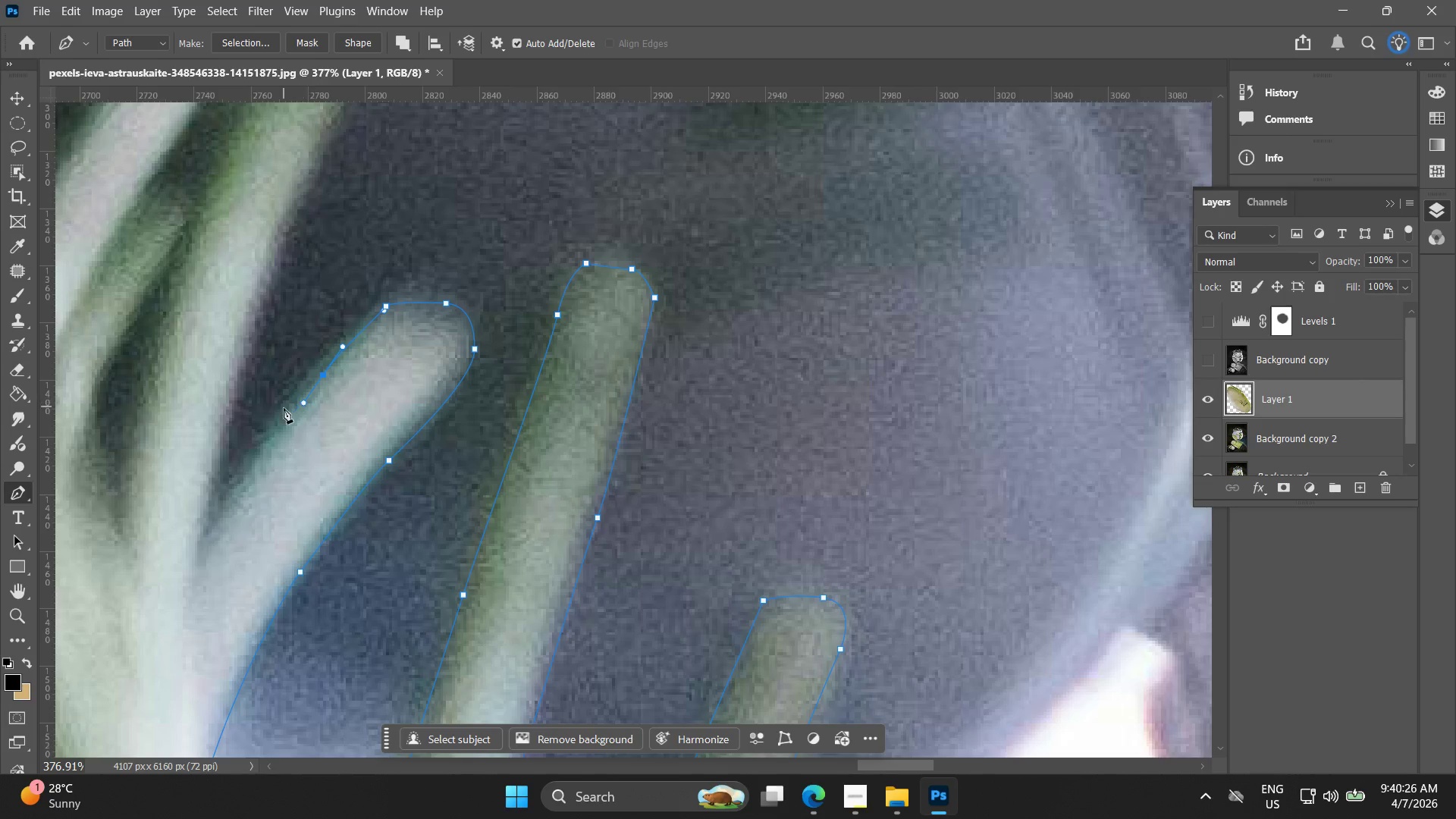 
key(Control+ControlLeft)
 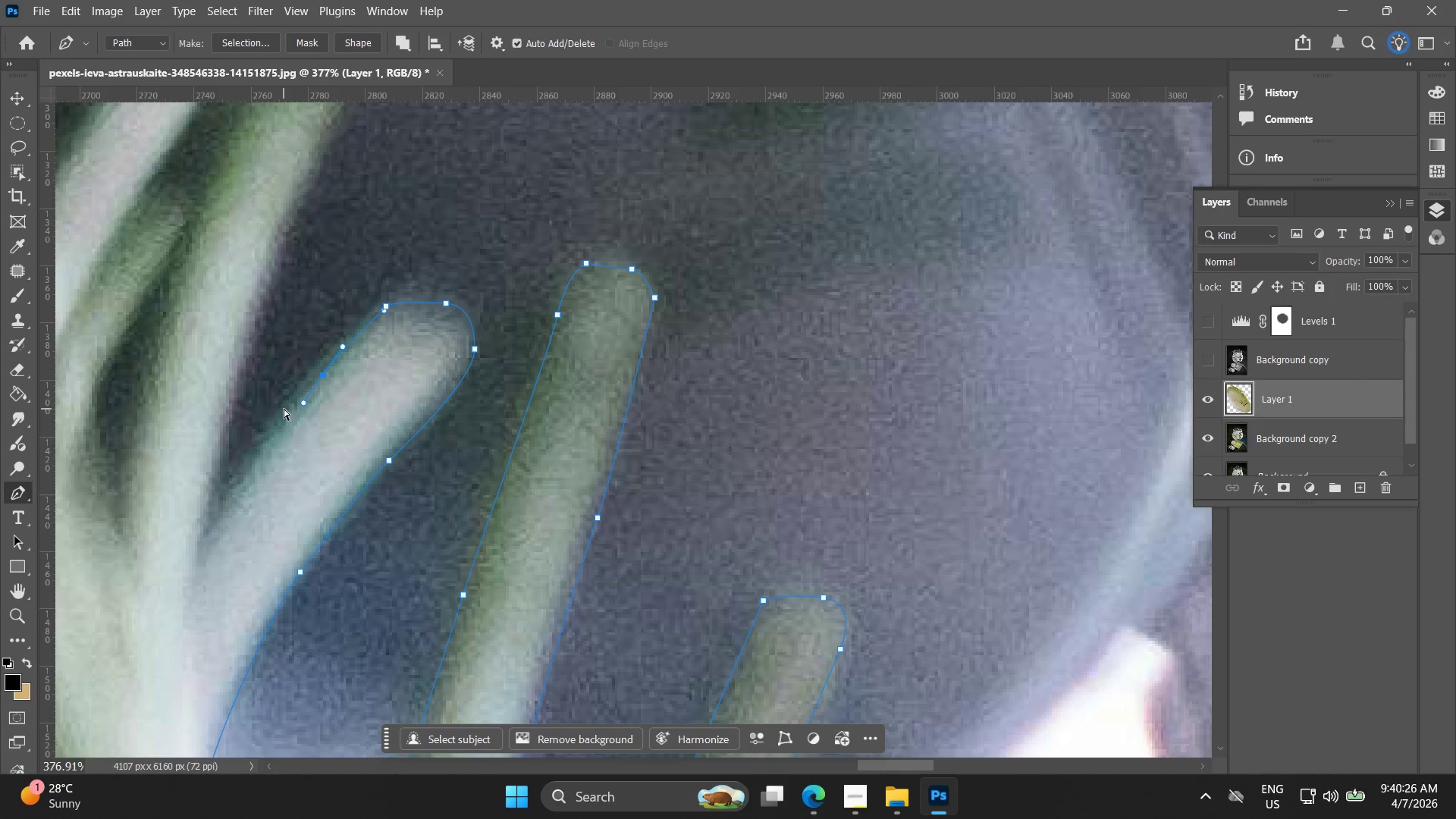 
key(Control+Z)
 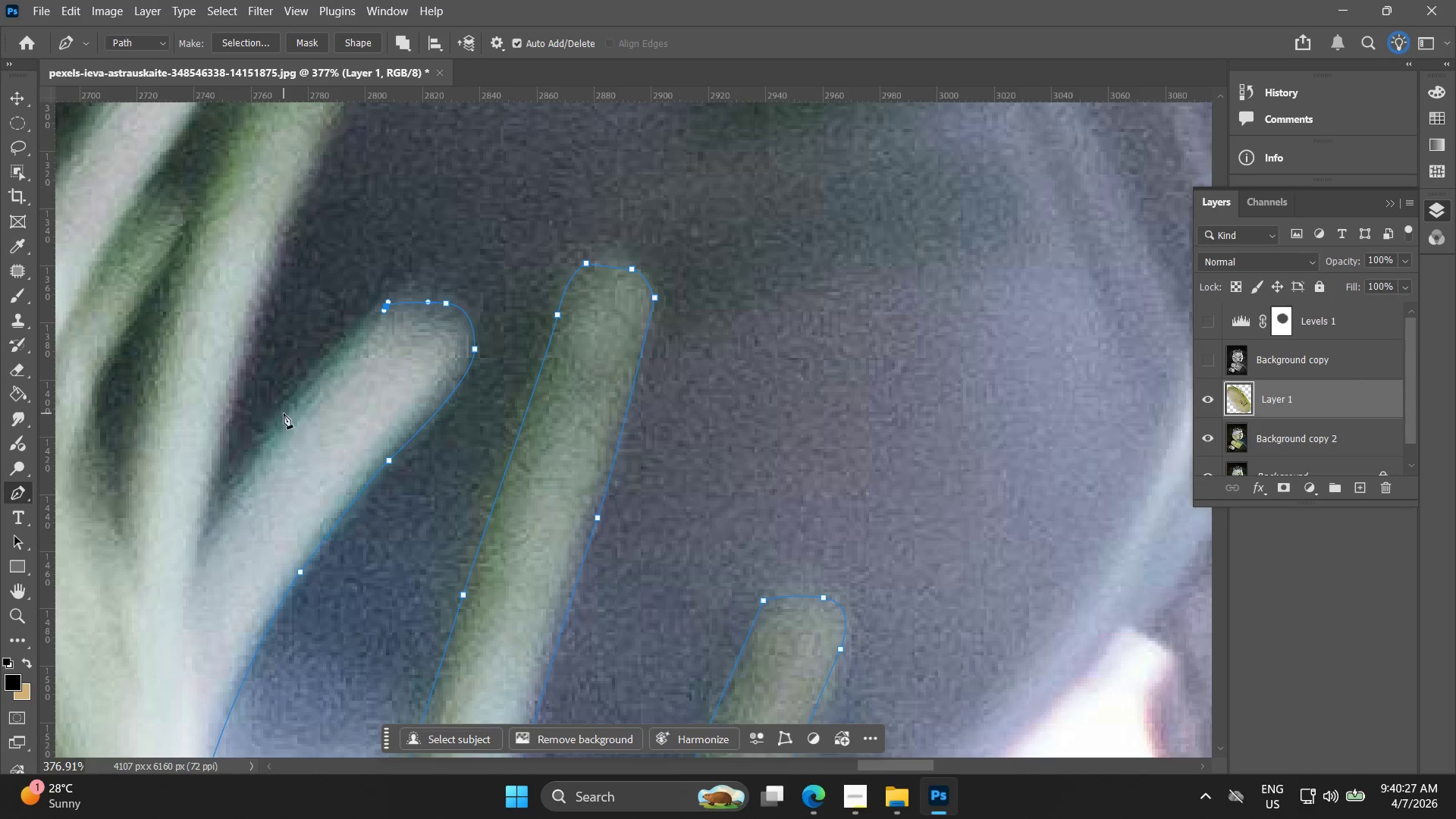 
left_click_drag(start_coordinate=[284, 413], to_coordinate=[277, 431])
 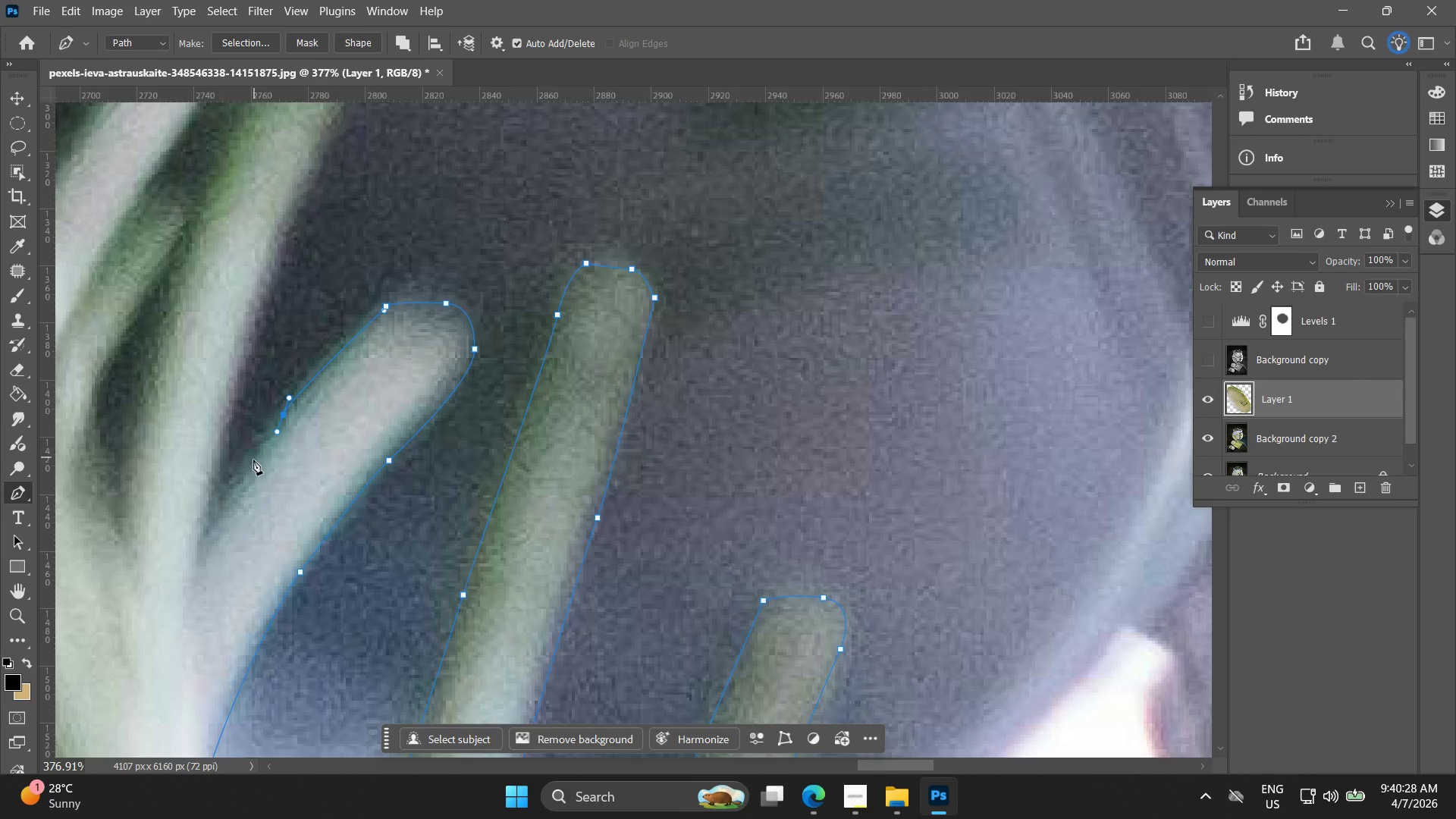 
left_click([248, 466])
 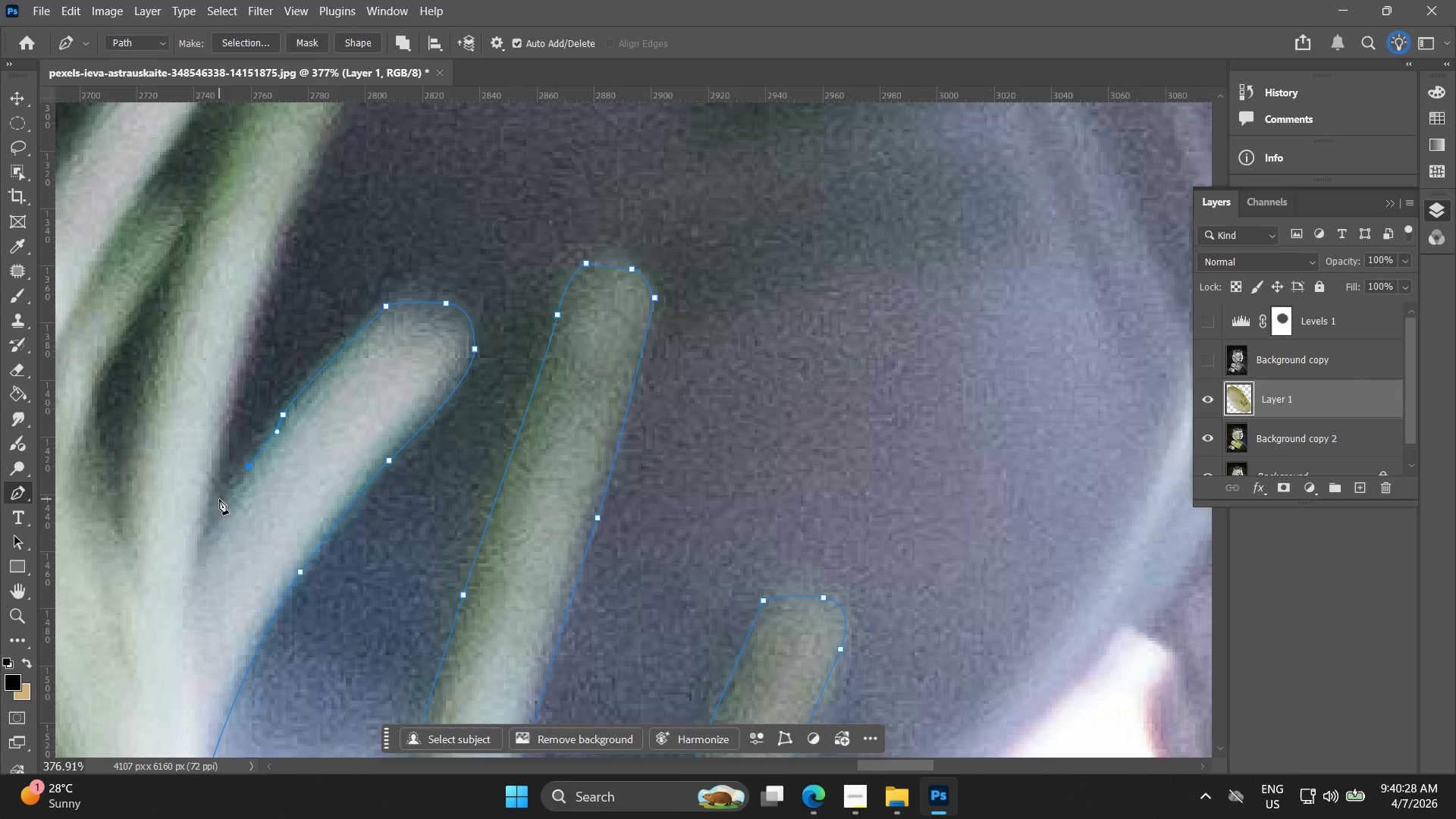 
left_click([219, 499])
 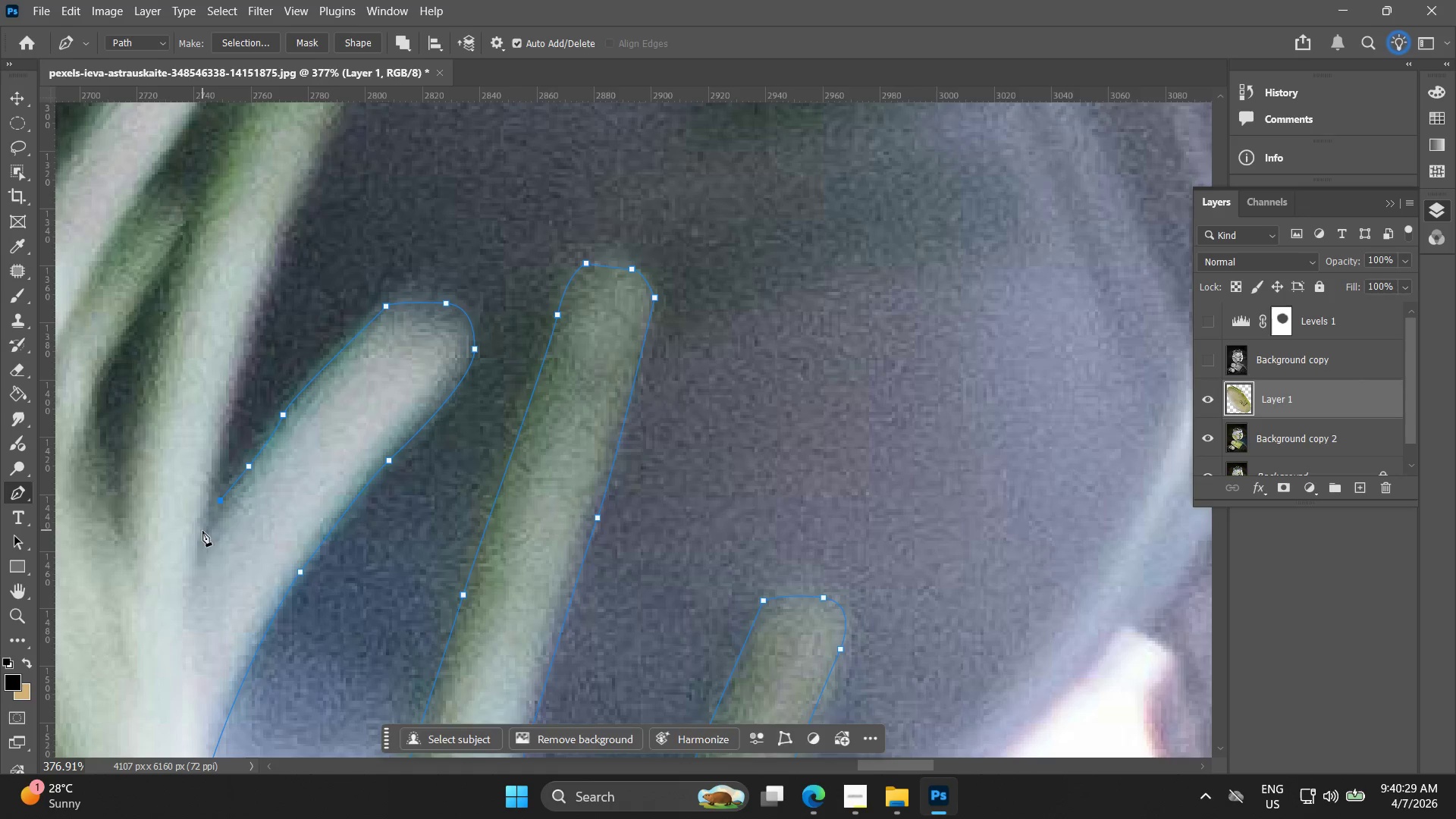 
left_click([203, 541])
 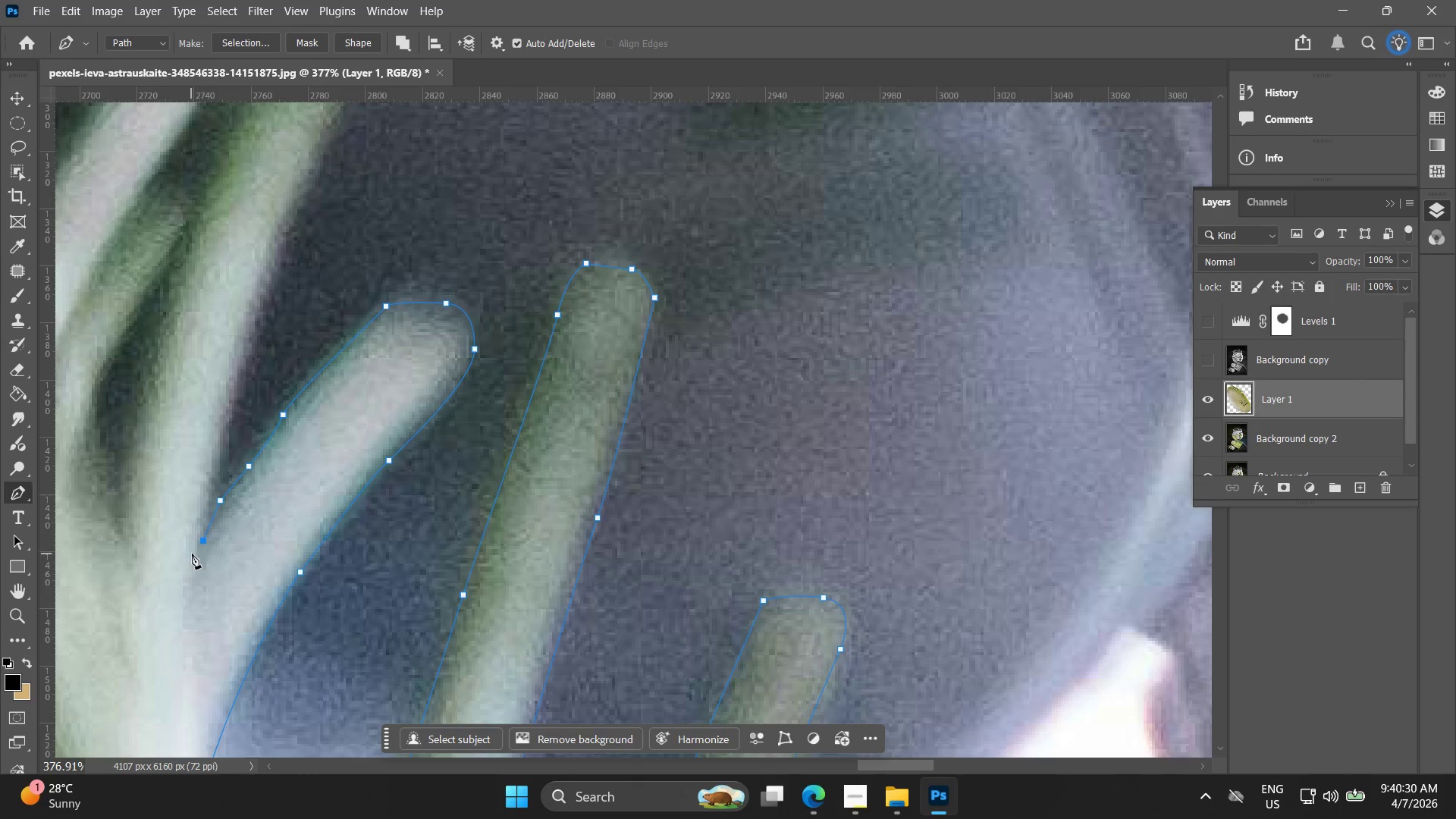 
left_click([195, 552])
 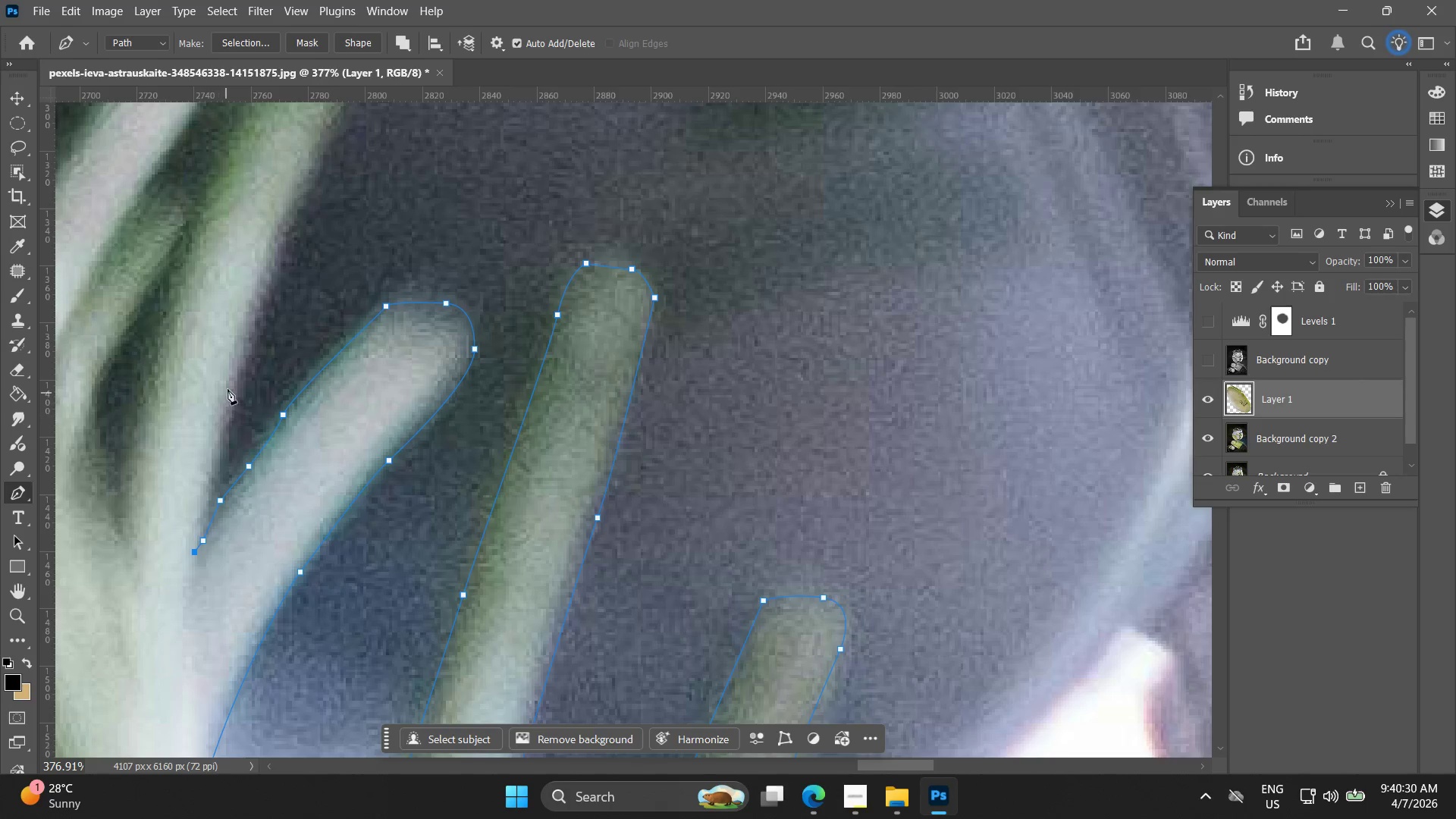 
left_click_drag(start_coordinate=[234, 381], to_coordinate=[244, 365])
 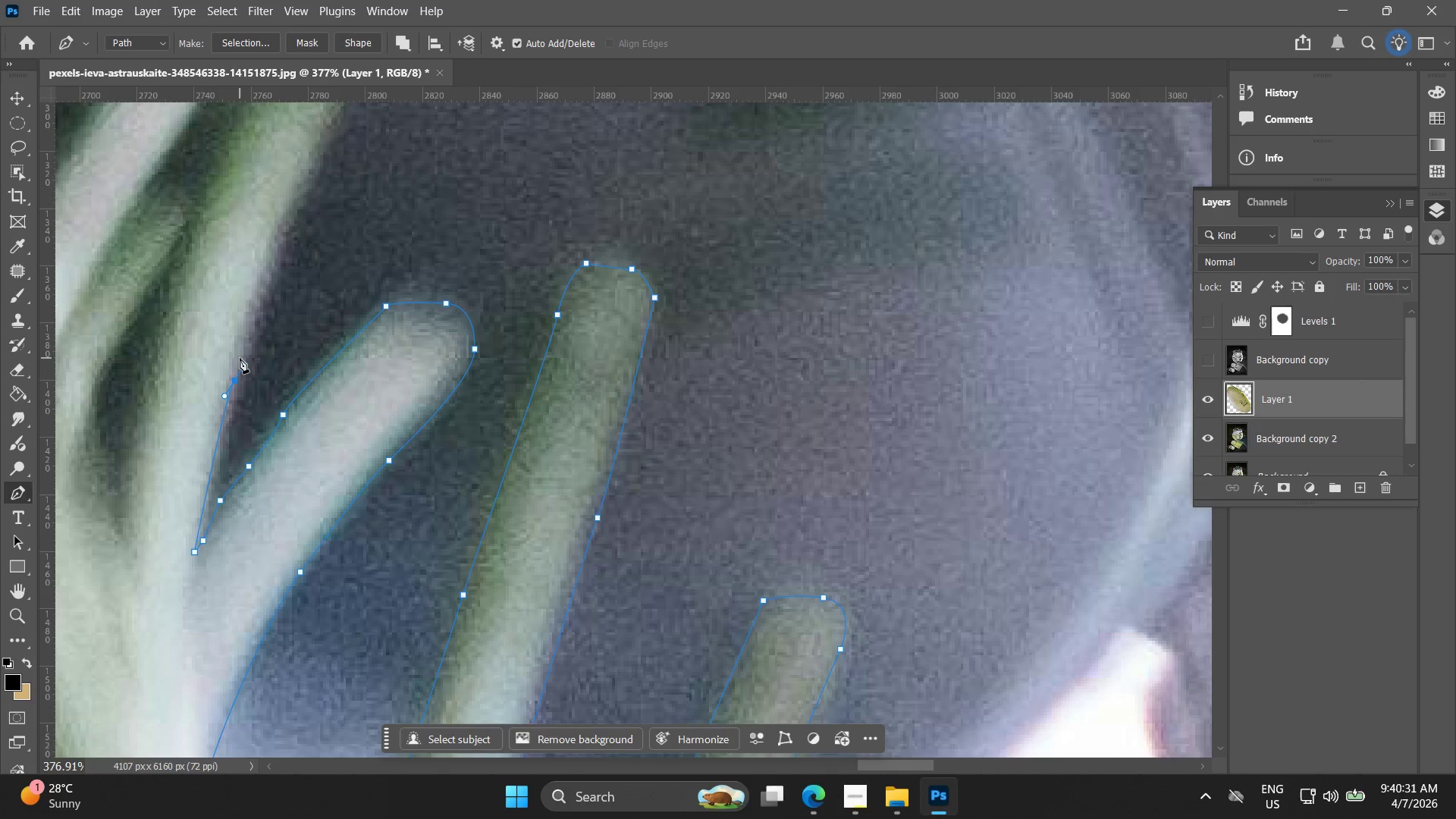 
key(Control+ControlLeft)
 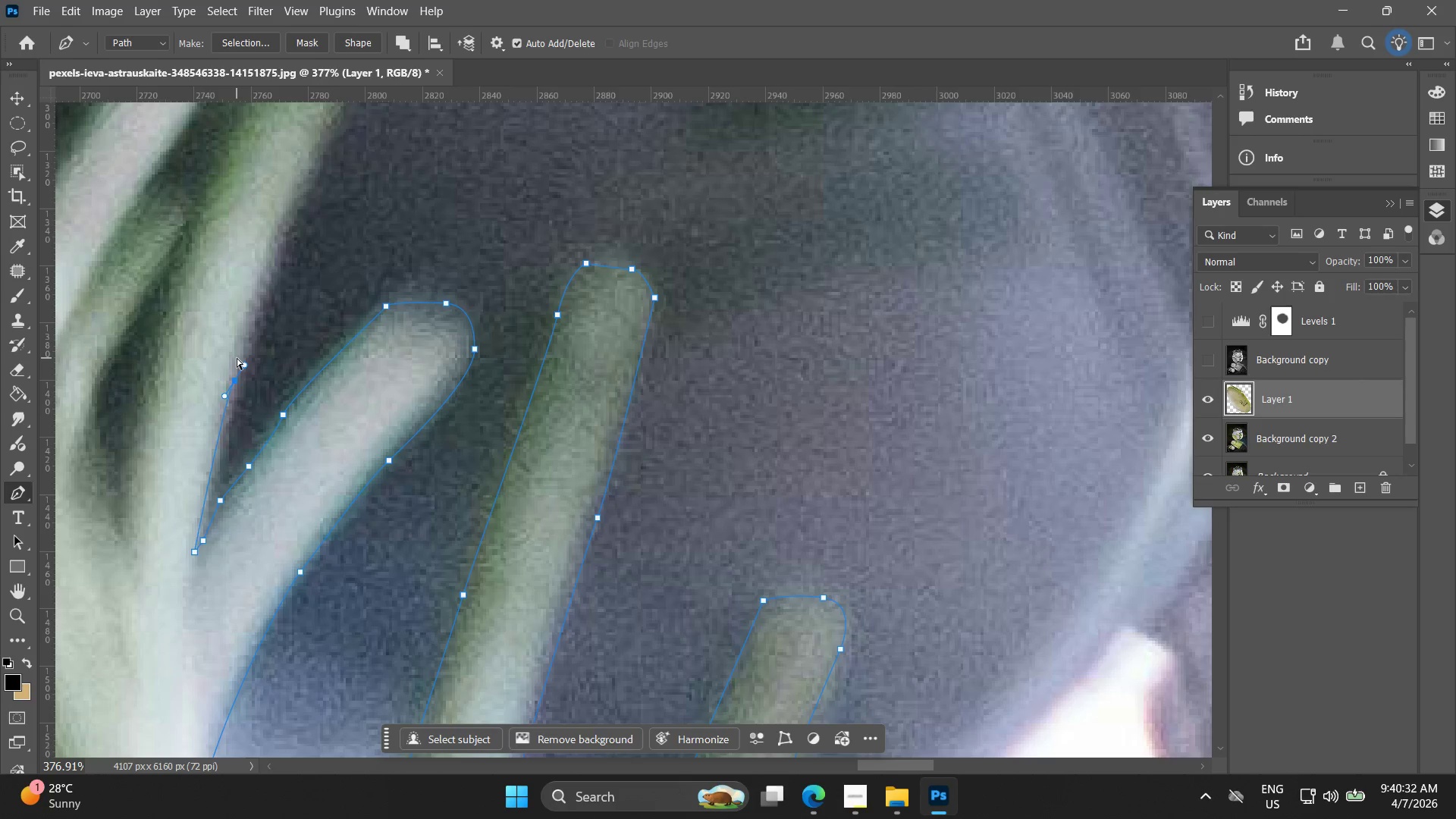 
key(Control+Z)
 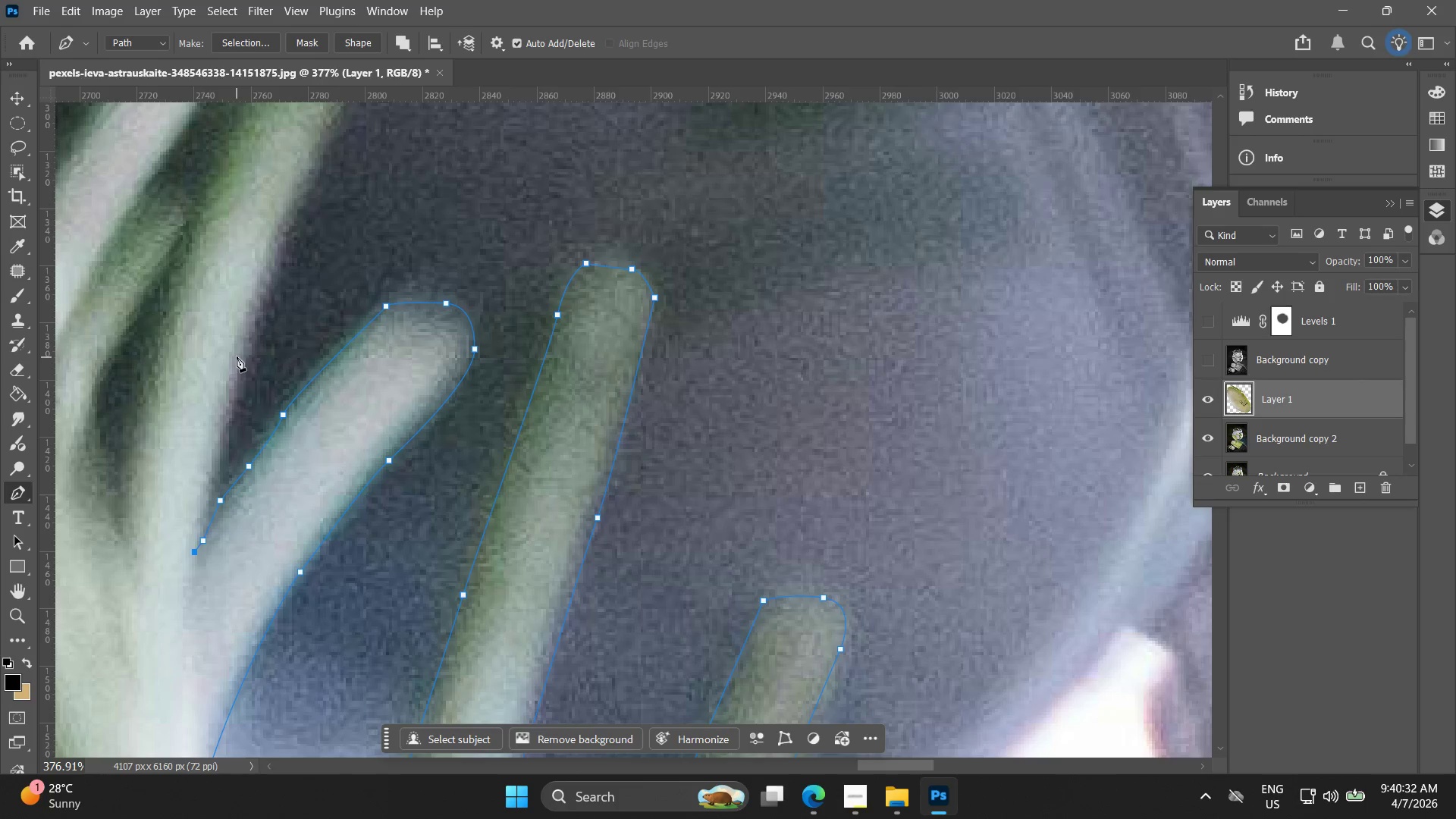 
hold_key(key=Space, duration=0.44)
 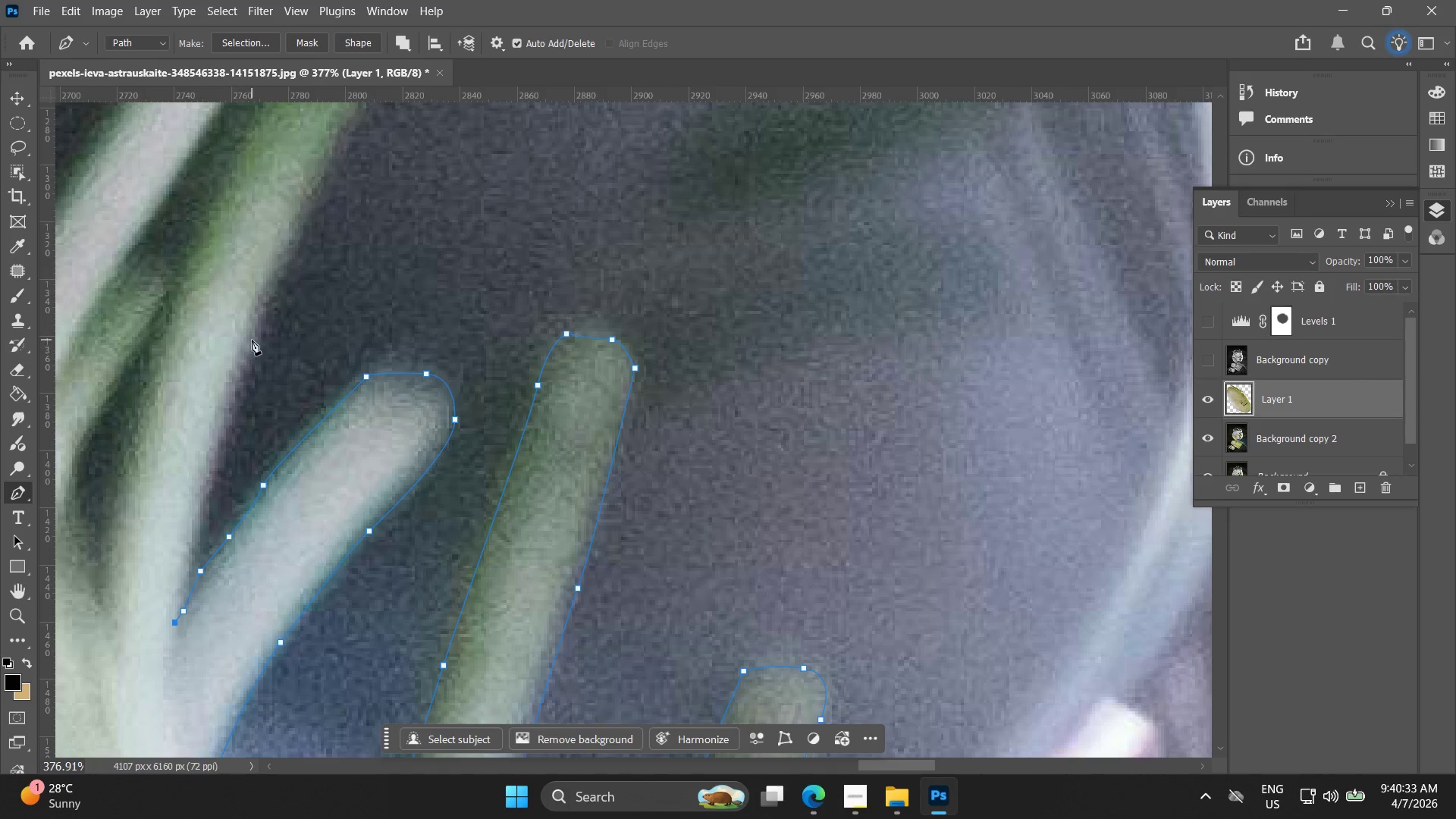 
left_click_drag(start_coordinate=[240, 360], to_coordinate=[220, 431])
 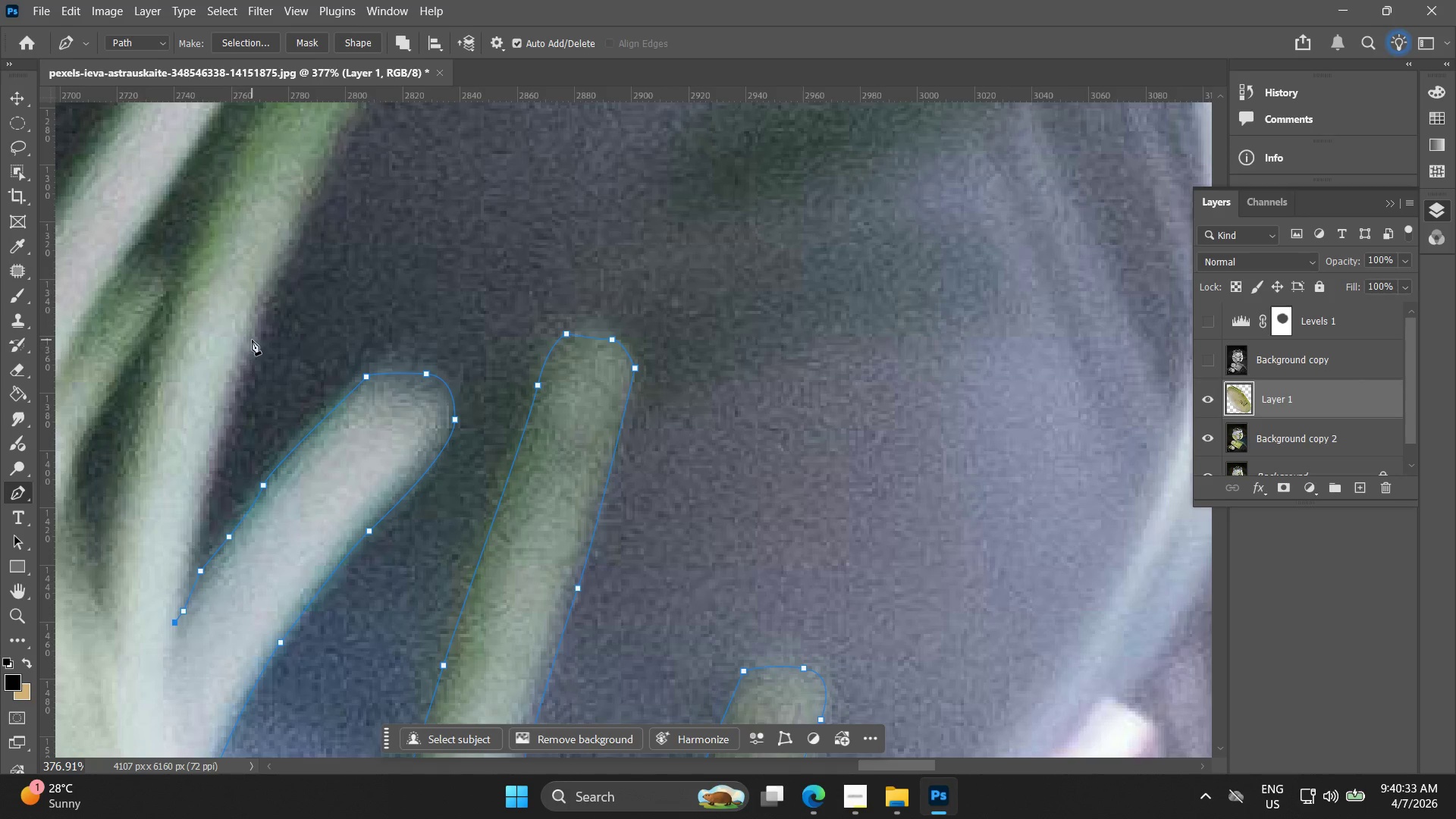 
left_click_drag(start_coordinate=[252, 336], to_coordinate=[268, 290])
 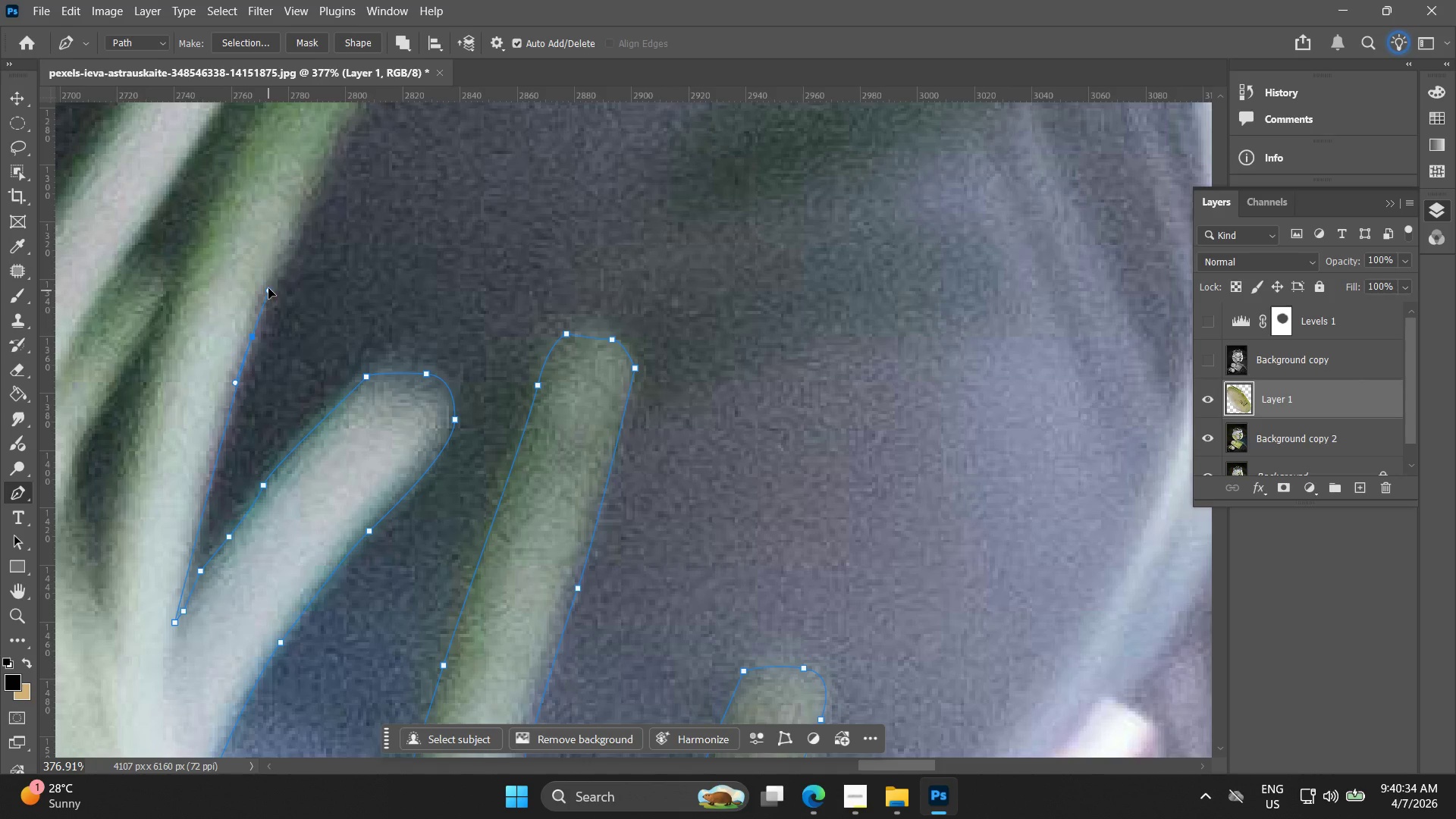 
hold_key(key=Space, duration=0.53)
 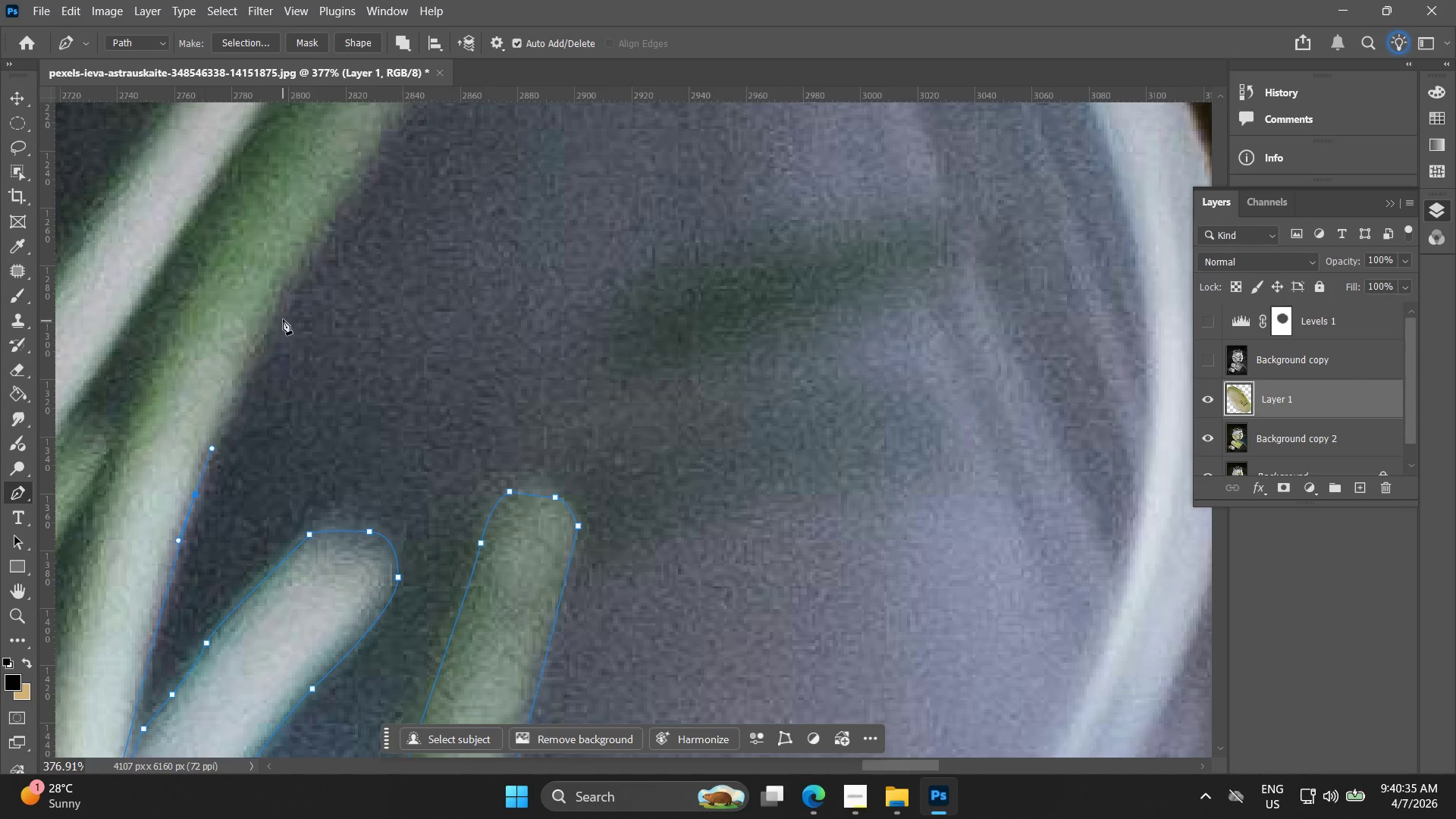 
left_click_drag(start_coordinate=[310, 266], to_coordinate=[253, 424])
 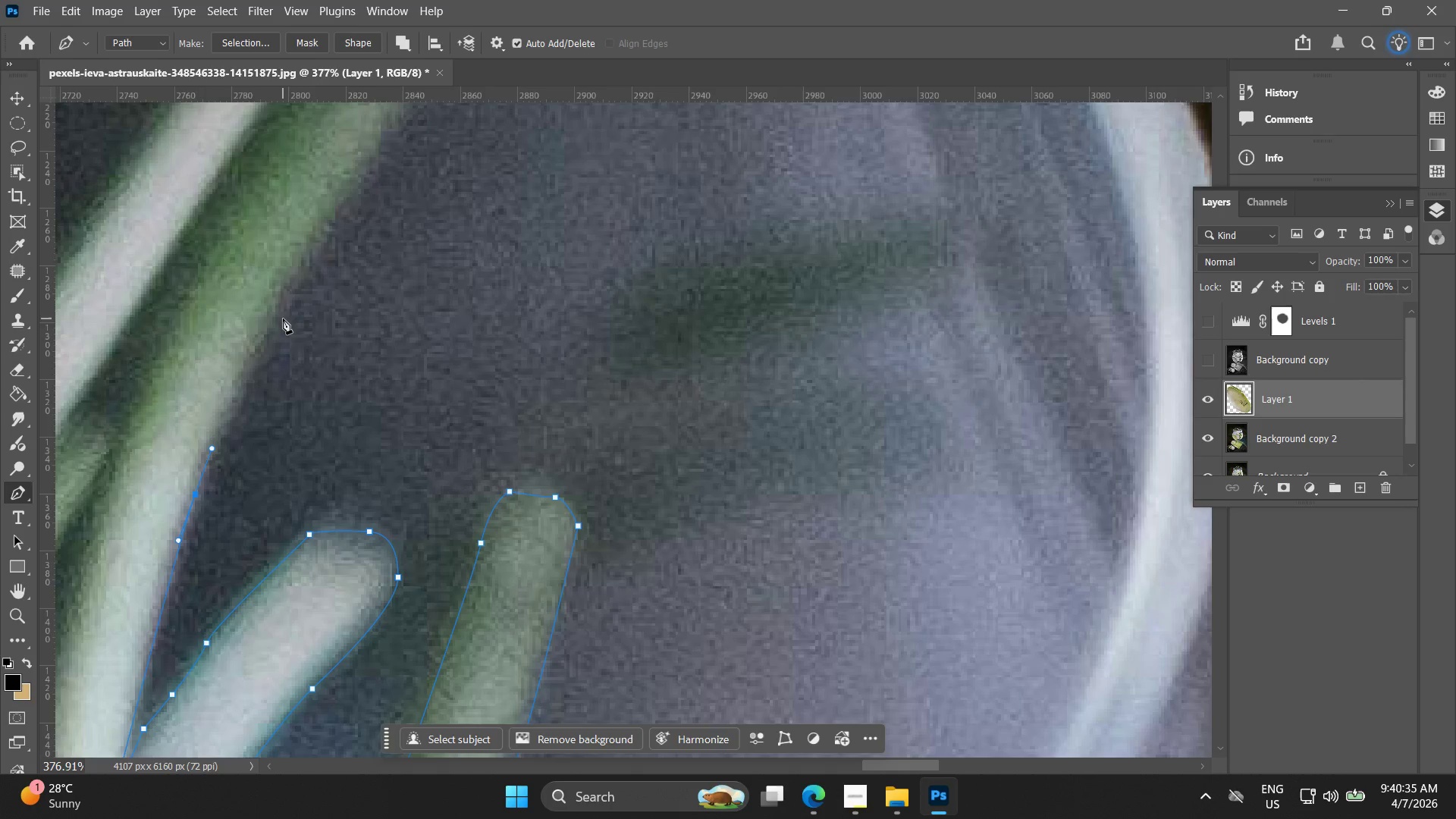 
left_click_drag(start_coordinate=[282, 305], to_coordinate=[313, 254])
 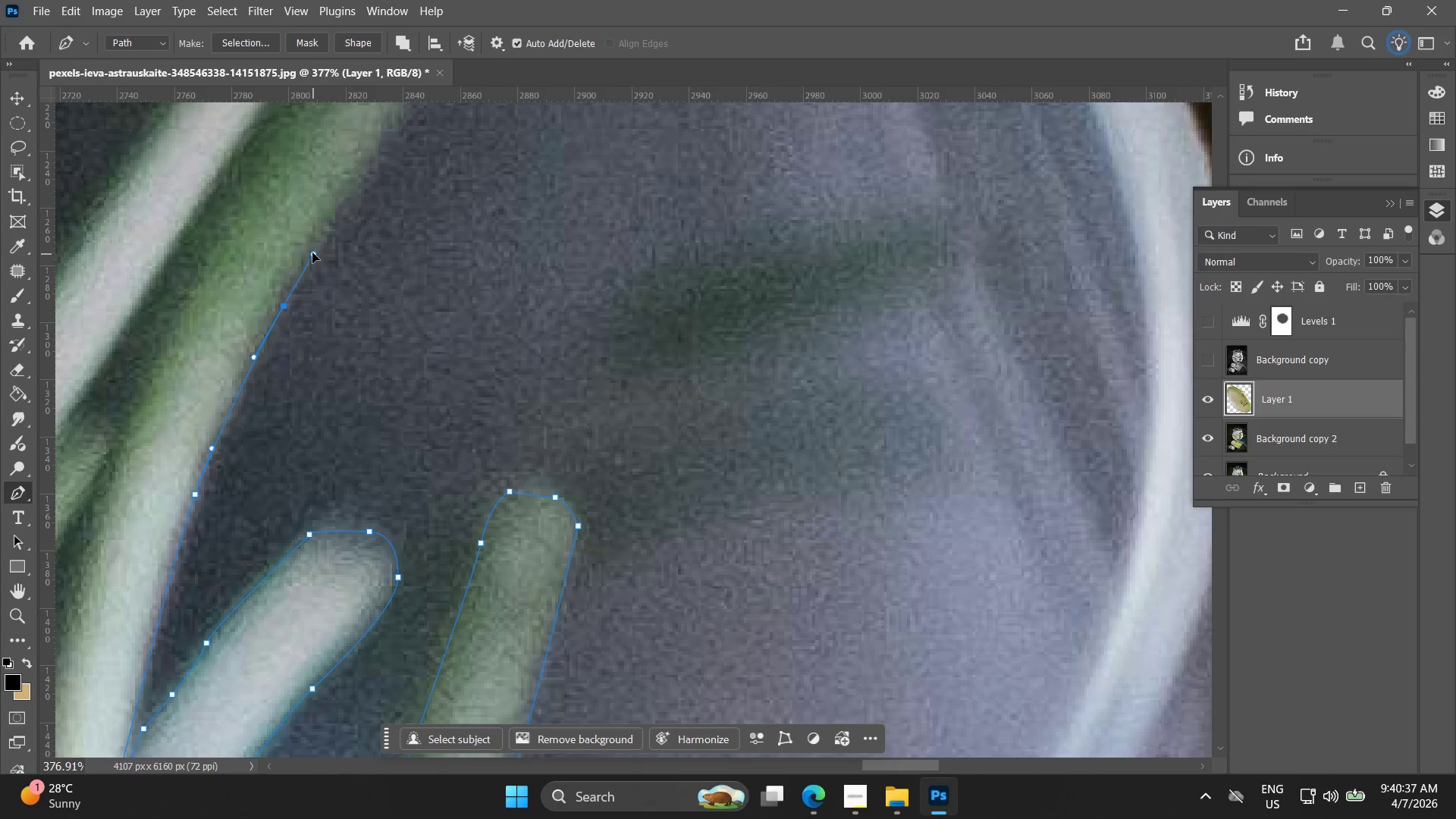 
hold_key(key=Space, duration=0.56)
 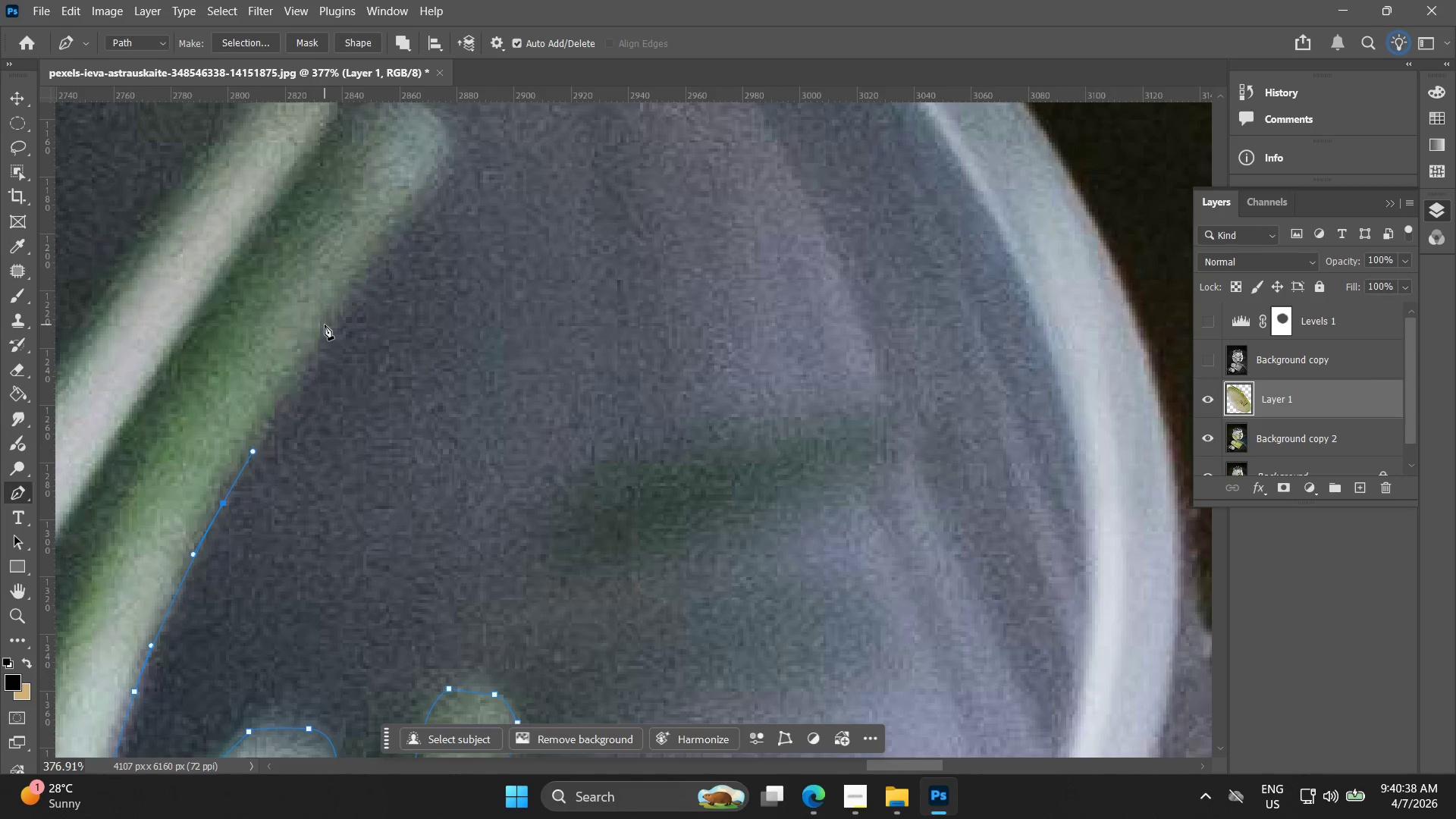 
left_click_drag(start_coordinate=[312, 254], to_coordinate=[252, 451])
 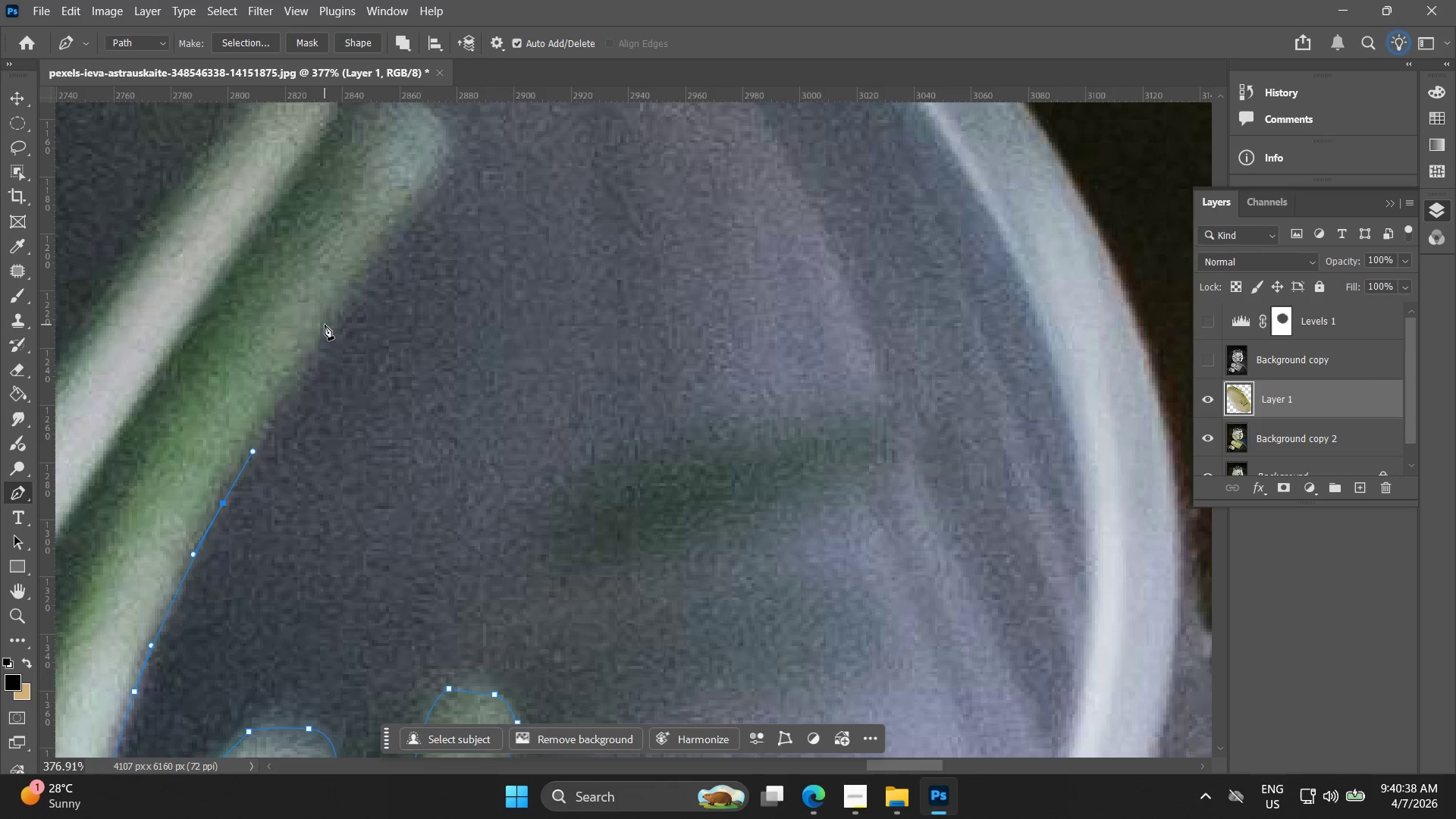 
left_click_drag(start_coordinate=[335, 320], to_coordinate=[362, 277])
 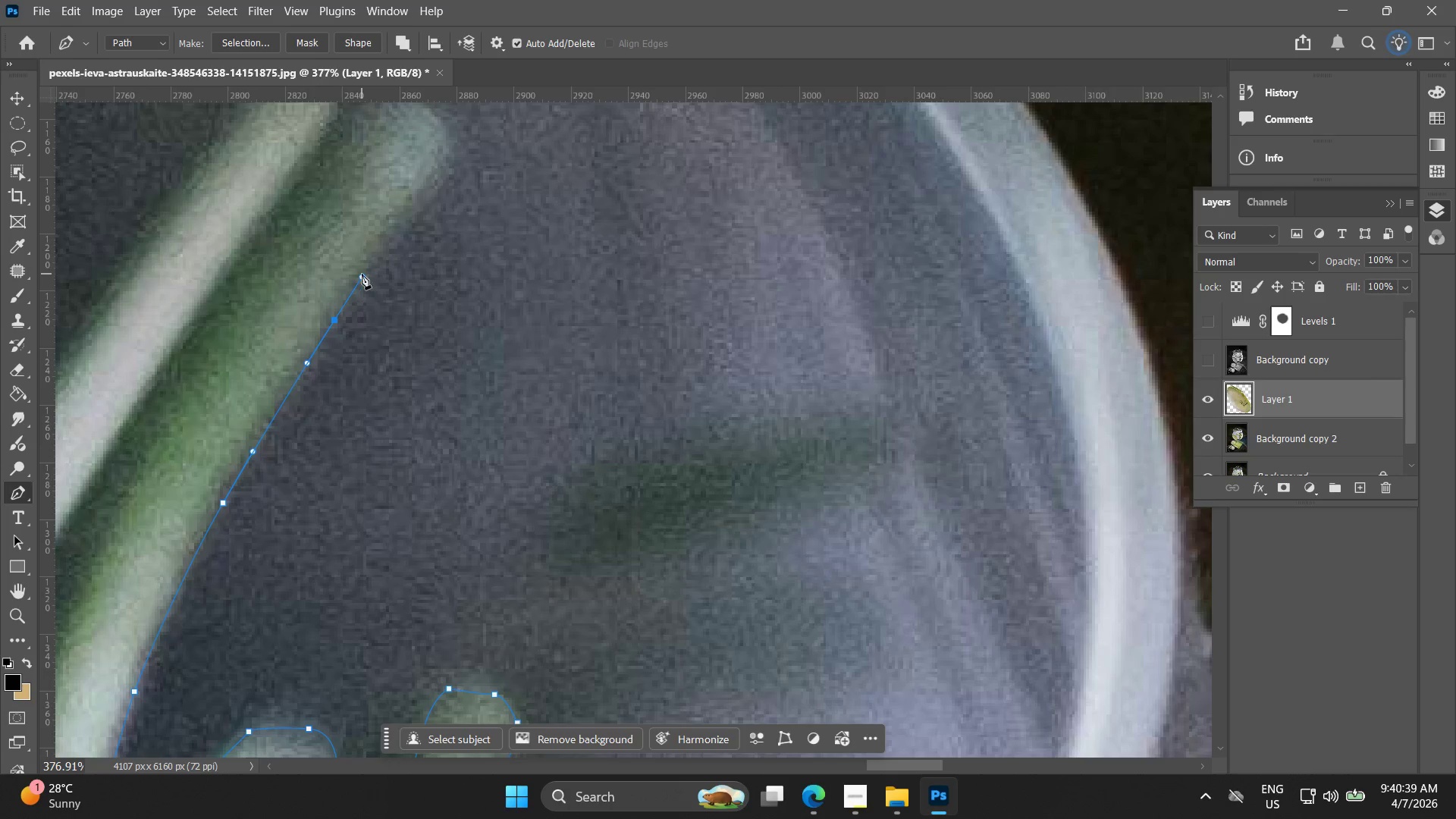 
hold_key(key=Space, duration=0.58)
 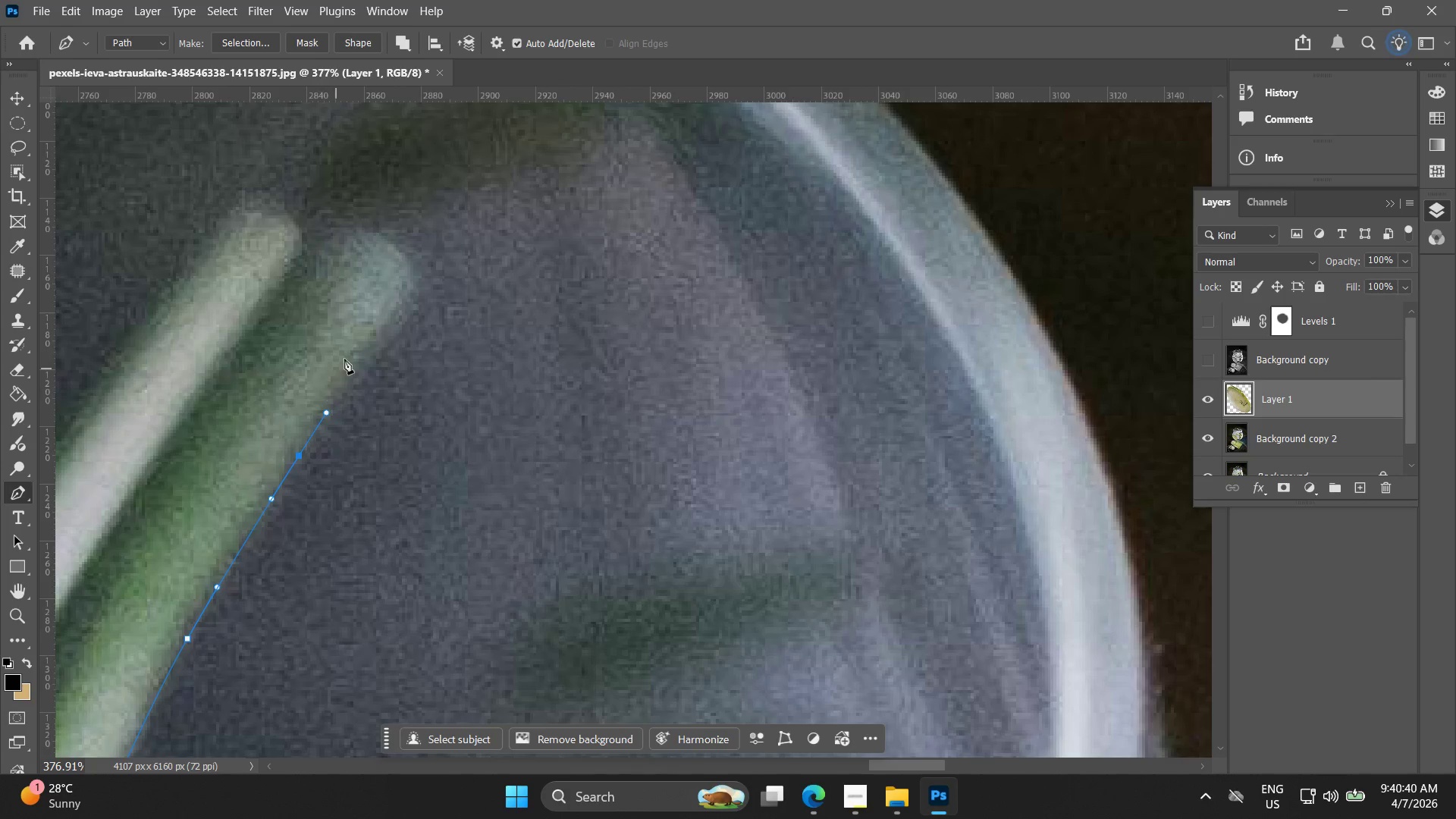 
left_click_drag(start_coordinate=[356, 271], to_coordinate=[320, 407])
 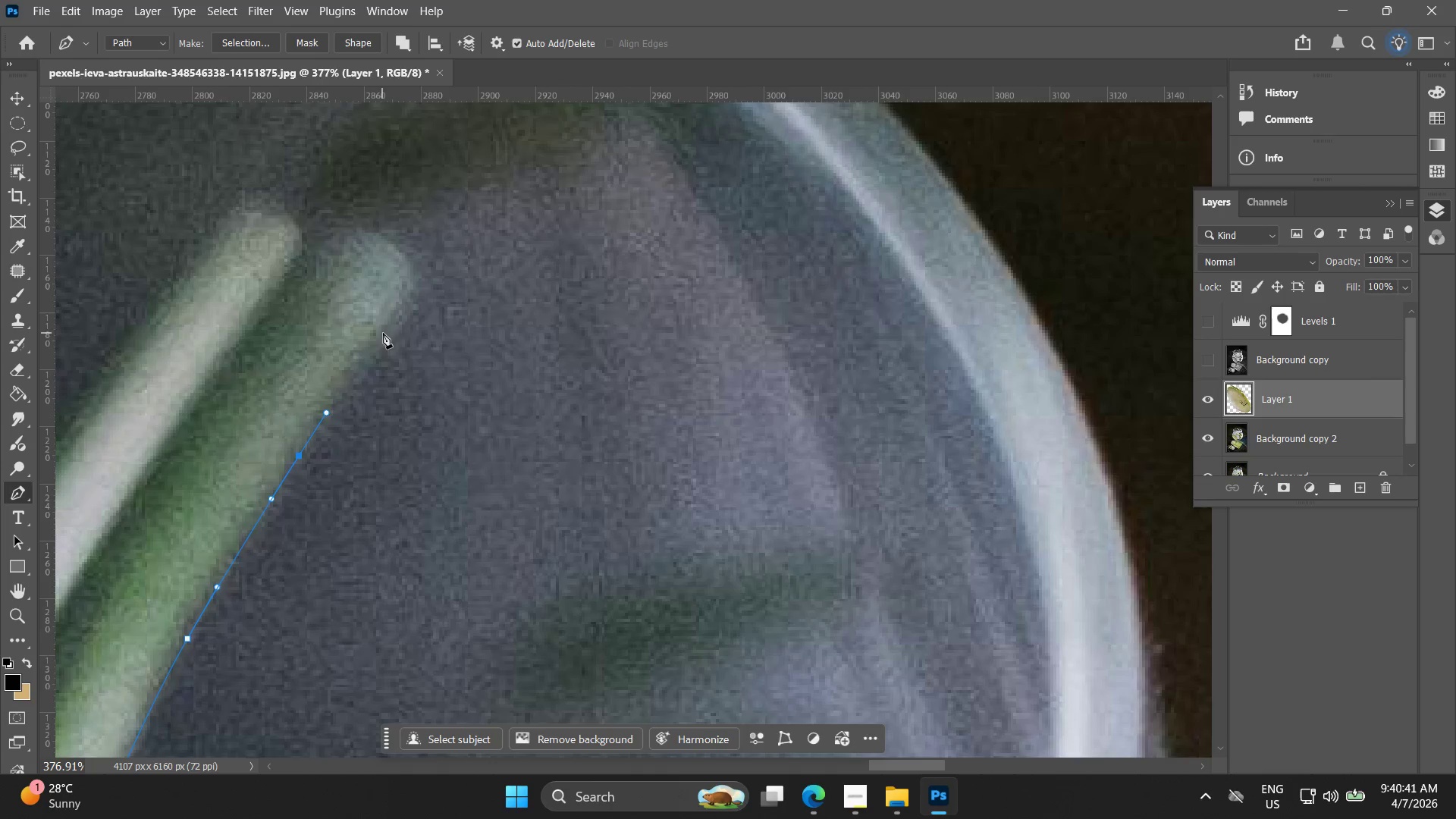 
left_click_drag(start_coordinate=[389, 332], to_coordinate=[409, 293])
 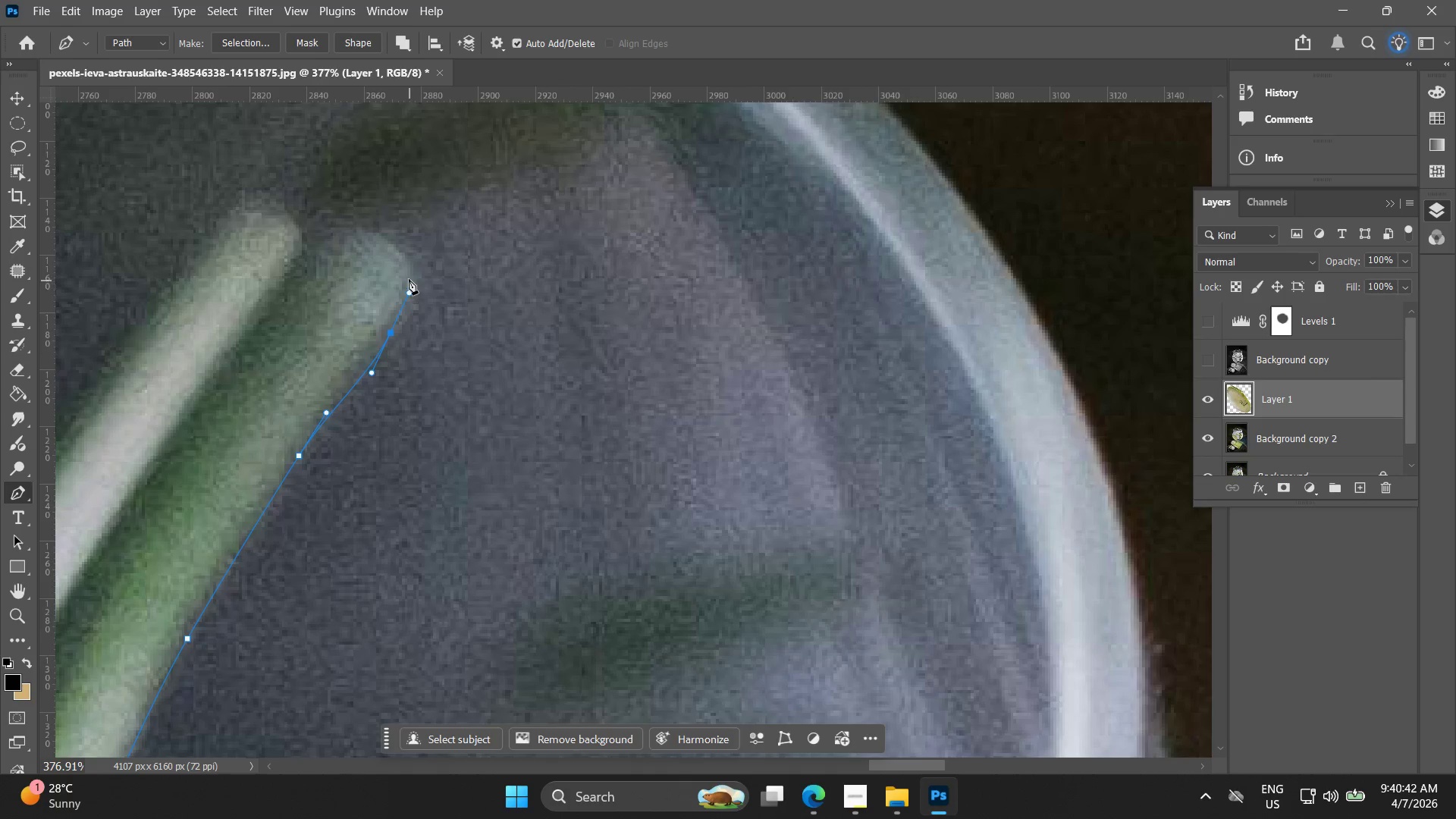 
key(Alt+AltLeft)
 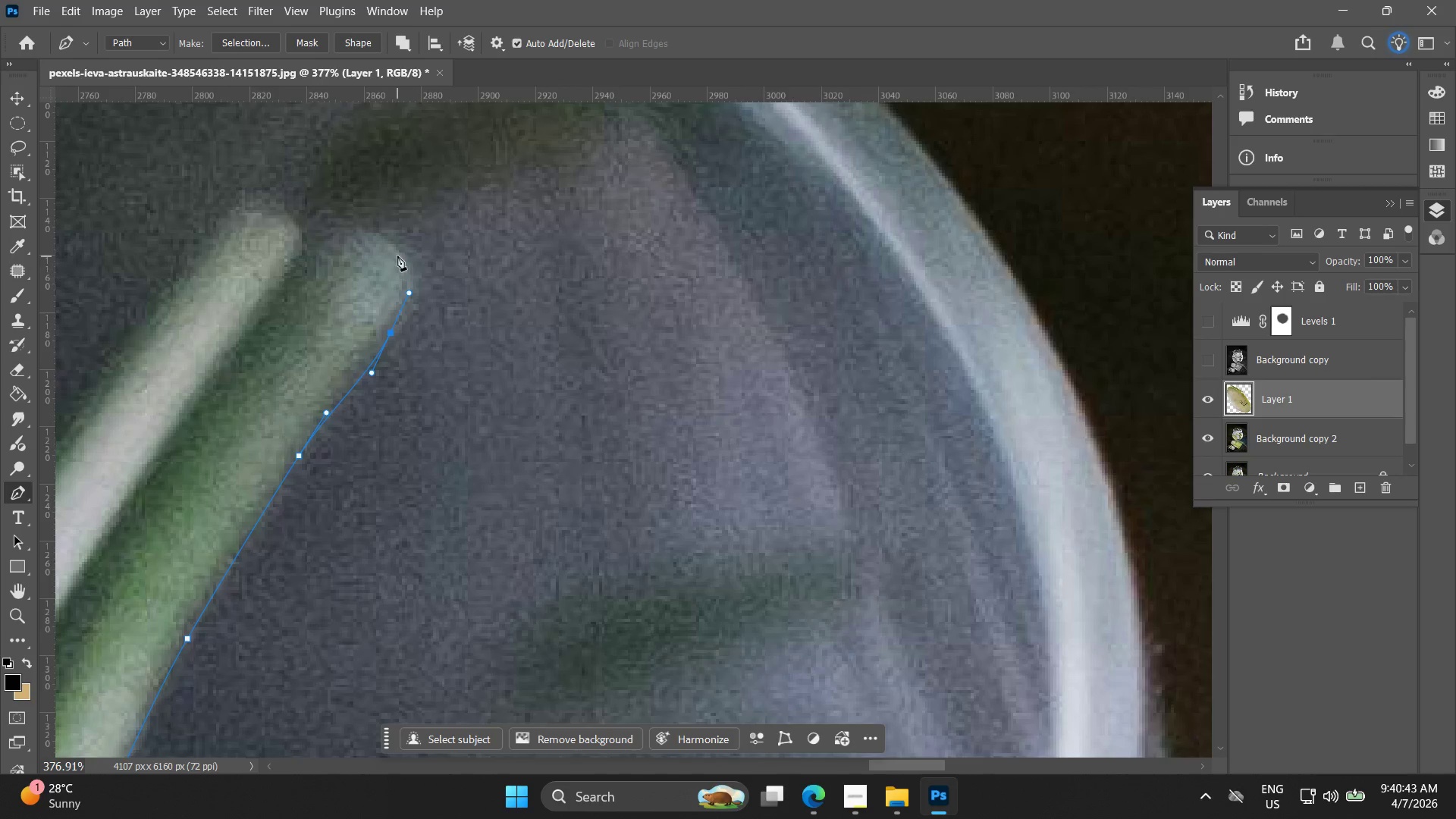 
scroll: coordinate [396, 249], scroll_direction: up, amount: 3.0
 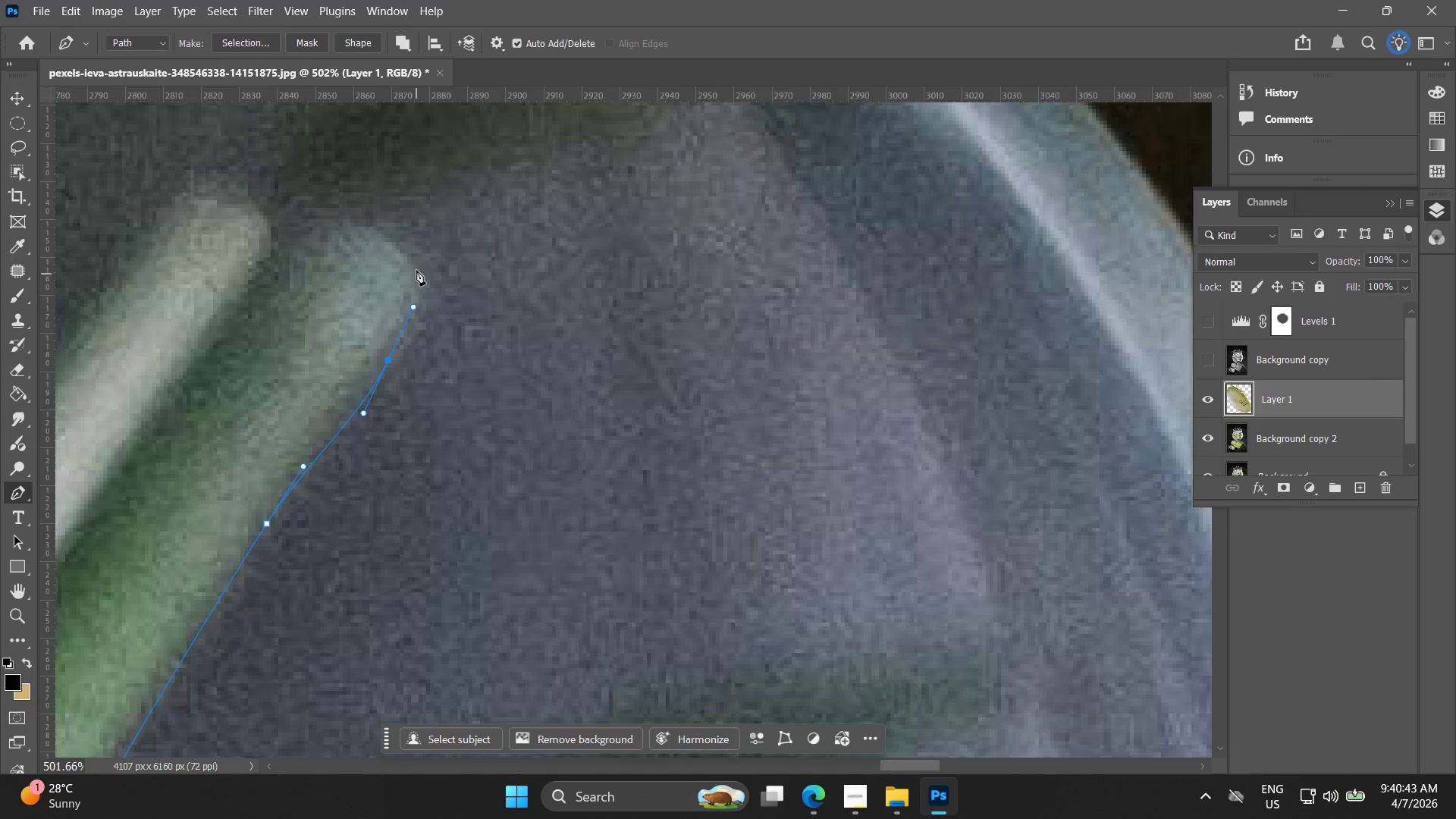 
left_click_drag(start_coordinate=[413, 267], to_coordinate=[396, 244])
 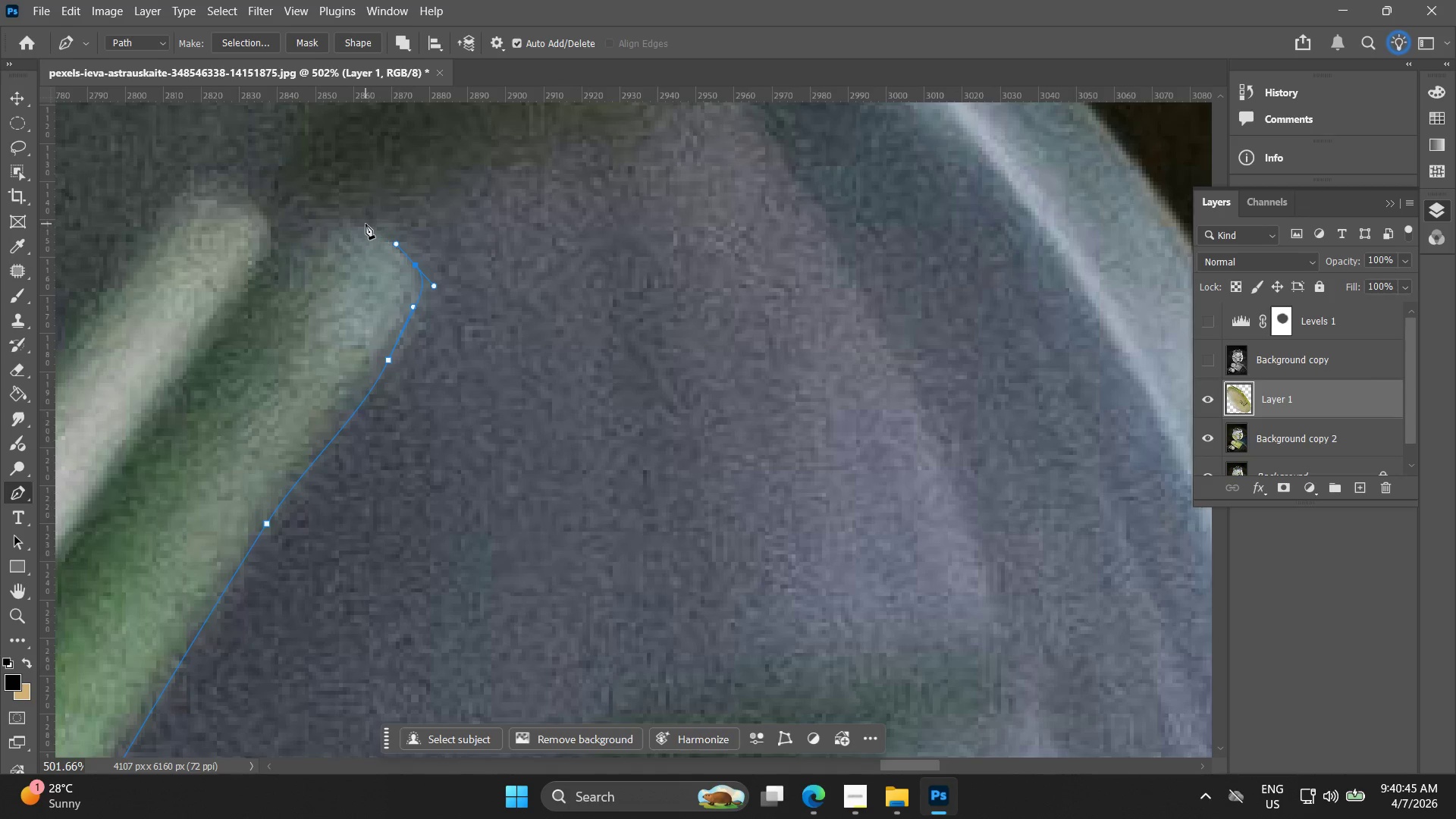 
left_click_drag(start_coordinate=[360, 222], to_coordinate=[335, 217])
 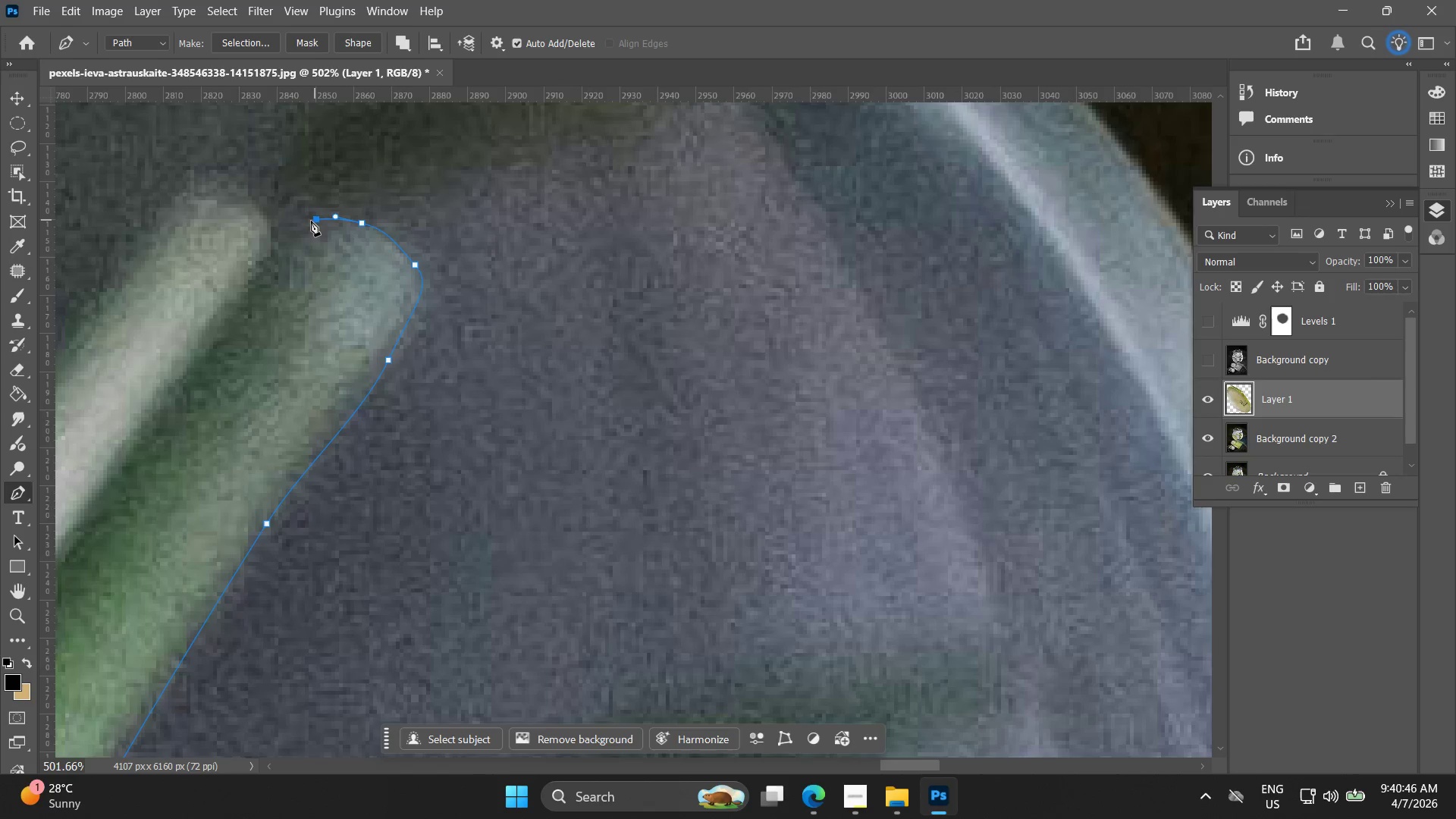 
hold_key(key=AltLeft, duration=0.52)
scroll: coordinate [309, 250], scroll_direction: down, amount: 10.0
 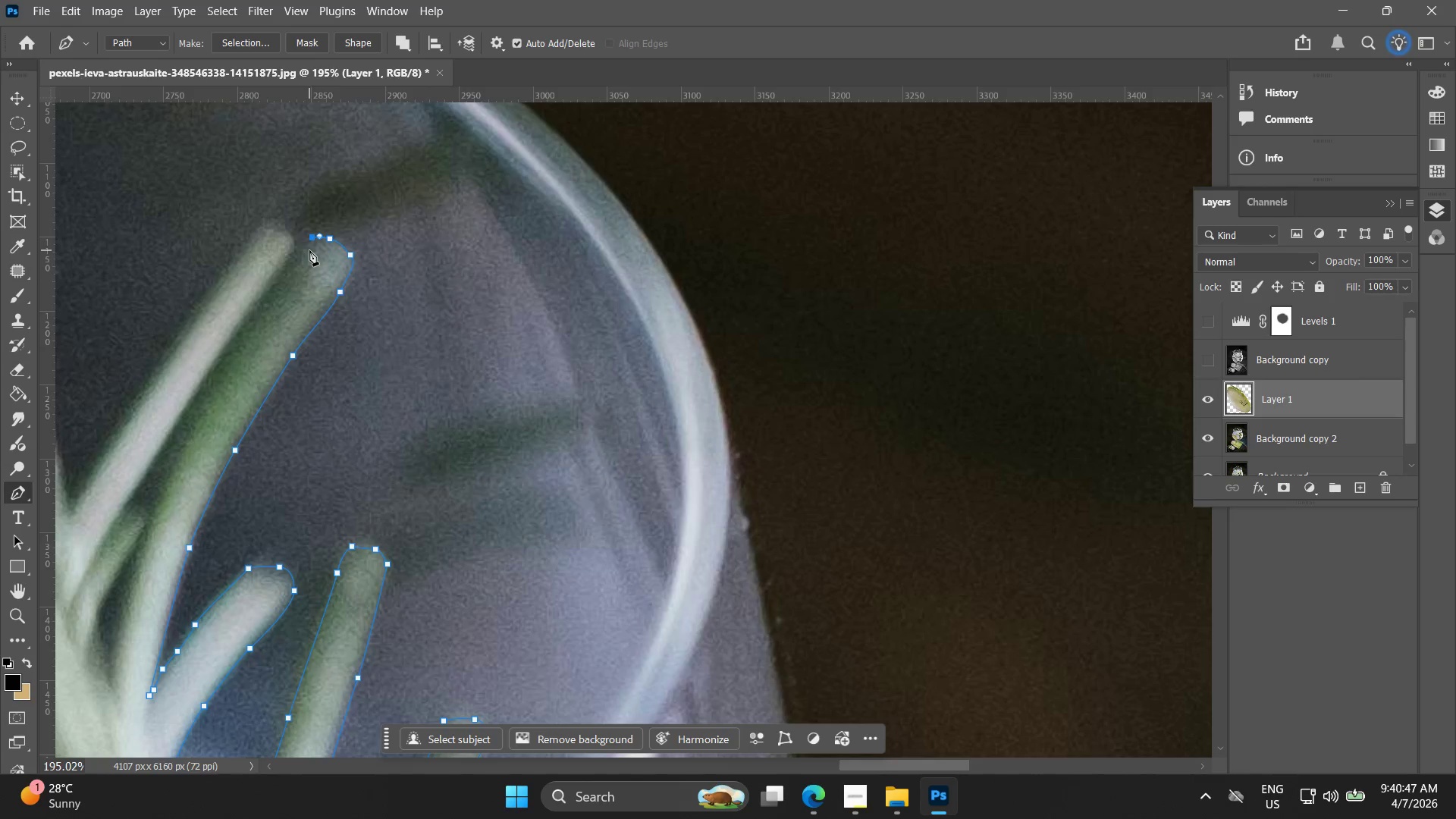 
hold_key(key=AltLeft, duration=0.89)
 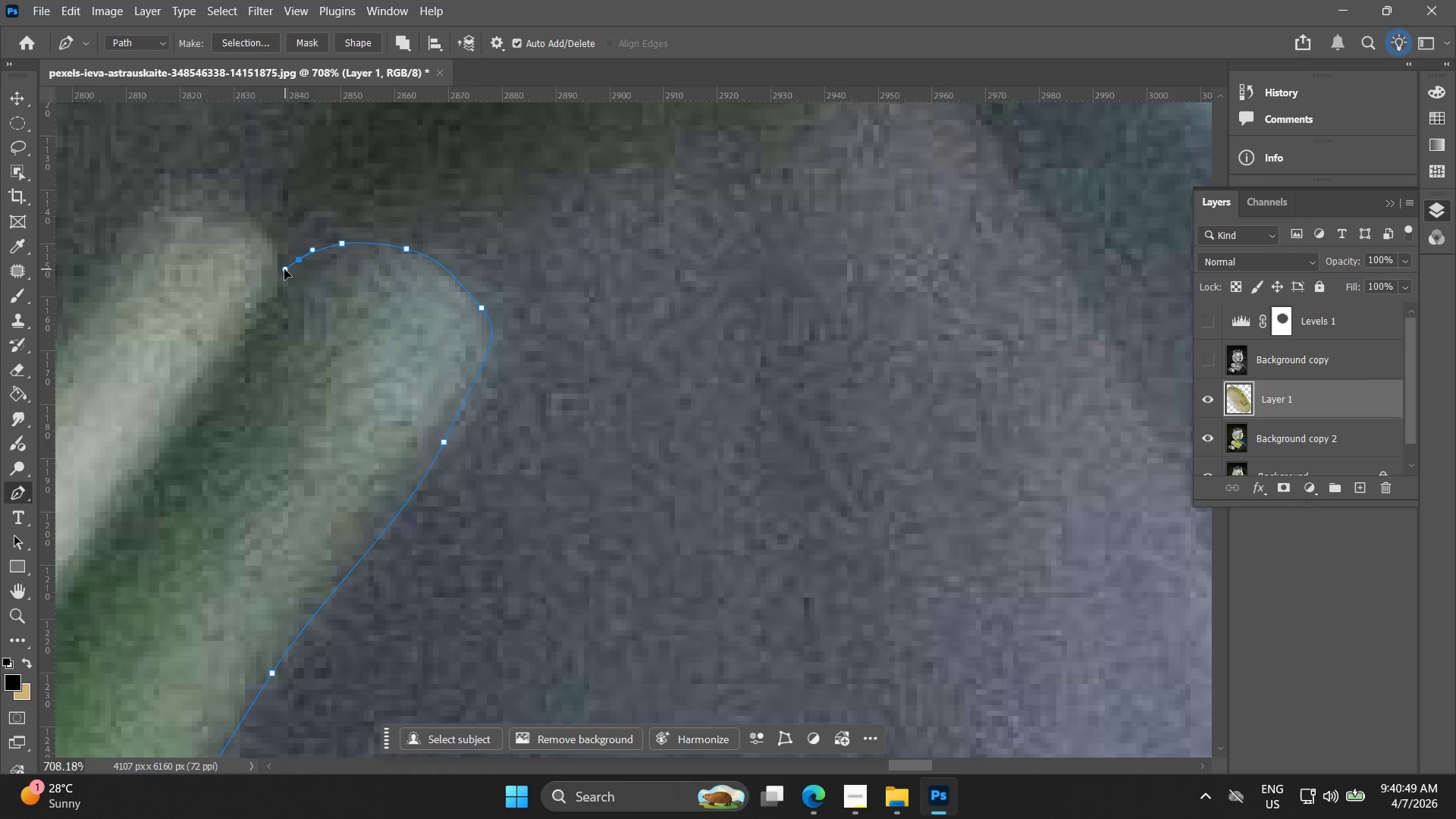 
left_click_drag(start_coordinate=[297, 260], to_coordinate=[284, 270])
 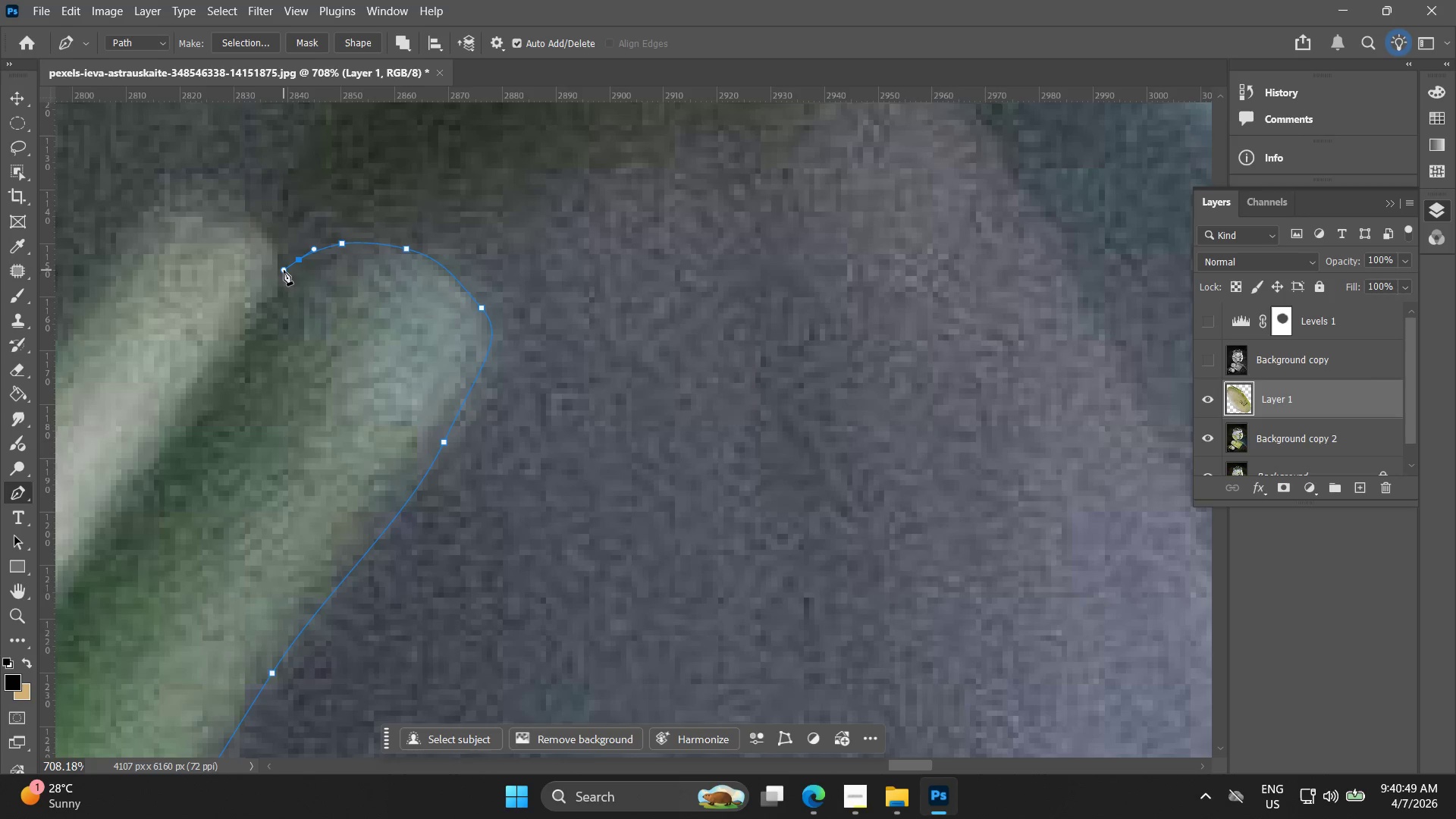 
scroll: coordinate [301, 253], scroll_direction: up, amount: 14.0
 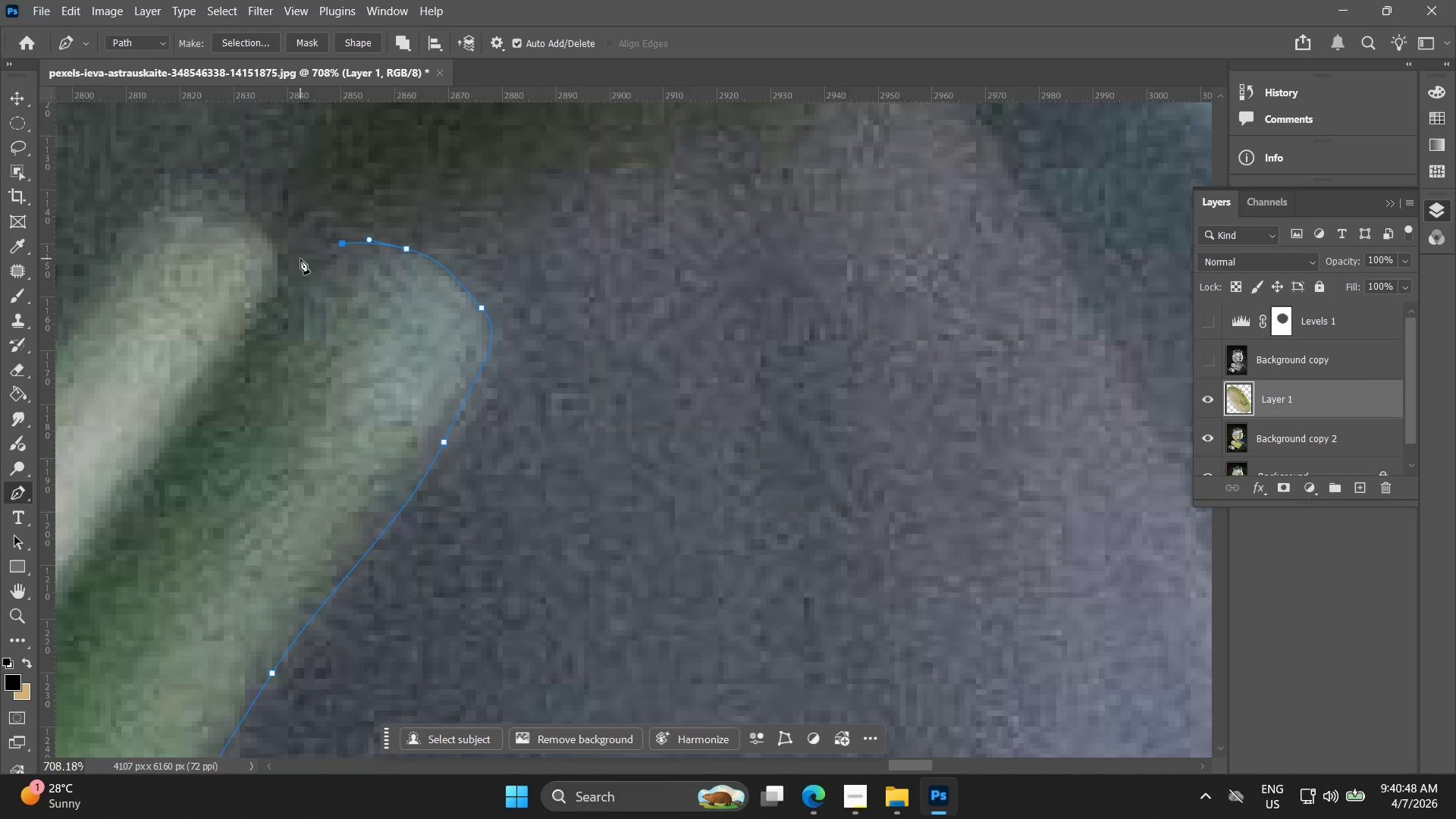 
hold_key(key=Space, duration=0.45)
 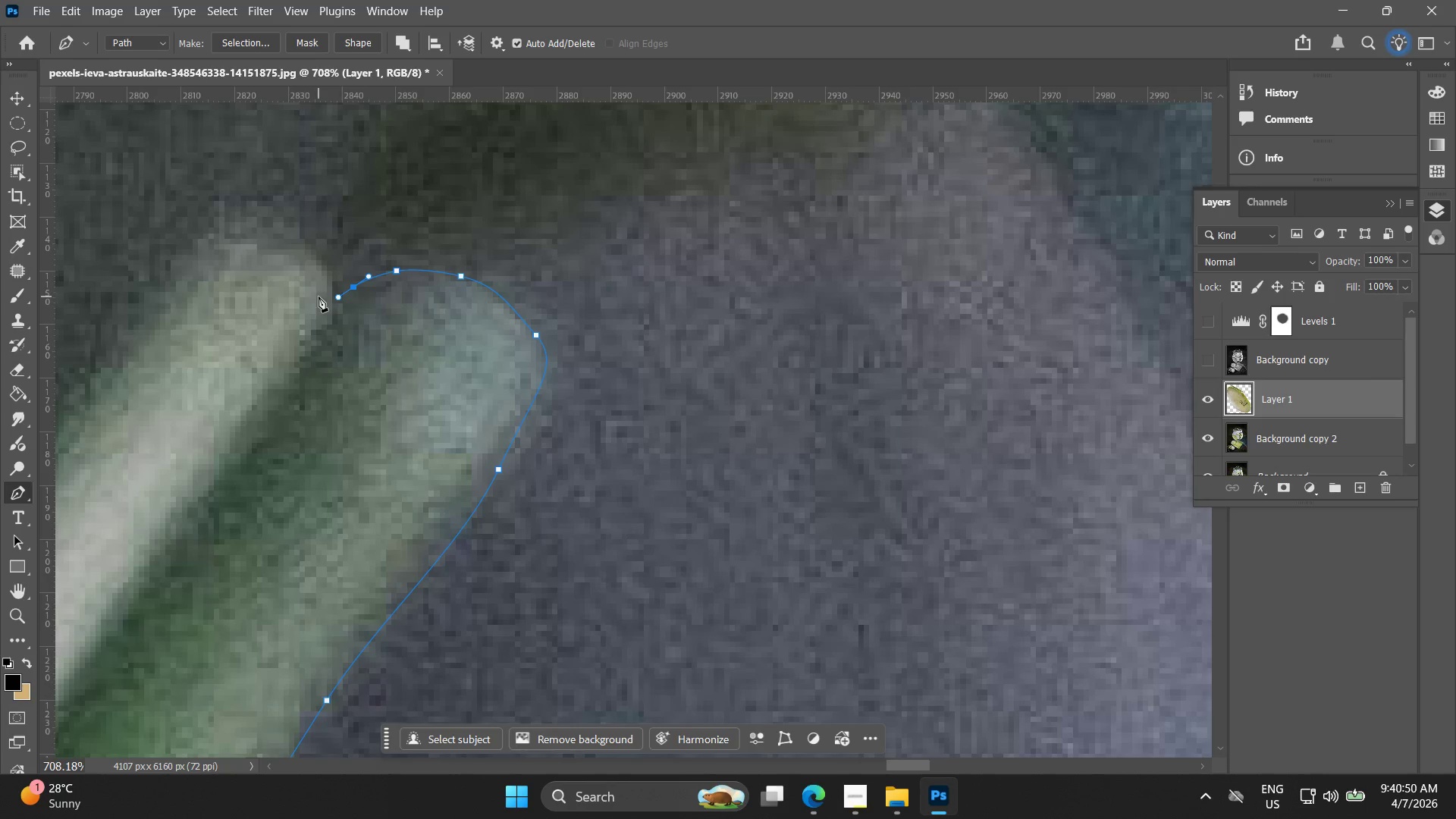 
left_click_drag(start_coordinate=[271, 284], to_coordinate=[326, 311])
 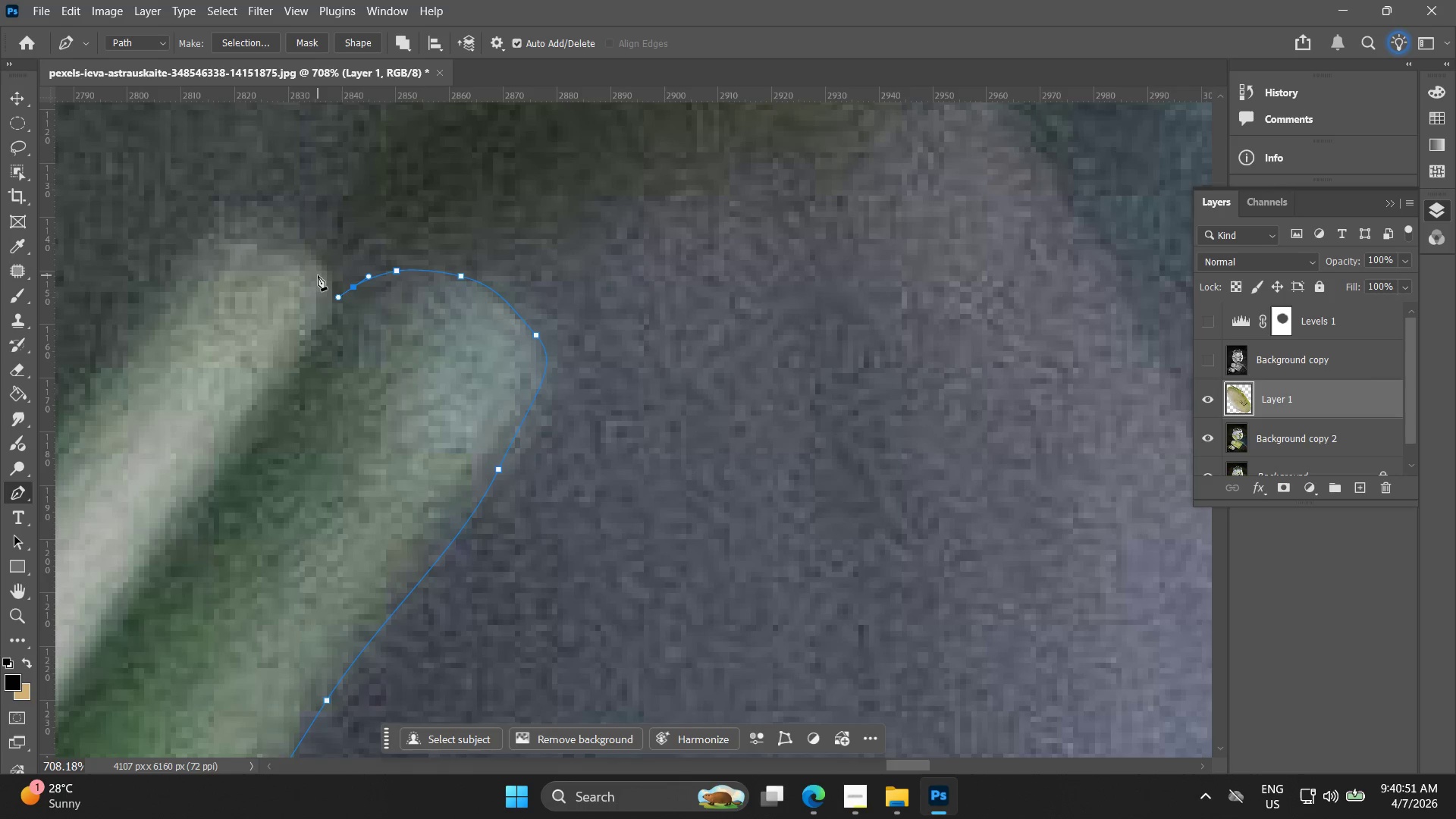 
left_click_drag(start_coordinate=[328, 273], to_coordinate=[322, 265])
 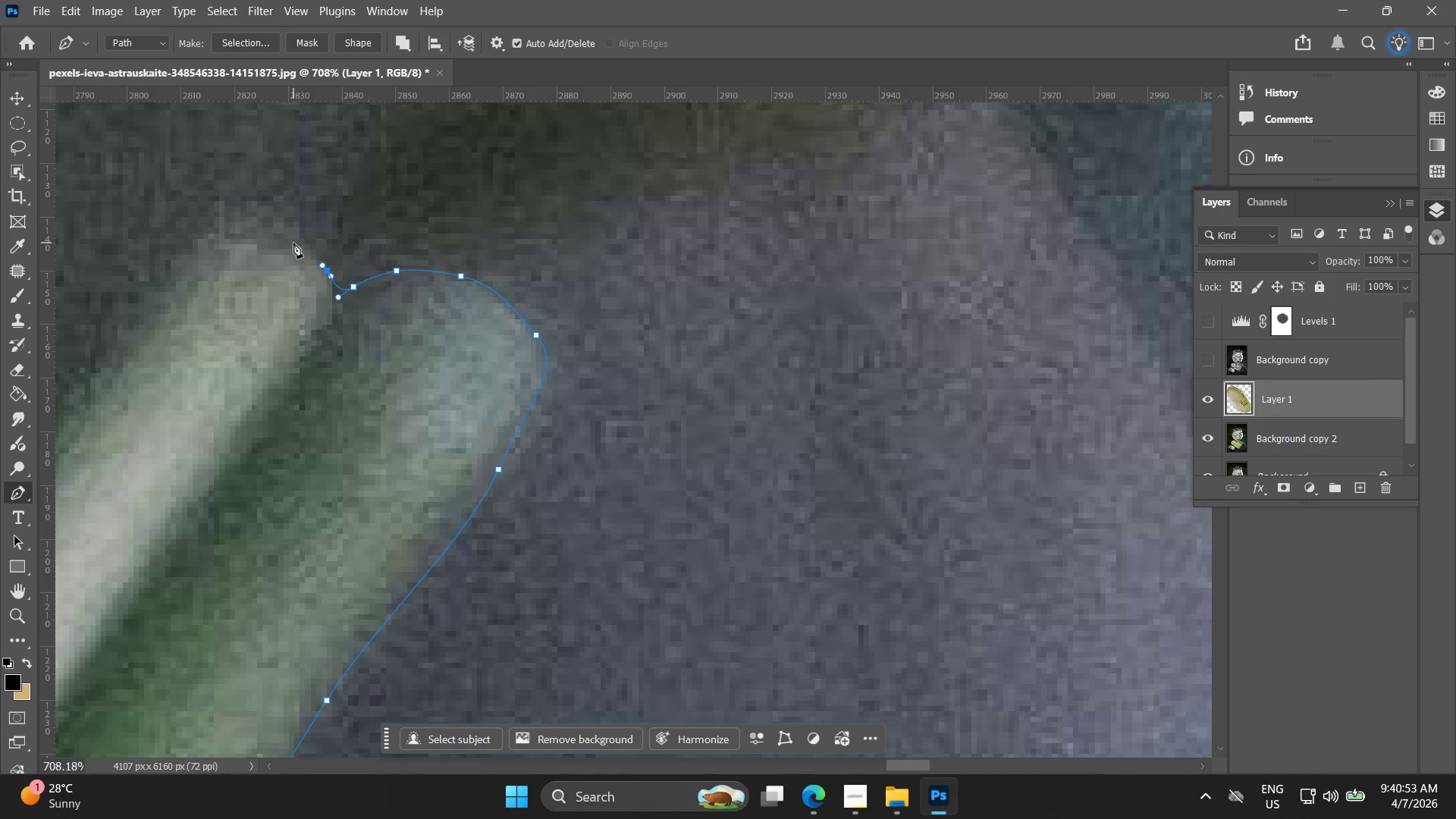 
left_click_drag(start_coordinate=[286, 240], to_coordinate=[272, 237])
 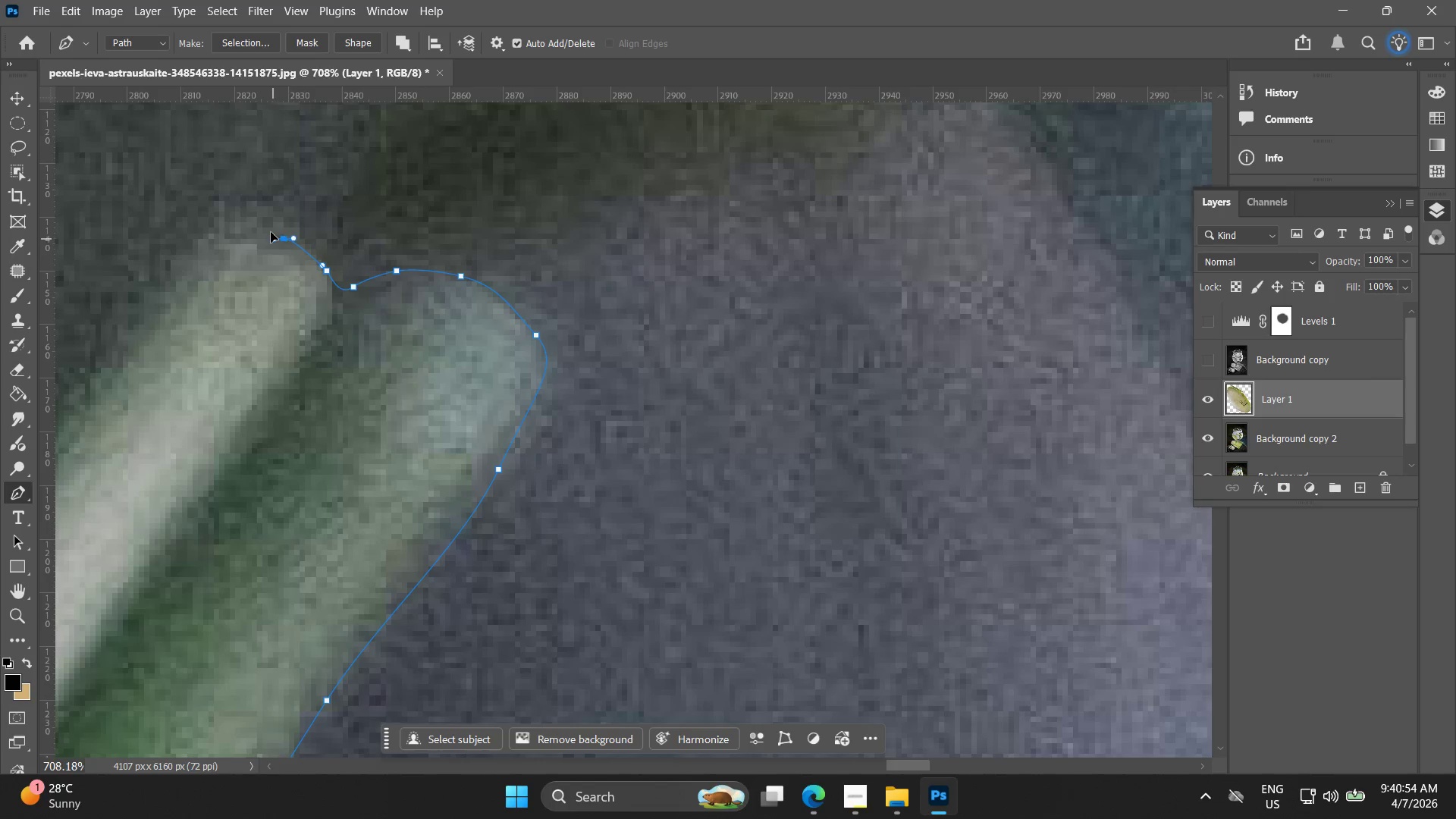 
hold_key(key=Space, duration=0.45)
 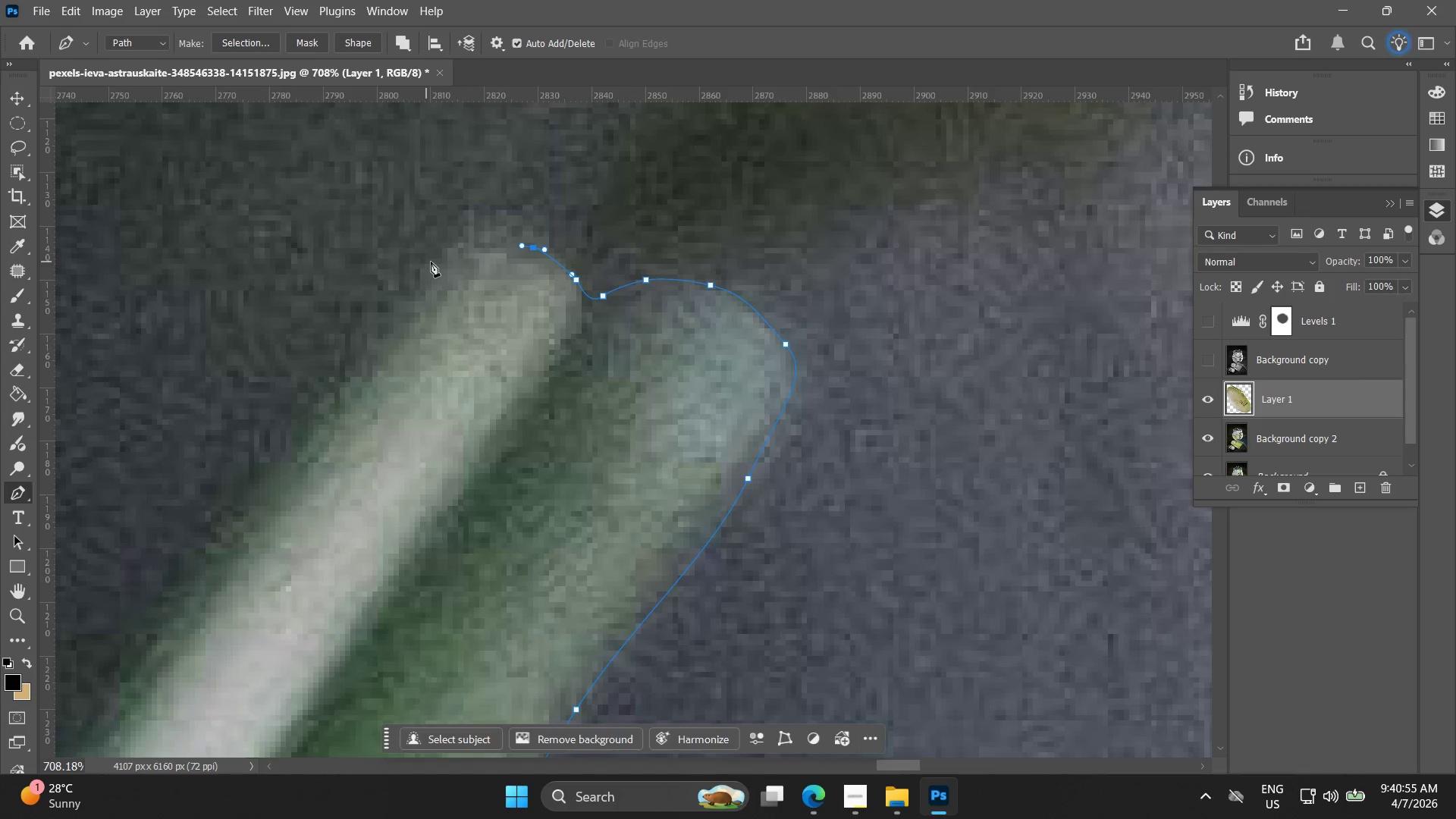 
left_click_drag(start_coordinate=[244, 245], to_coordinate=[459, 253])
 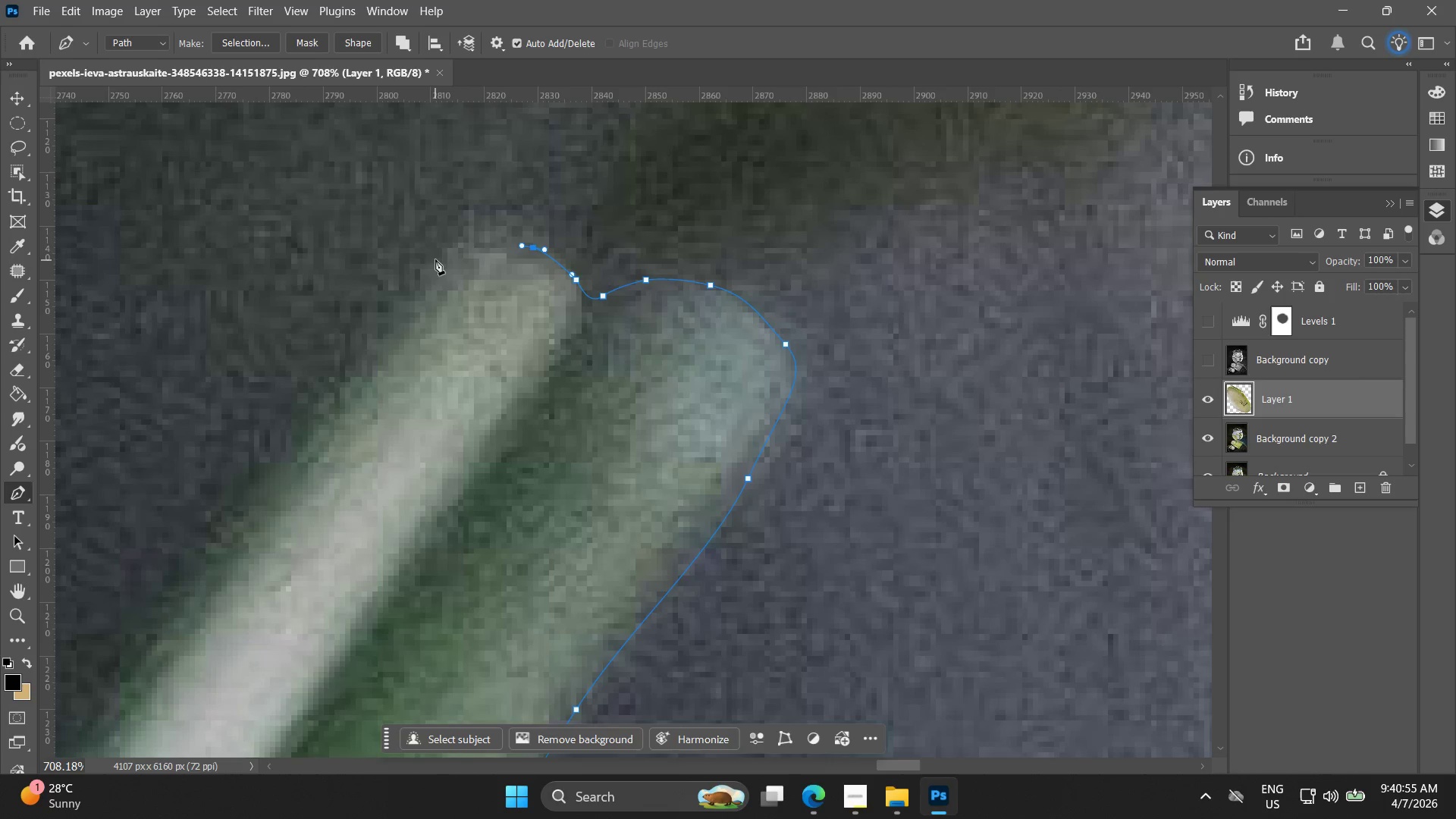 
left_click_drag(start_coordinate=[439, 255], to_coordinate=[422, 276])
 